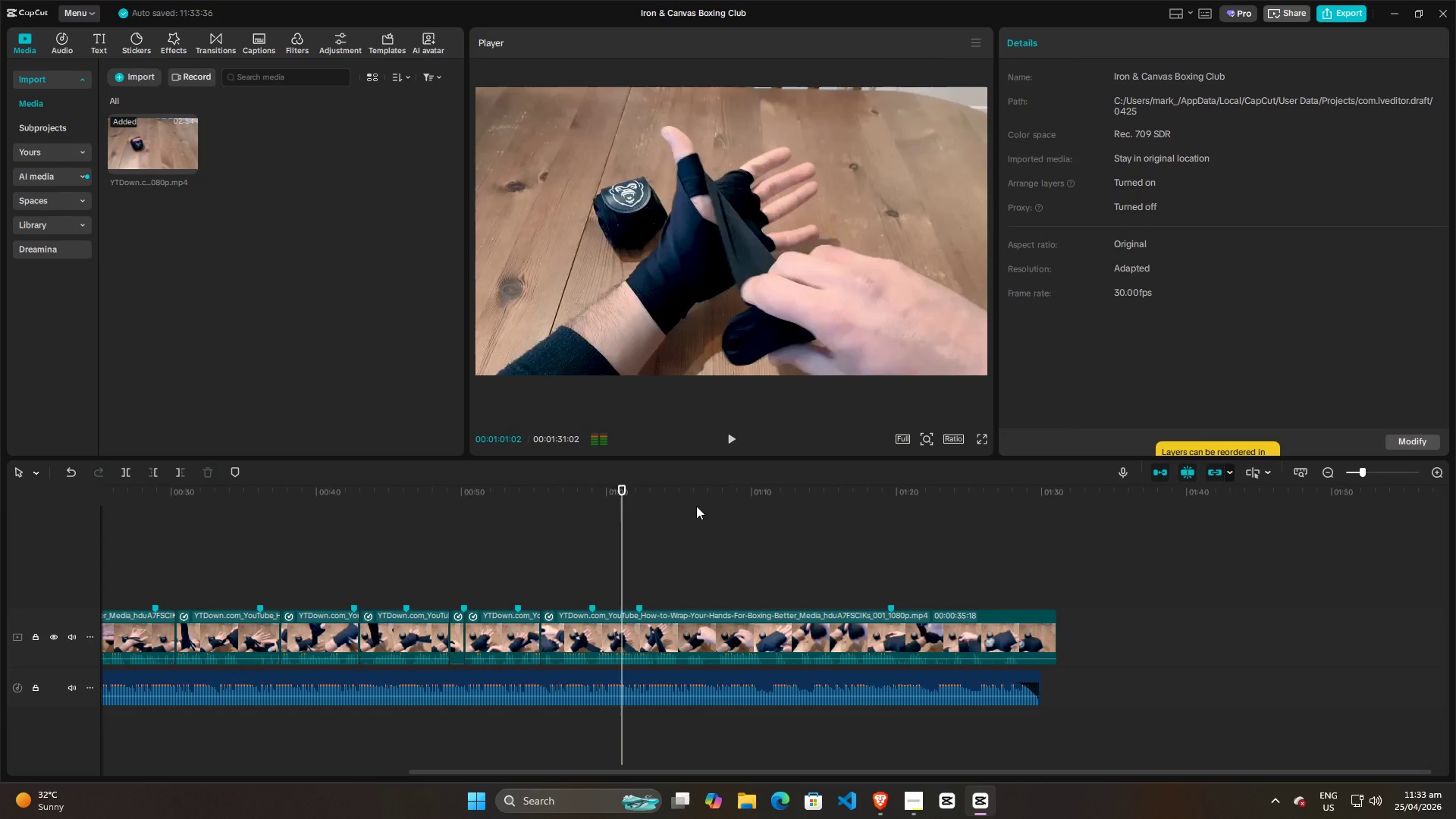 
wait(10.26)
 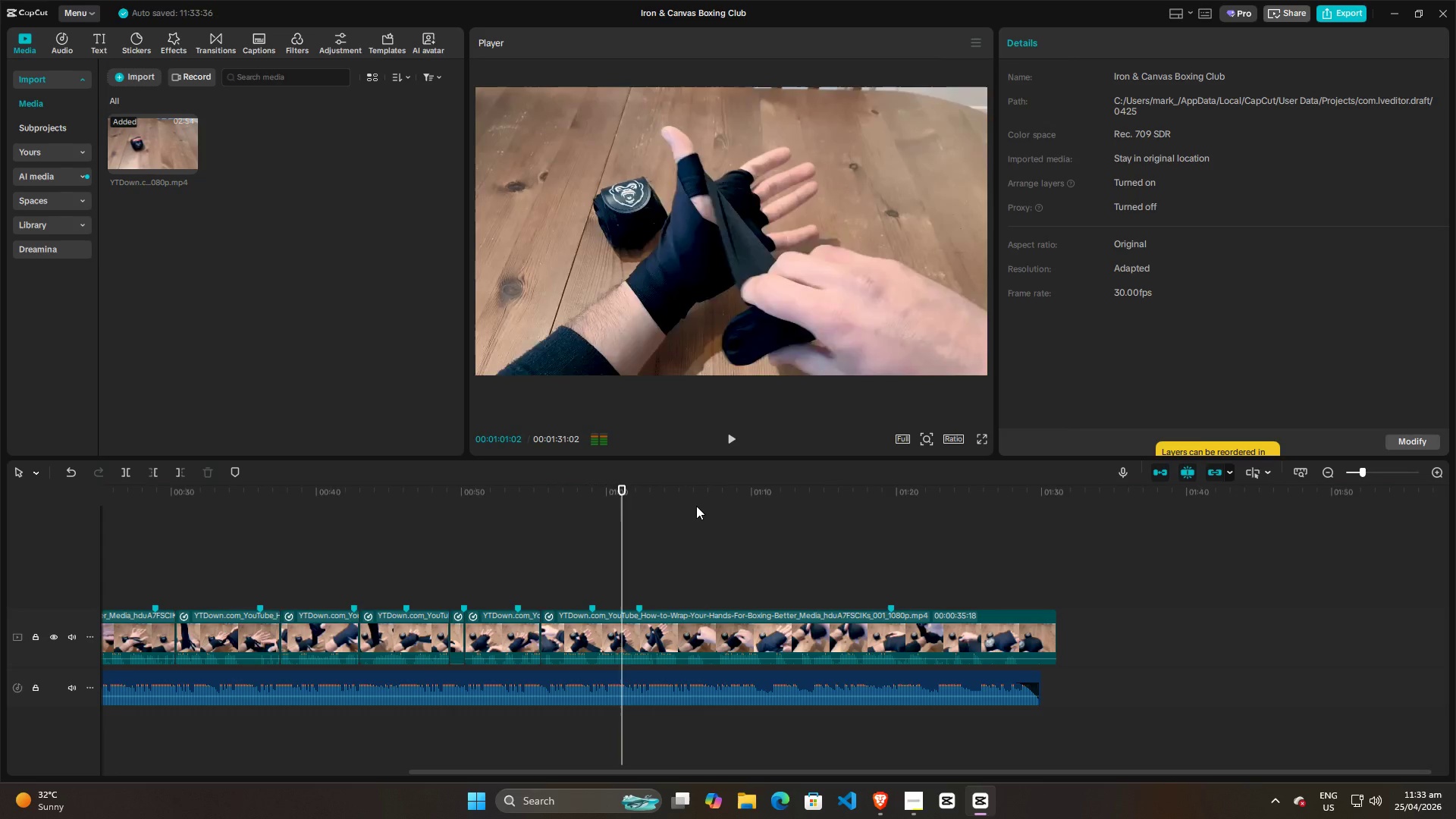 
key(Space)
 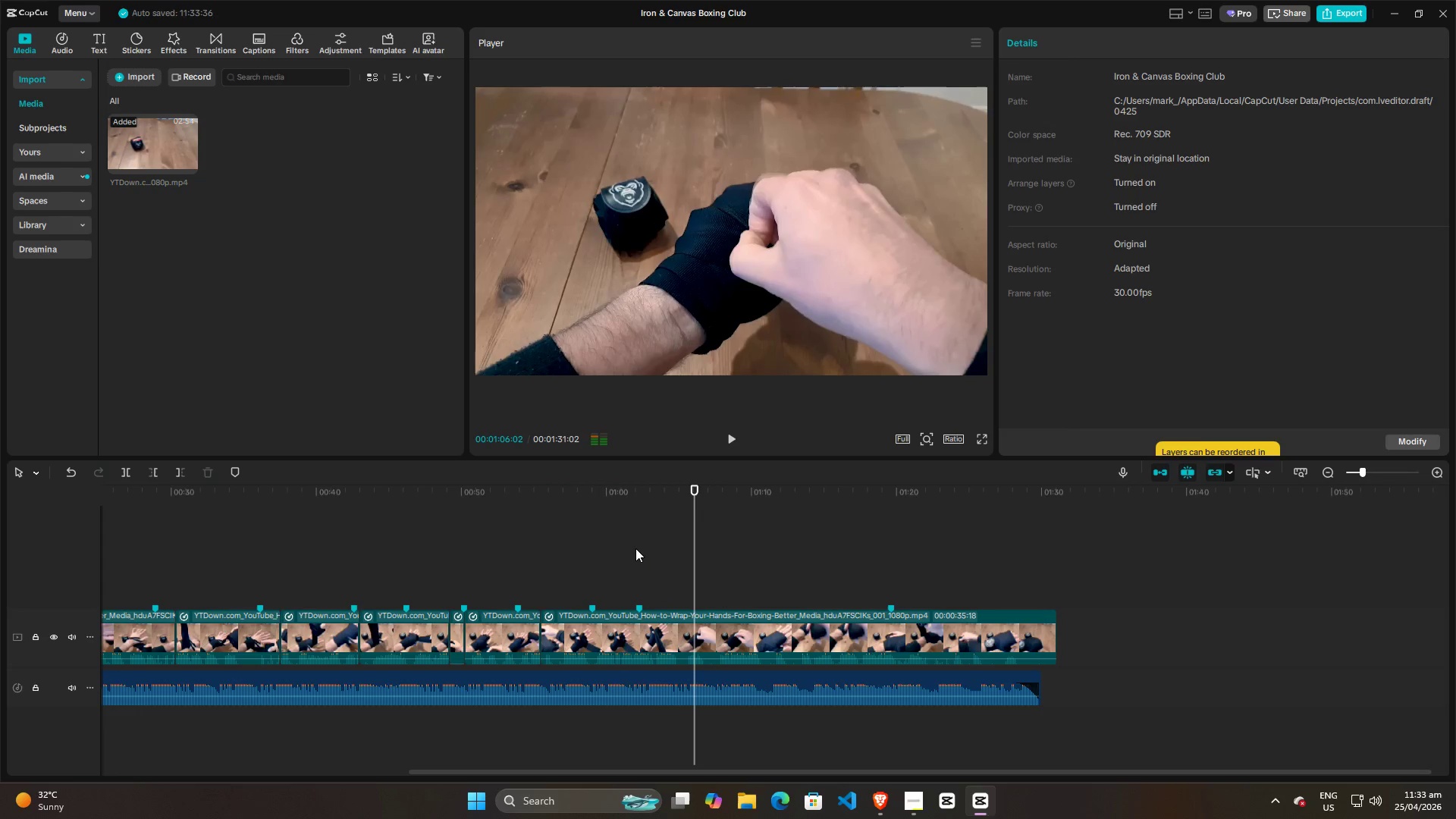 
left_click([635, 548])
 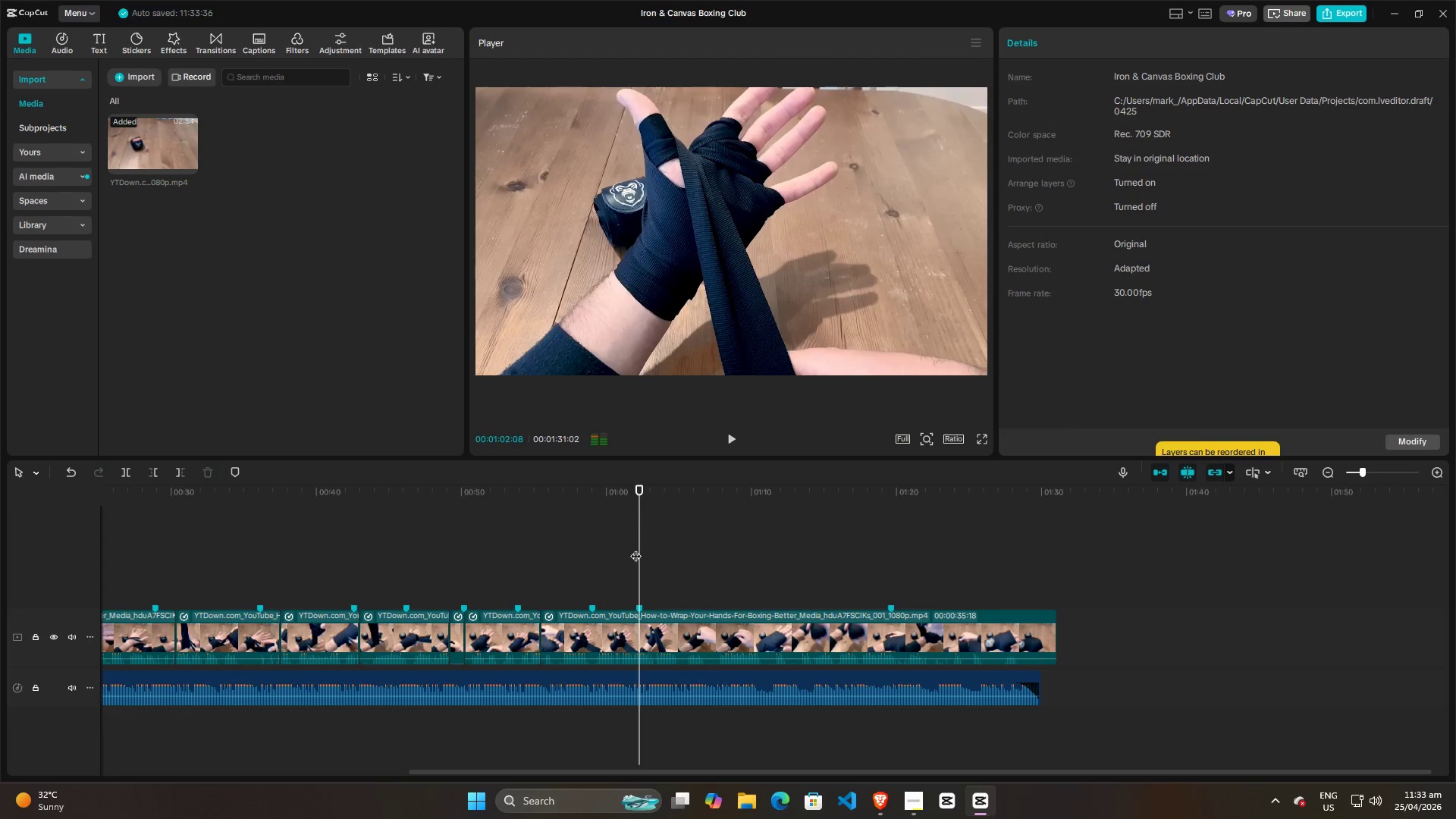 
key(Control+ControlLeft)
 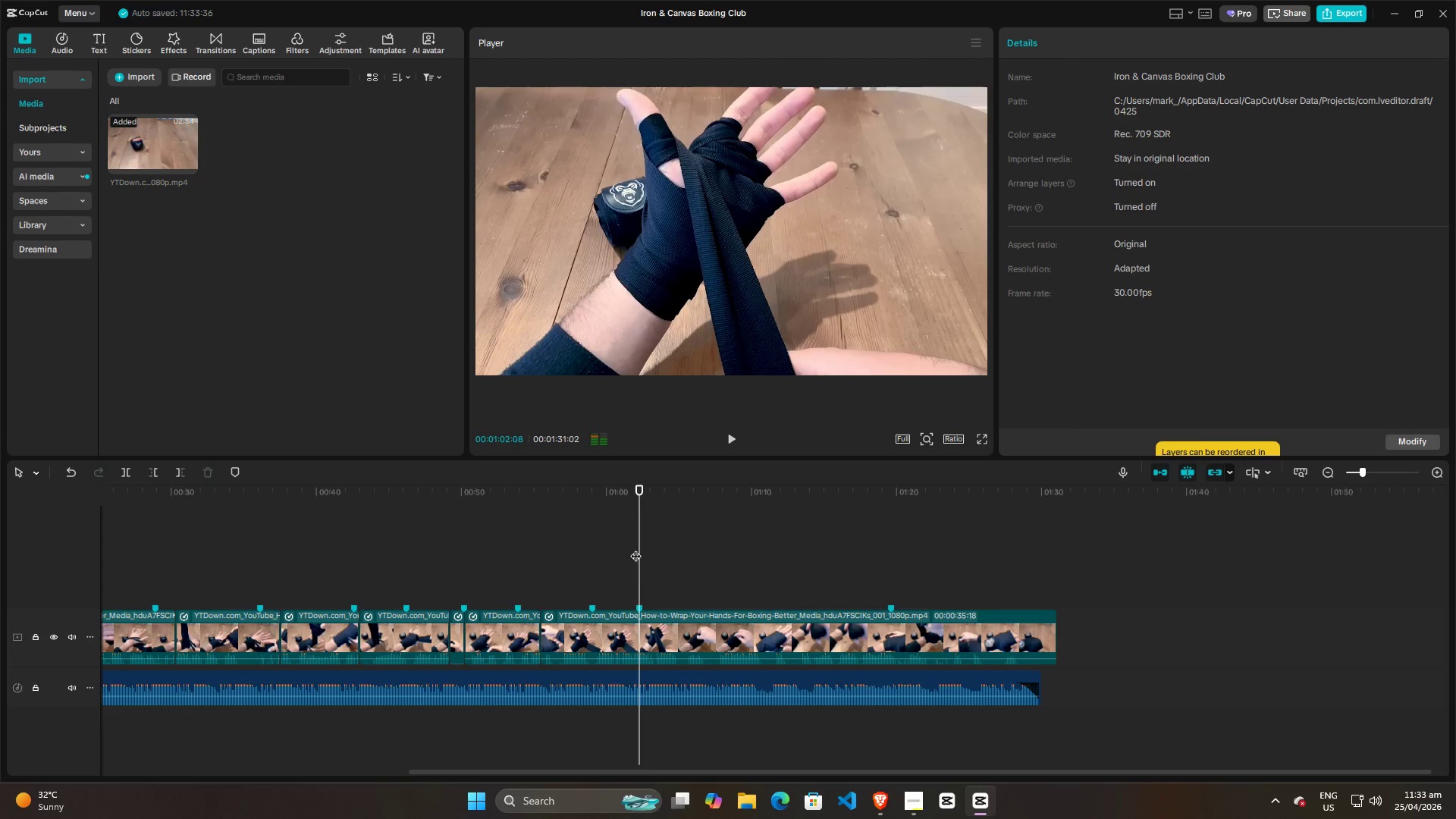 
key(Control+R)
 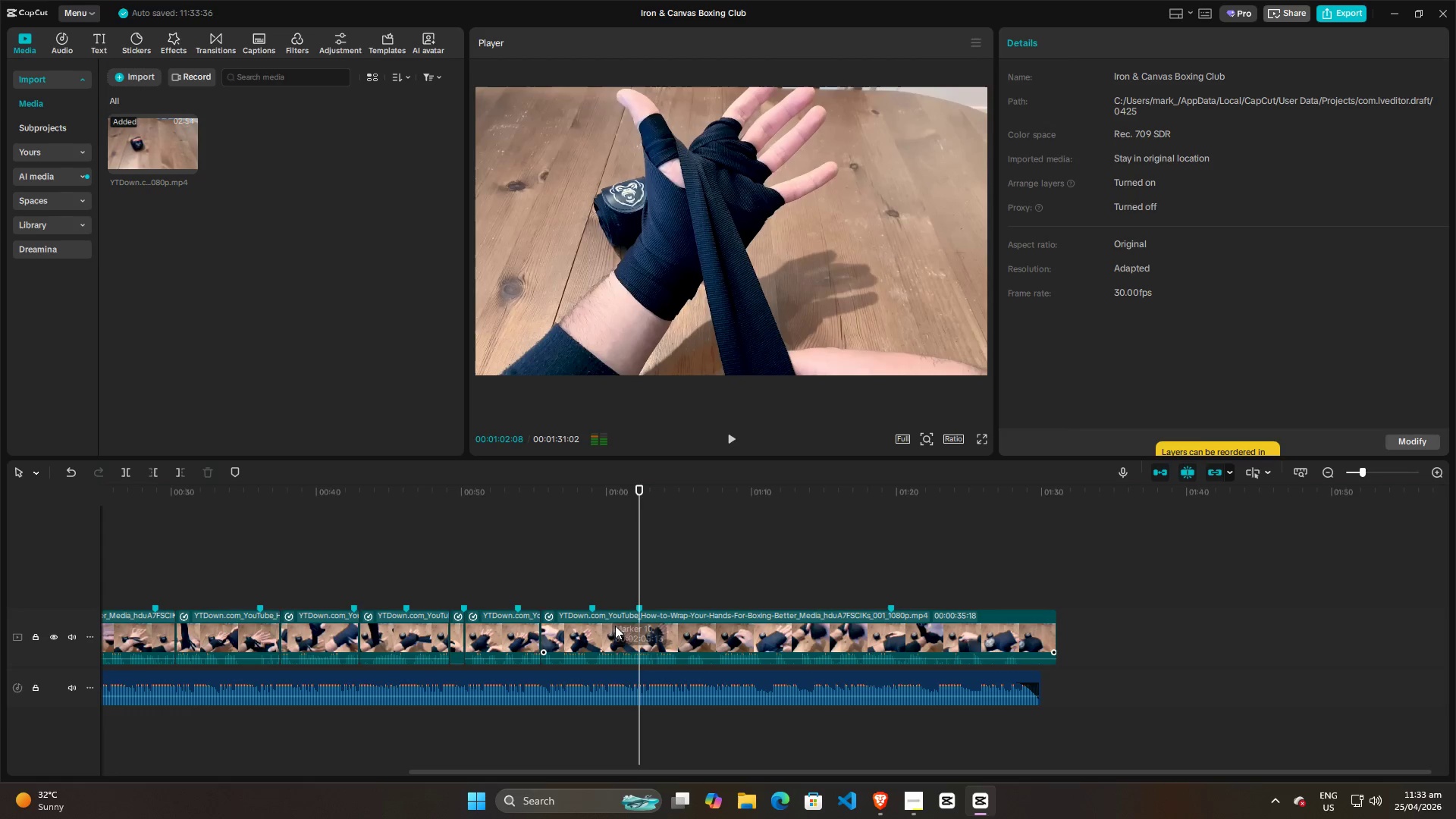 
left_click([613, 642])
 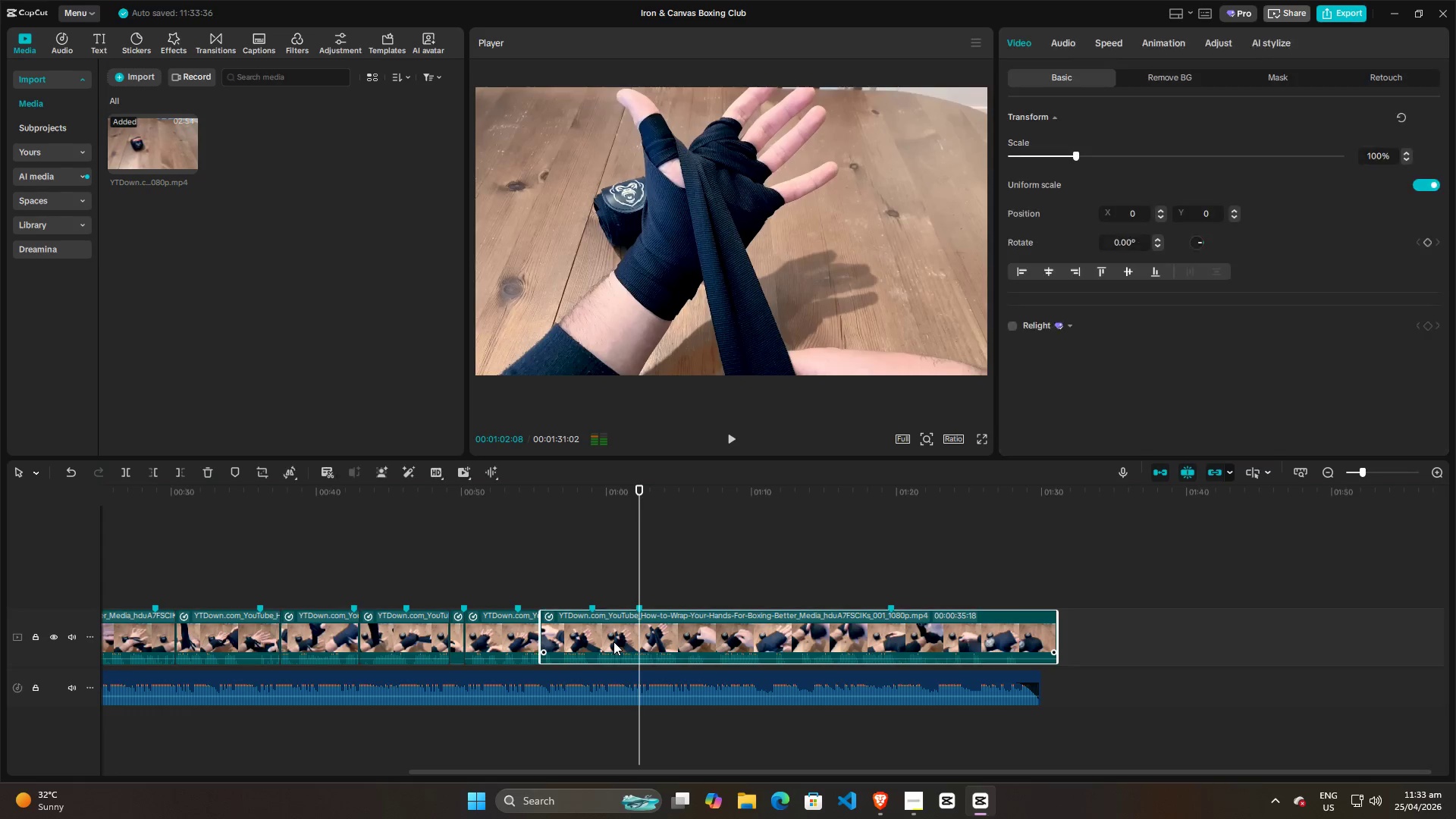 
key(Control+R)
 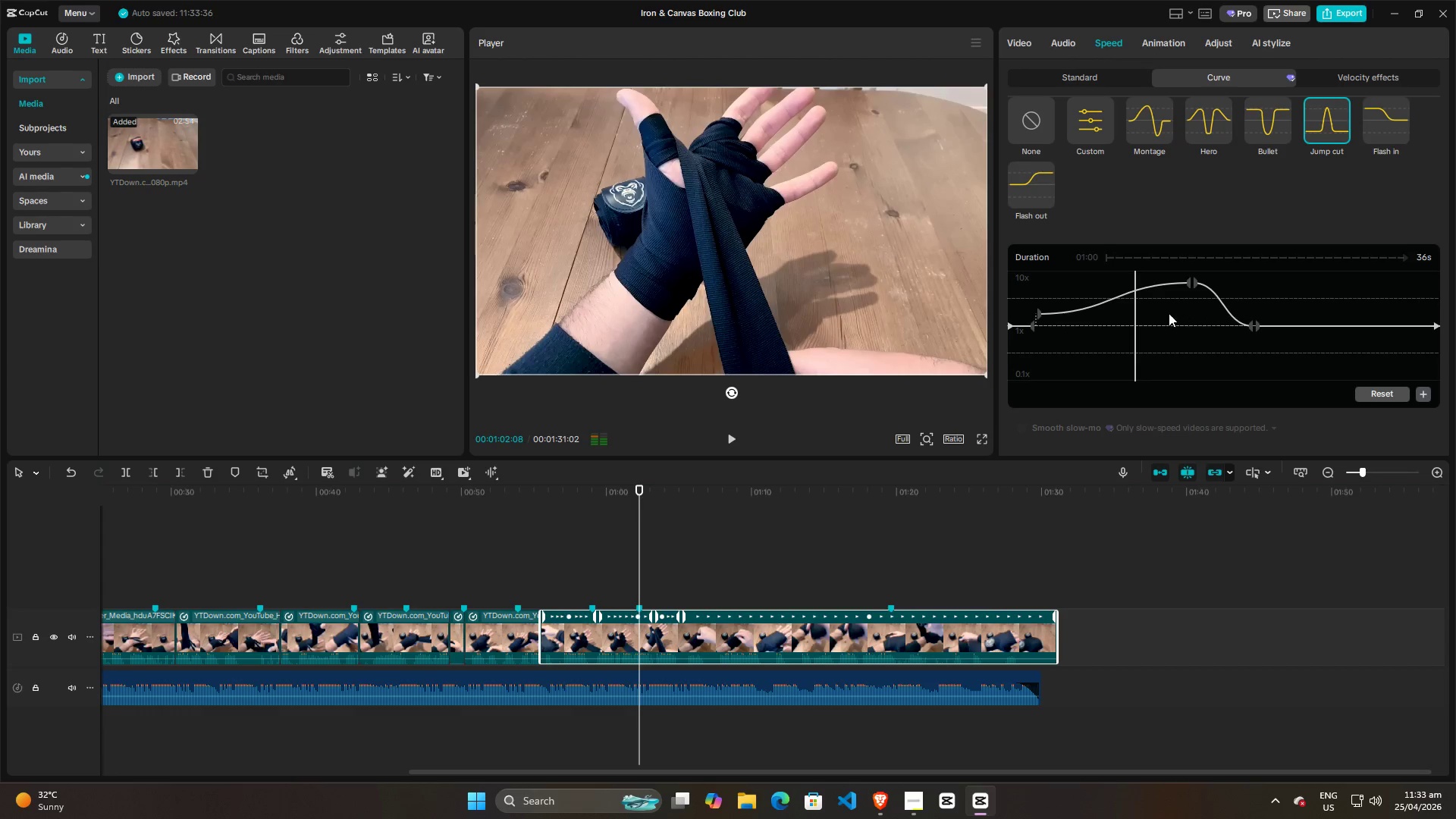 
key(Space)
 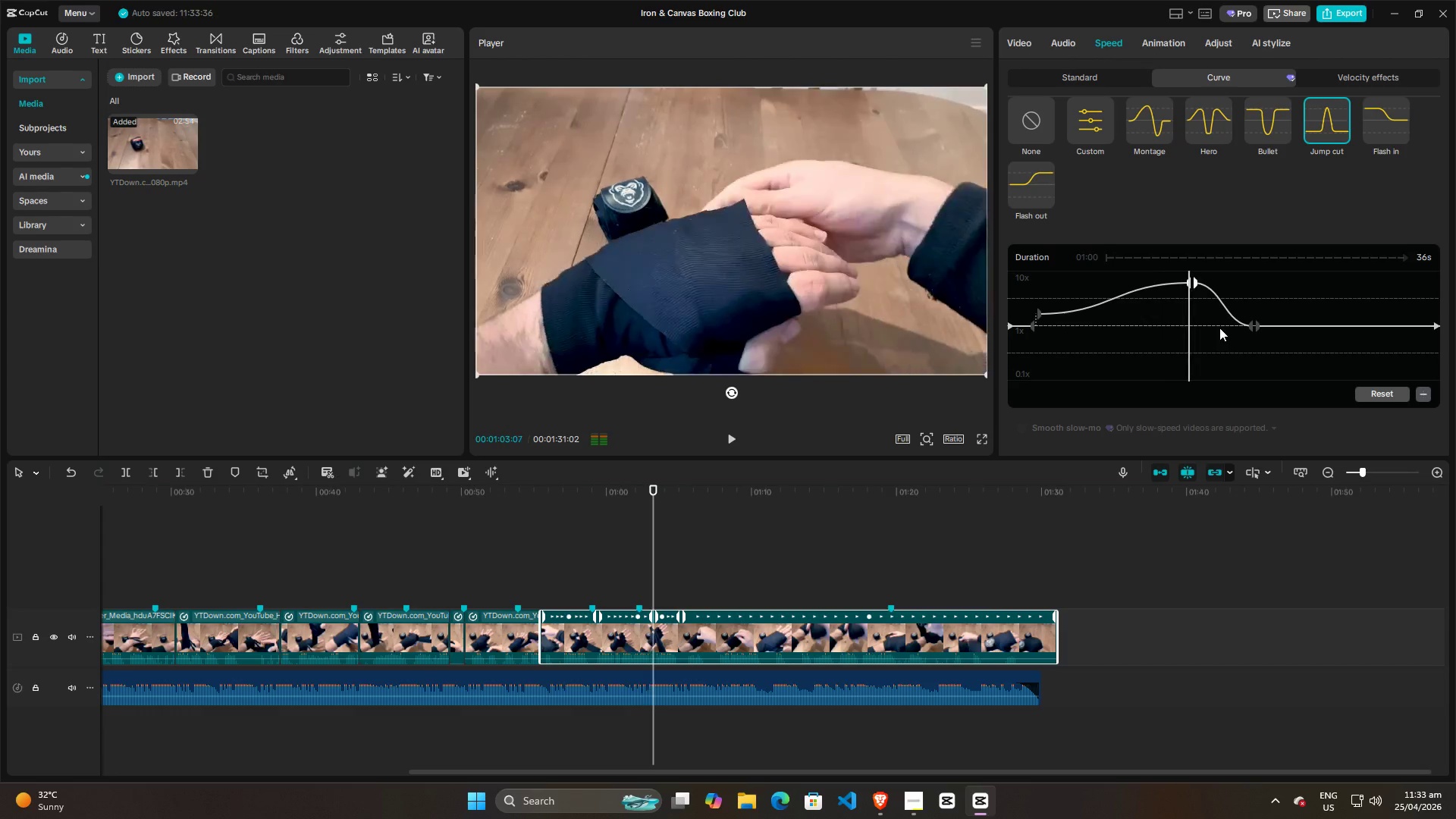 
key(Space)
 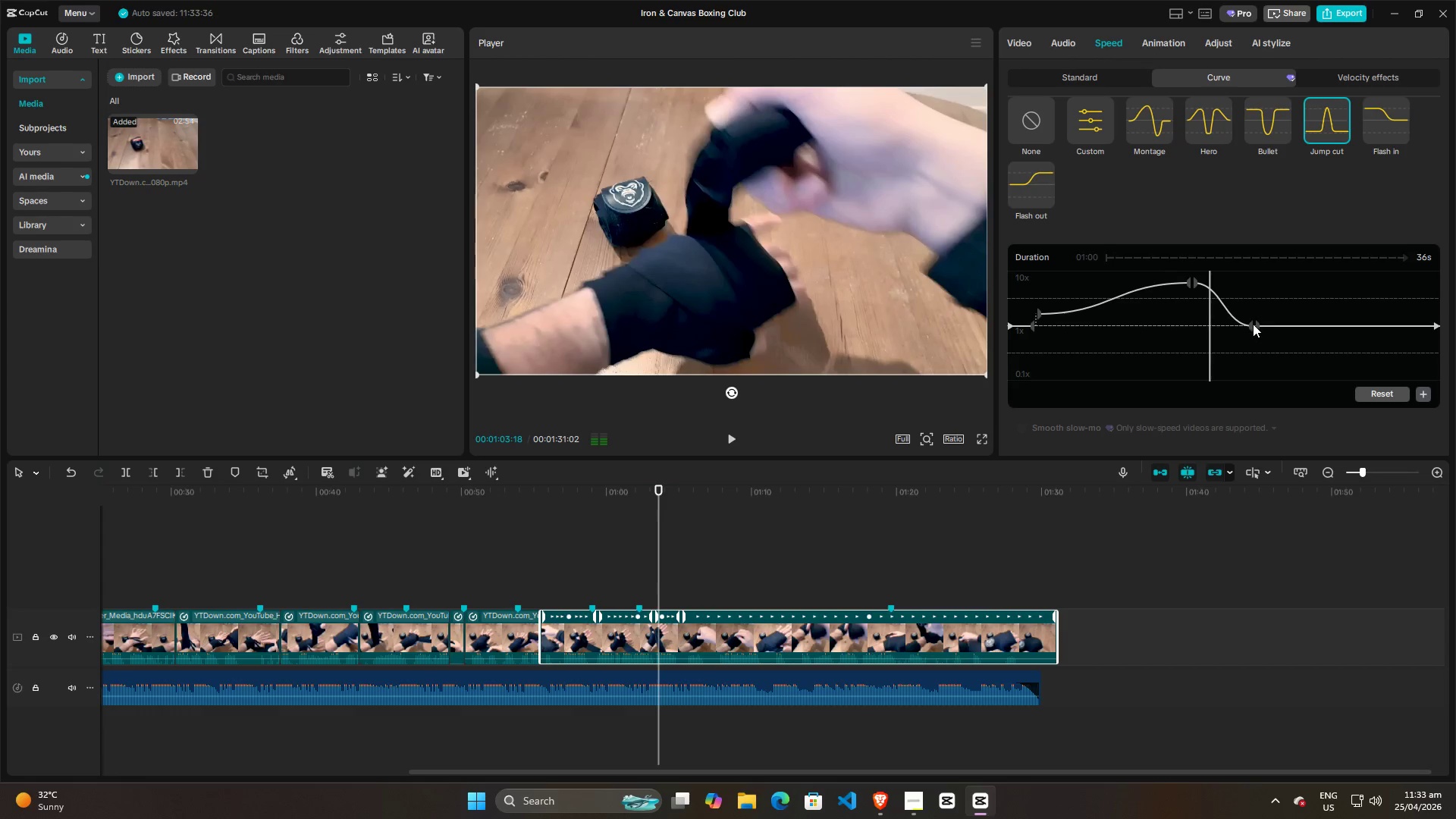 
left_click_drag(start_coordinate=[1254, 323], to_coordinate=[1263, 290])
 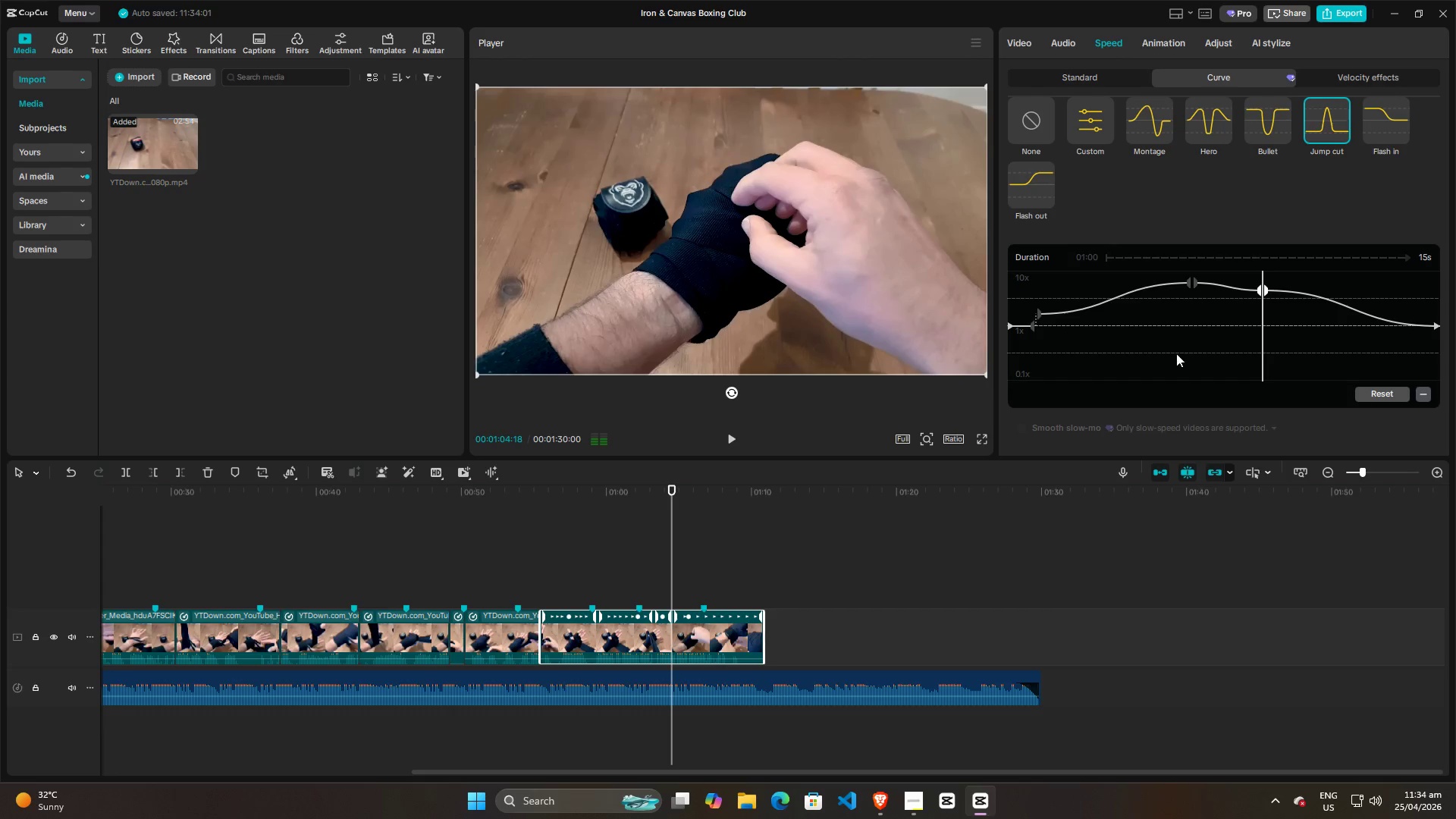 
key(Space)
 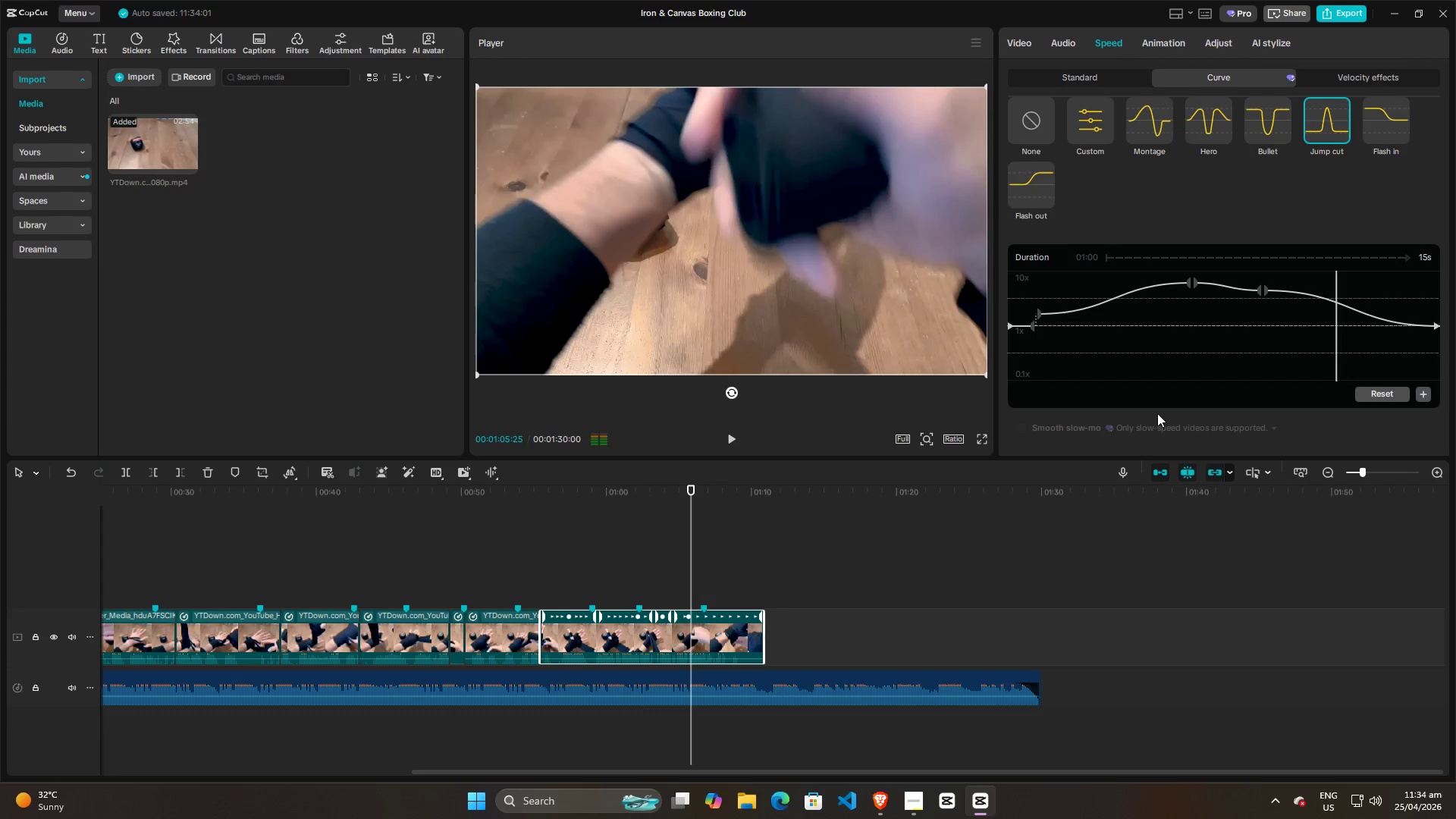 
key(Space)
 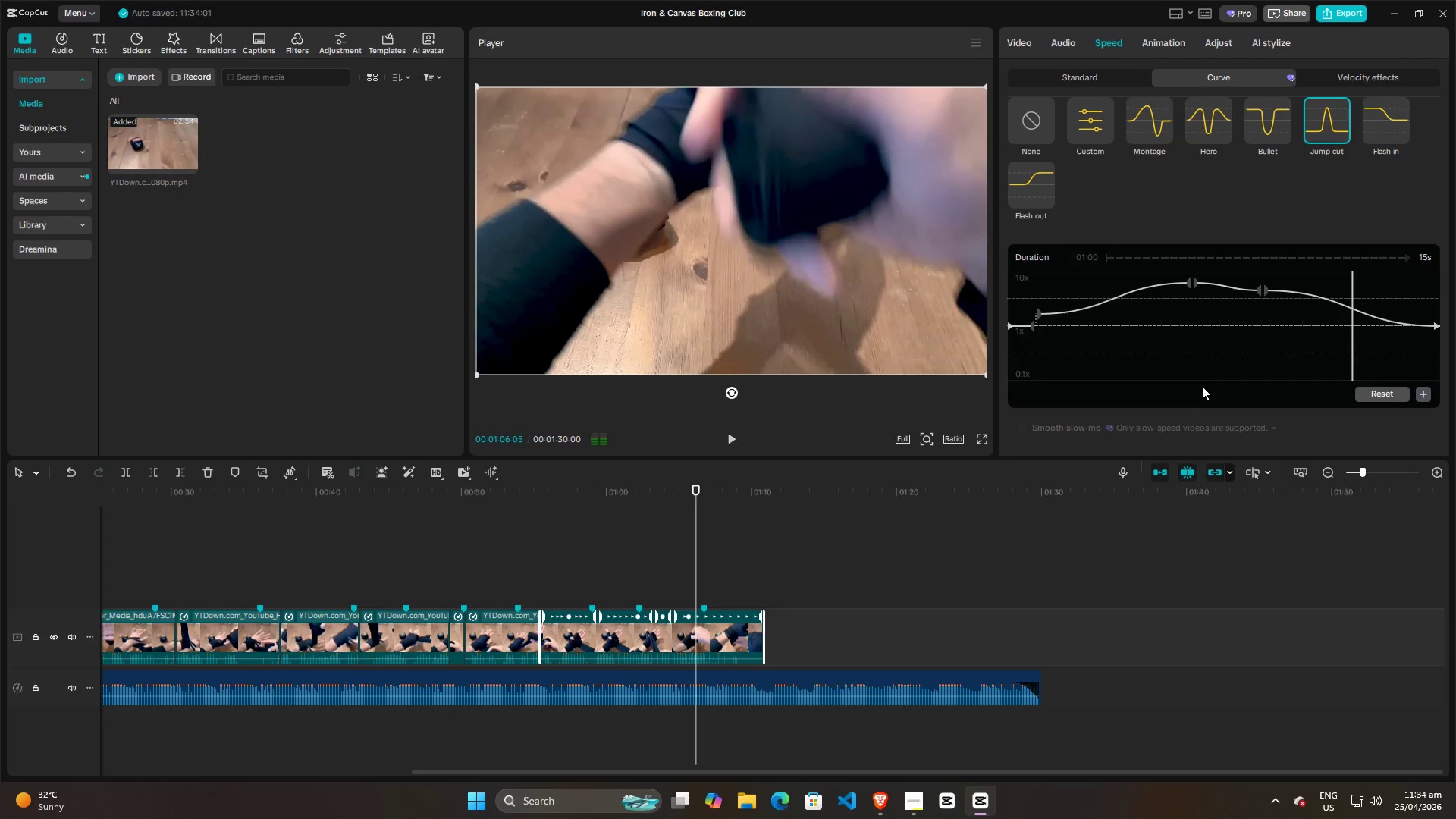 
key(Space)
 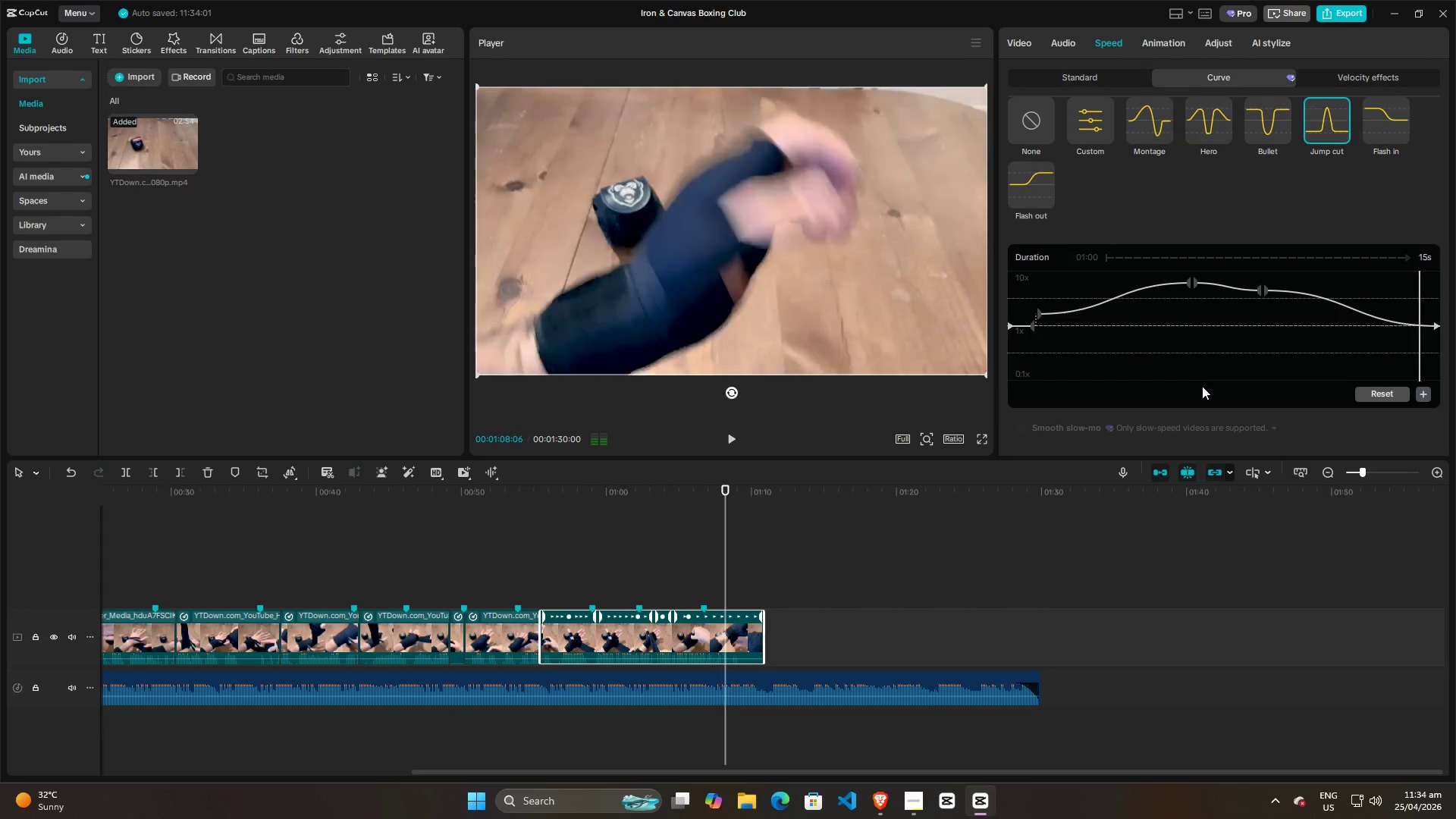 
key(Space)
 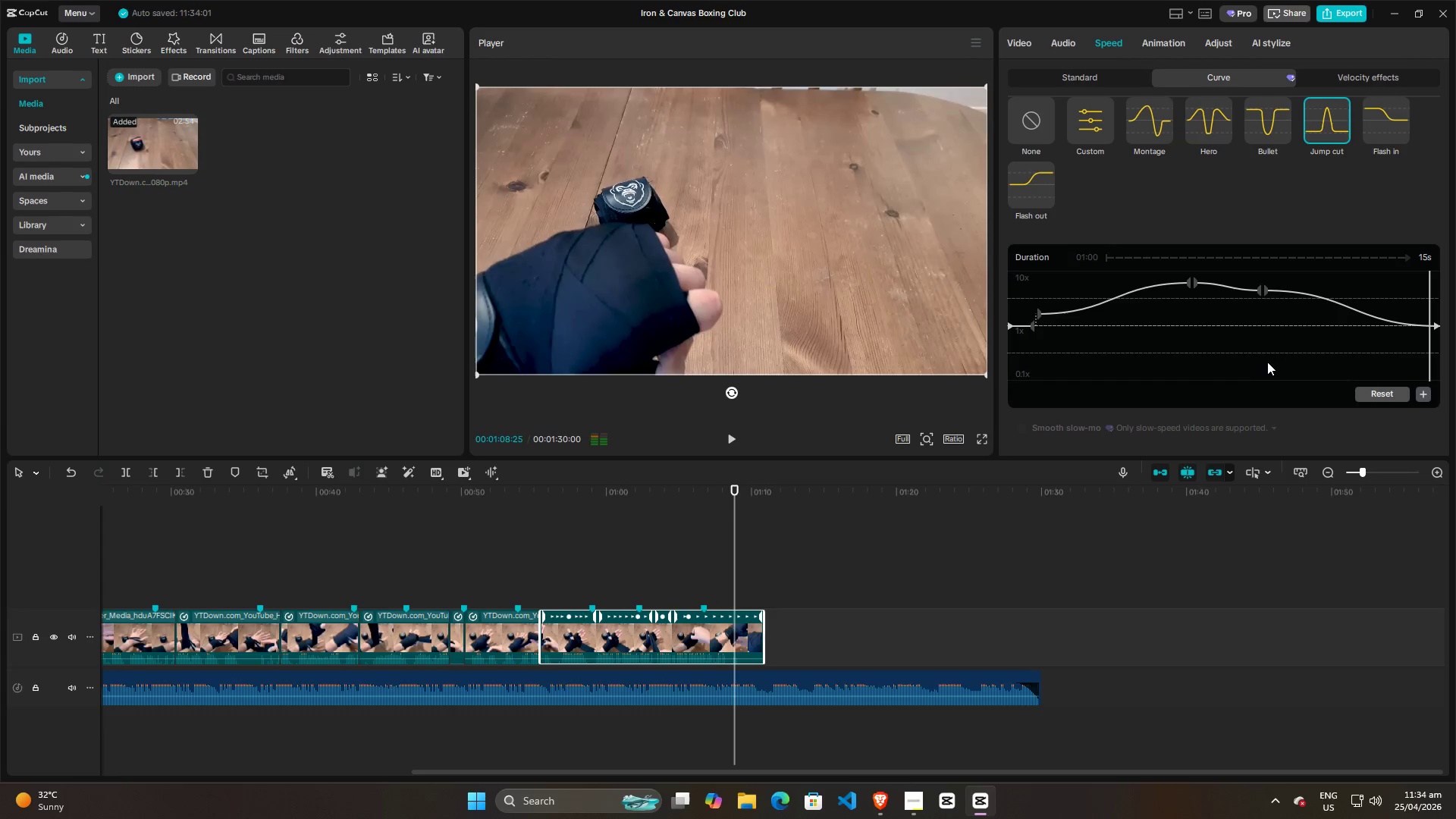 
key(Space)
 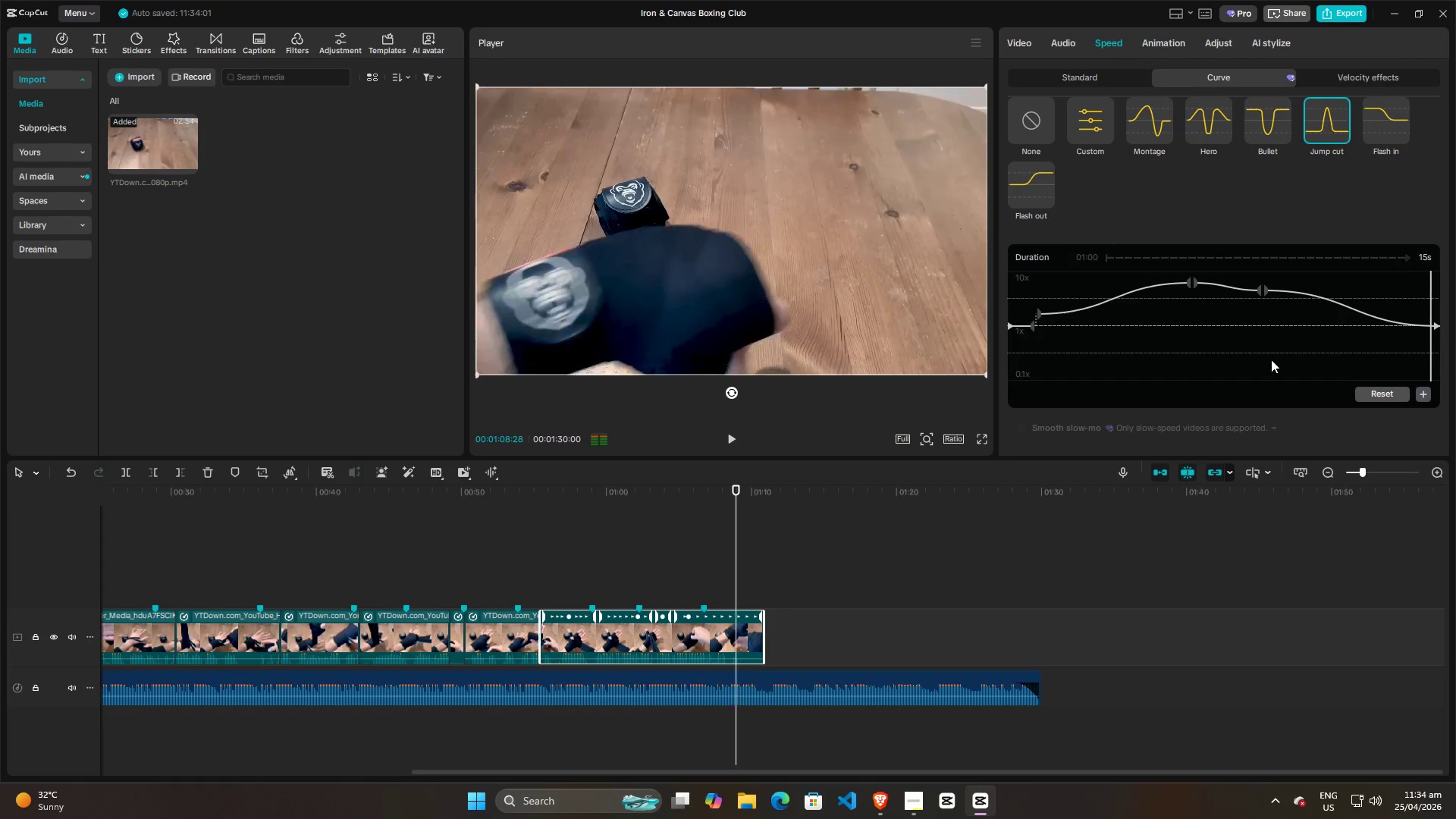 
key(Space)
 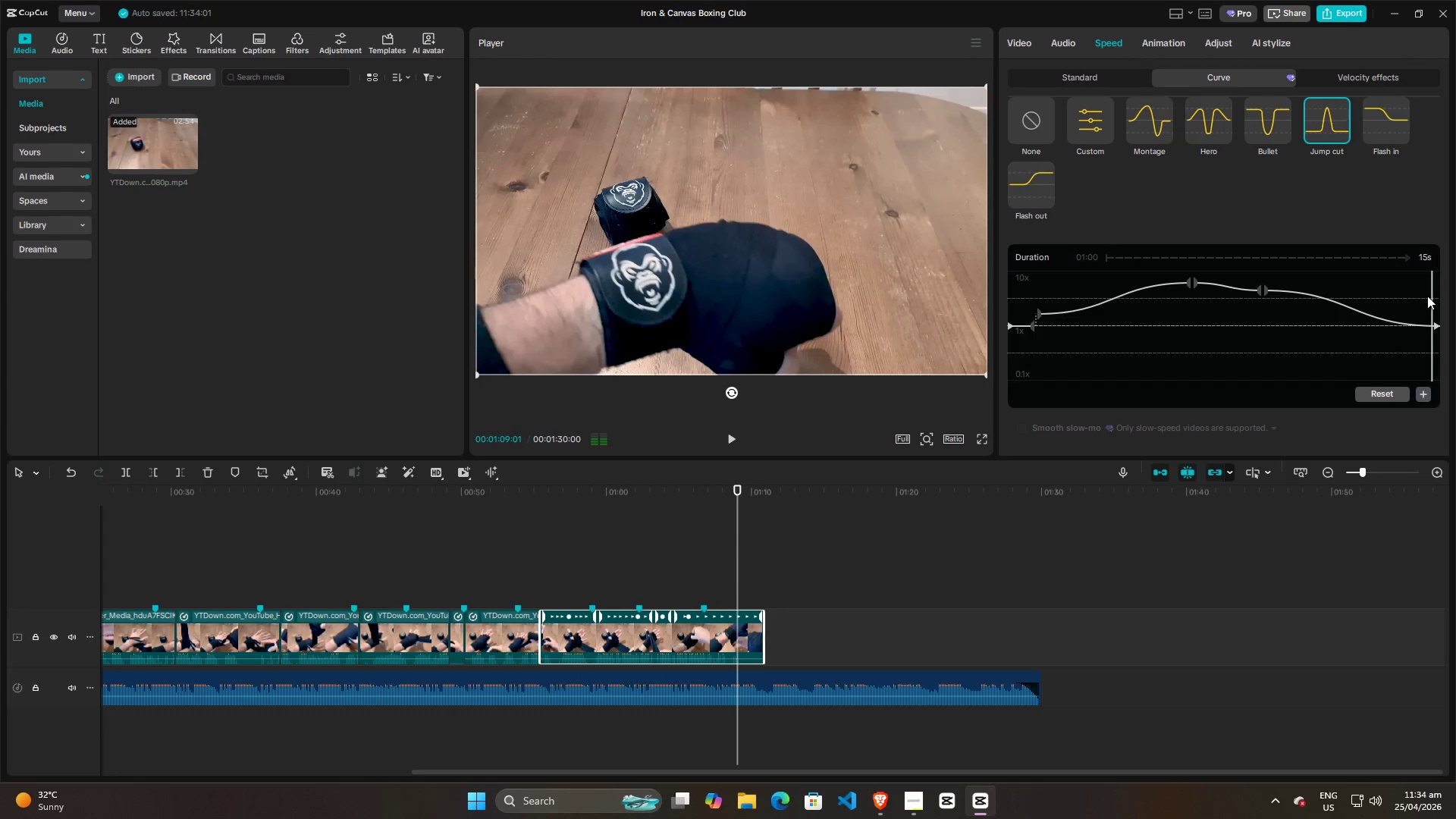 
left_click_drag(start_coordinate=[1429, 294], to_coordinate=[1258, 293])
 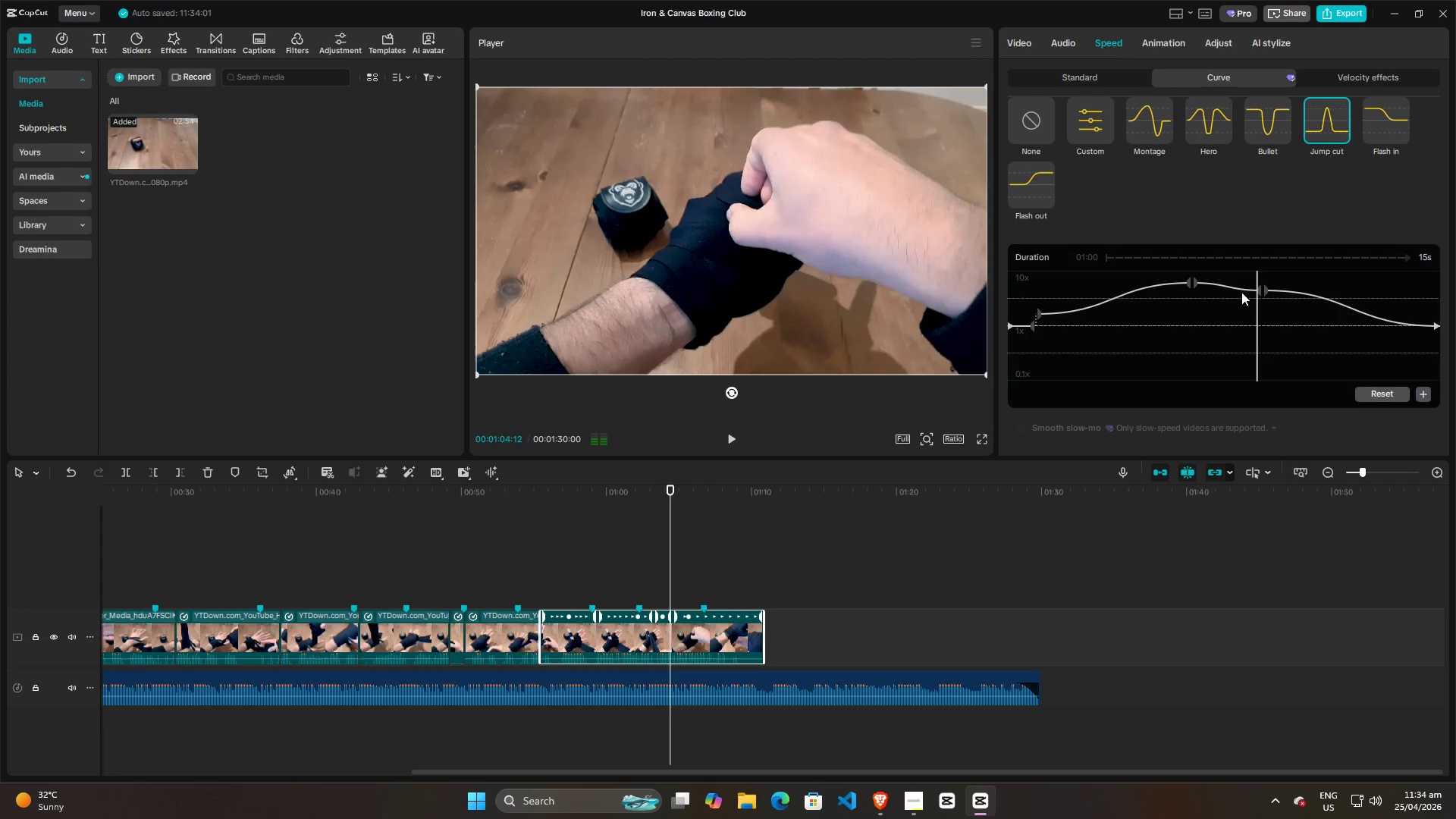 
wait(5.41)
 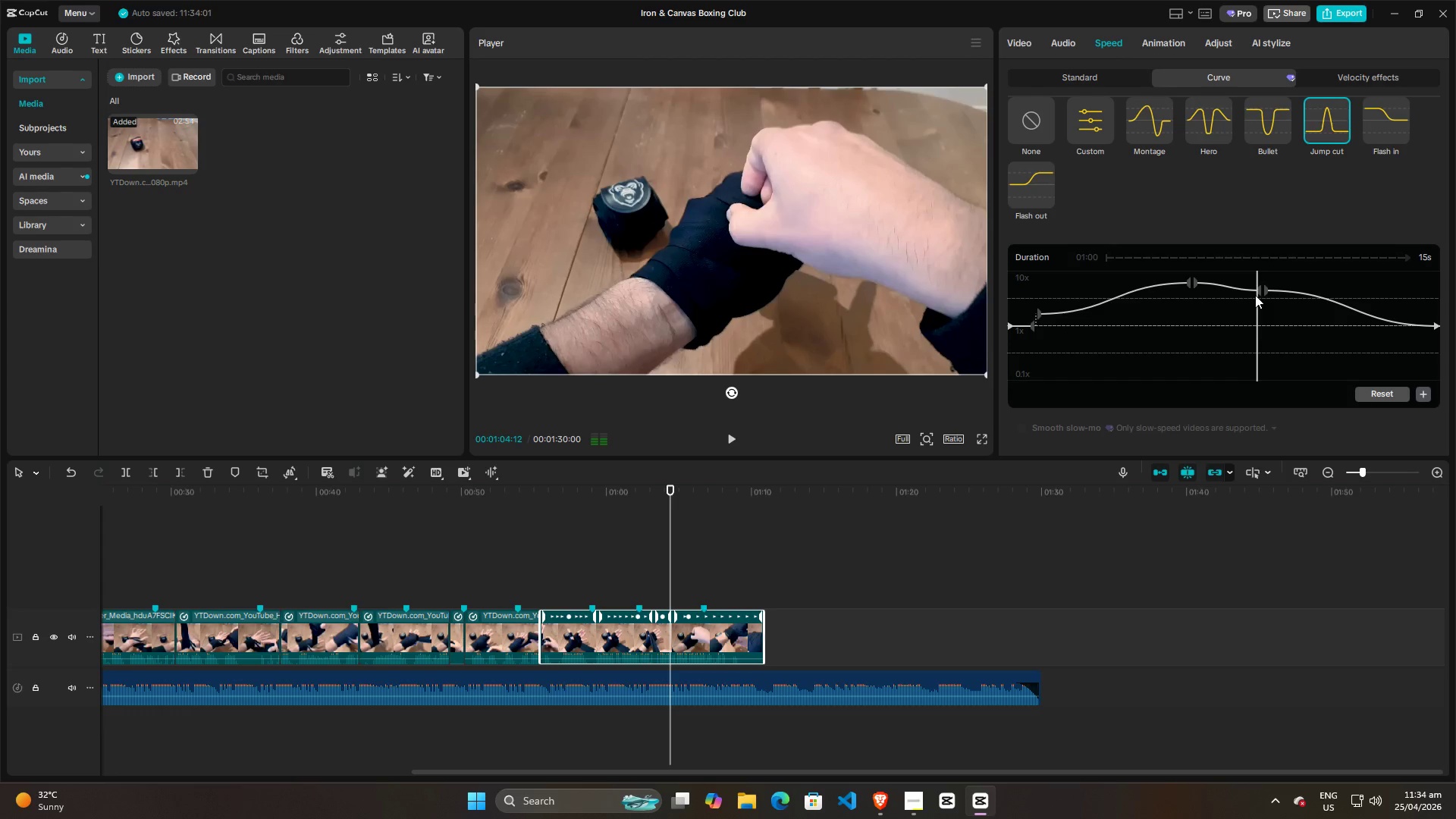 
left_click_drag(start_coordinate=[1261, 290], to_coordinate=[1261, 280])
 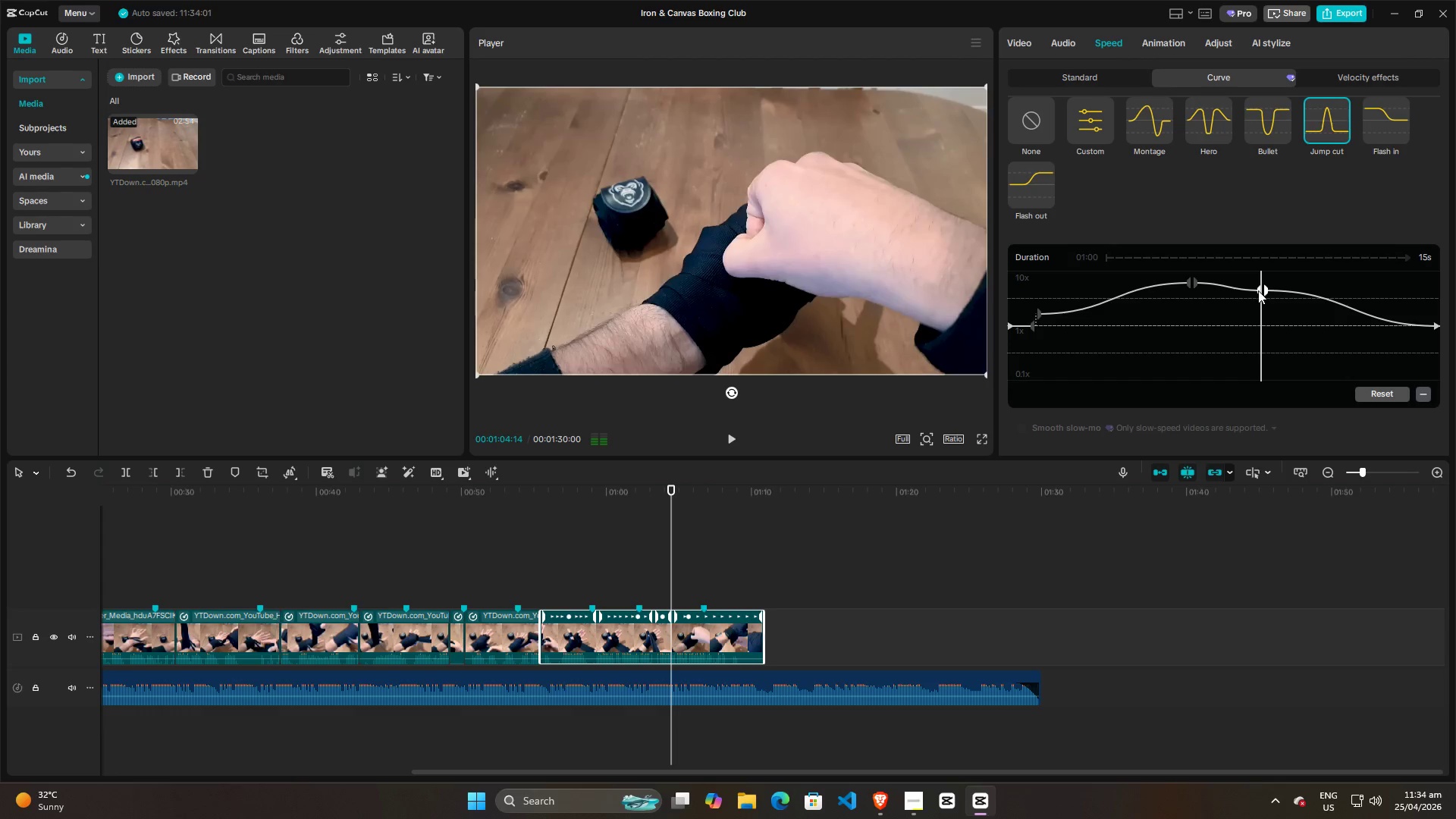 
left_click_drag(start_coordinate=[1257, 291], to_coordinate=[1257, 281])
 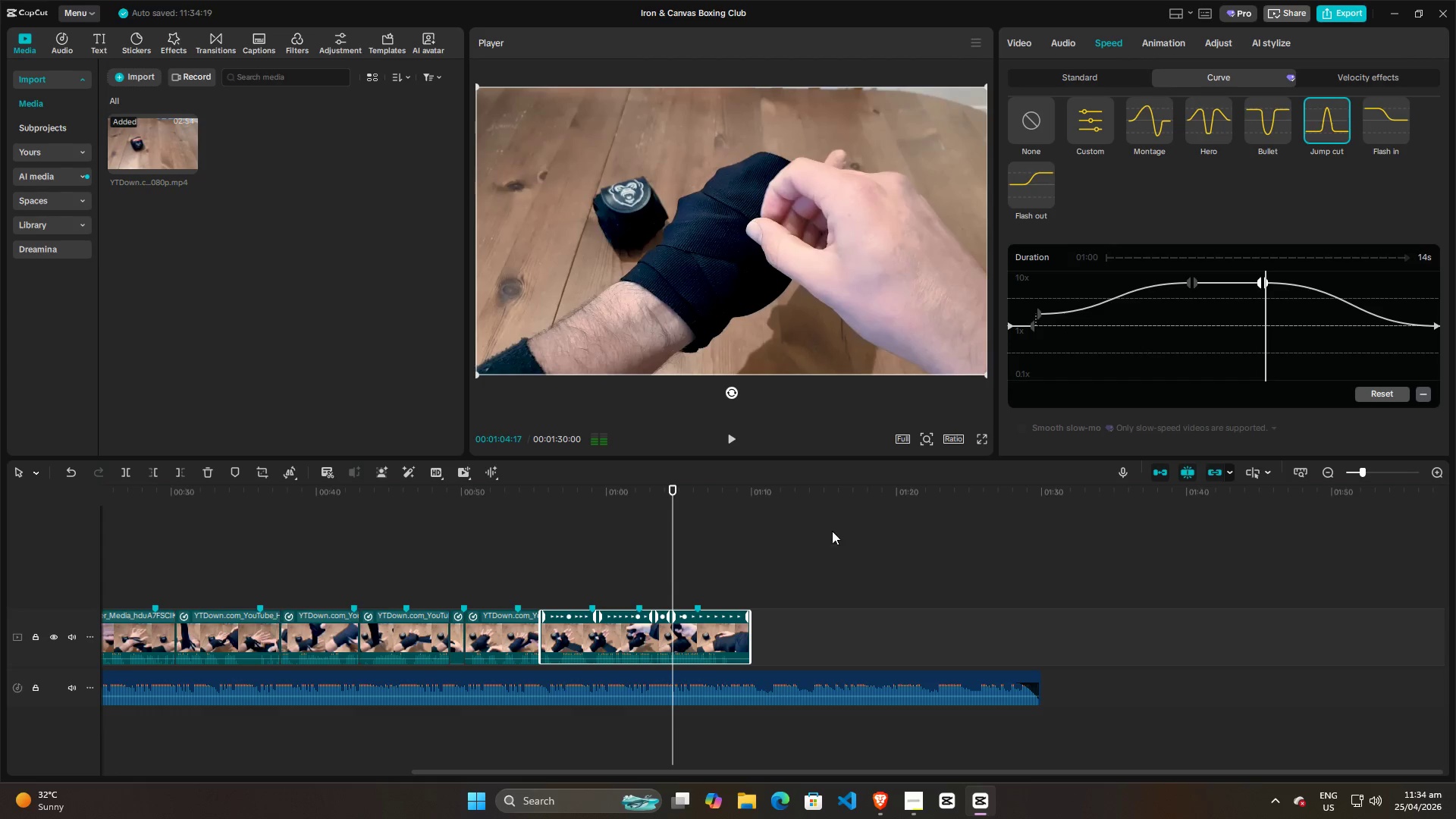 
left_click([556, 563])
 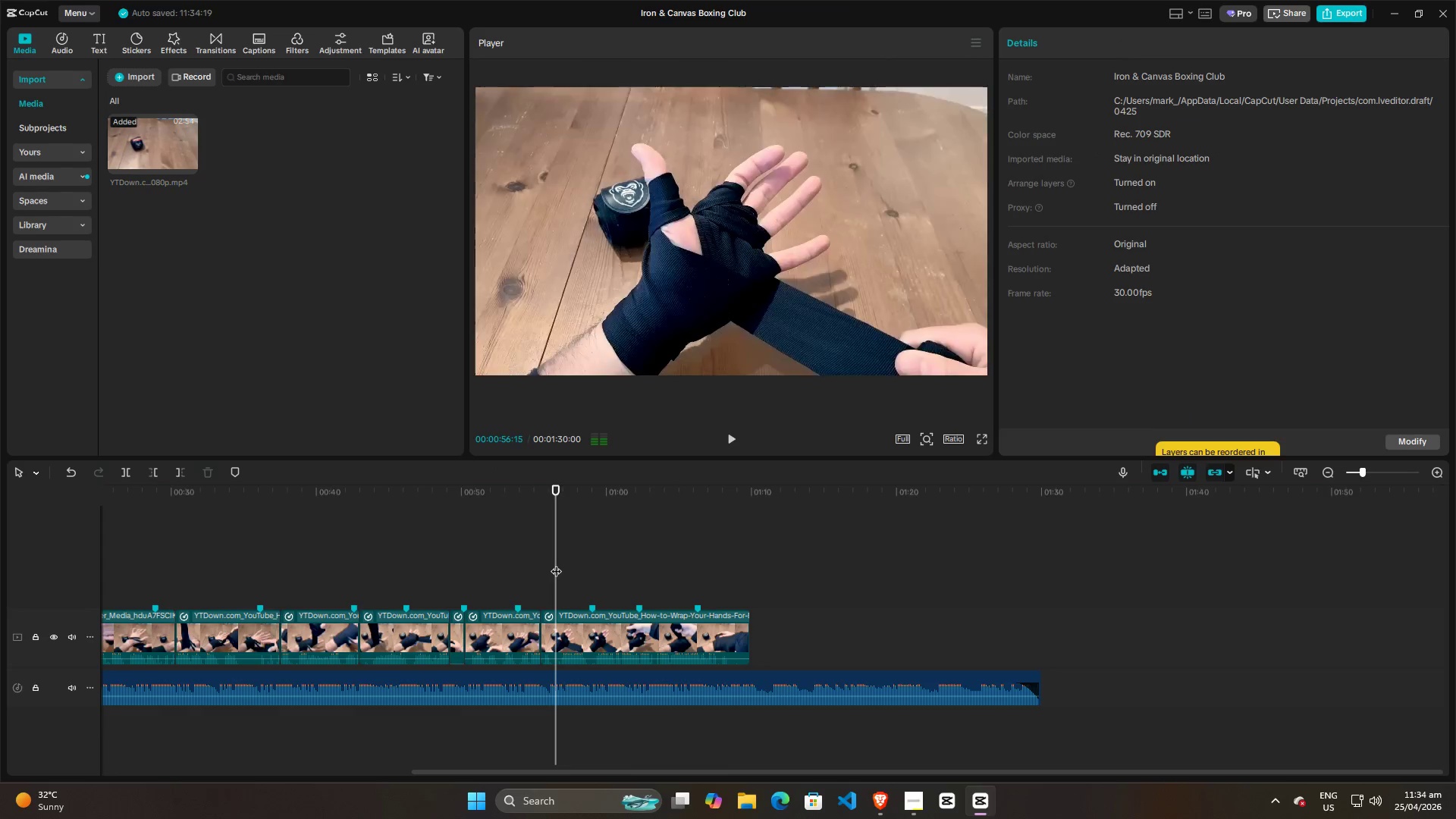 
key(Space)
 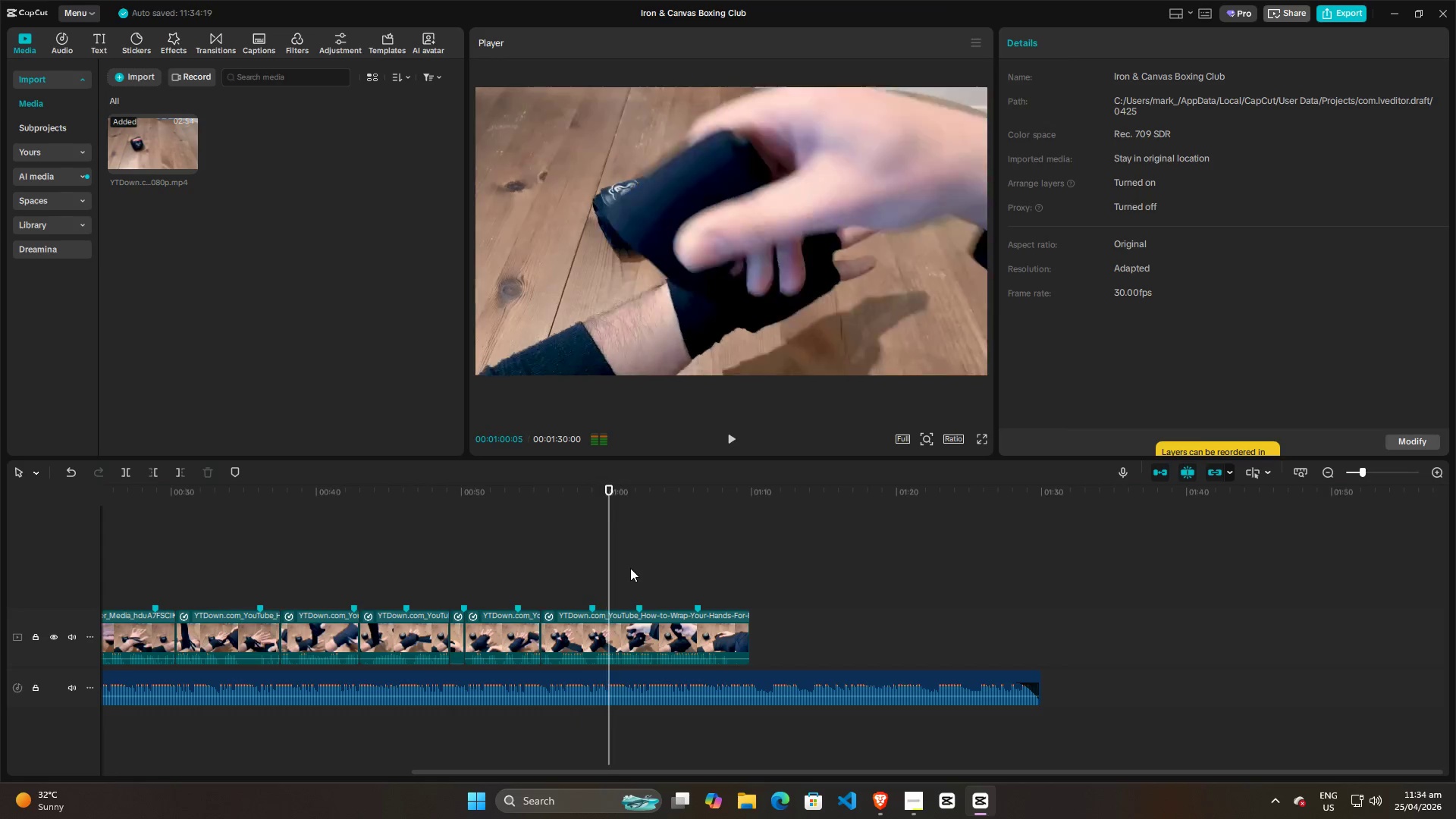 
left_click([598, 571])
 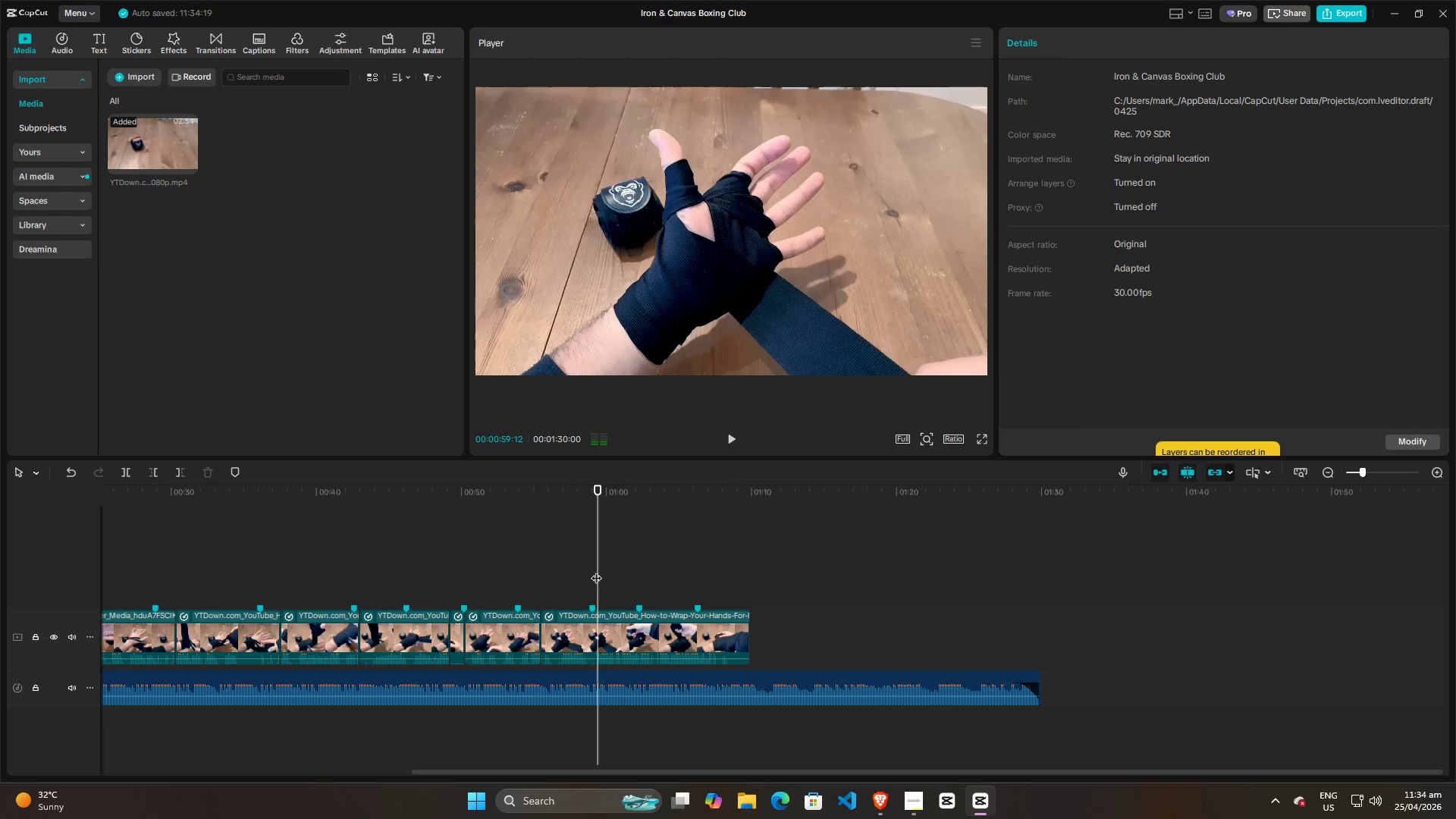 
left_click_drag(start_coordinate=[595, 570], to_coordinate=[590, 572])
 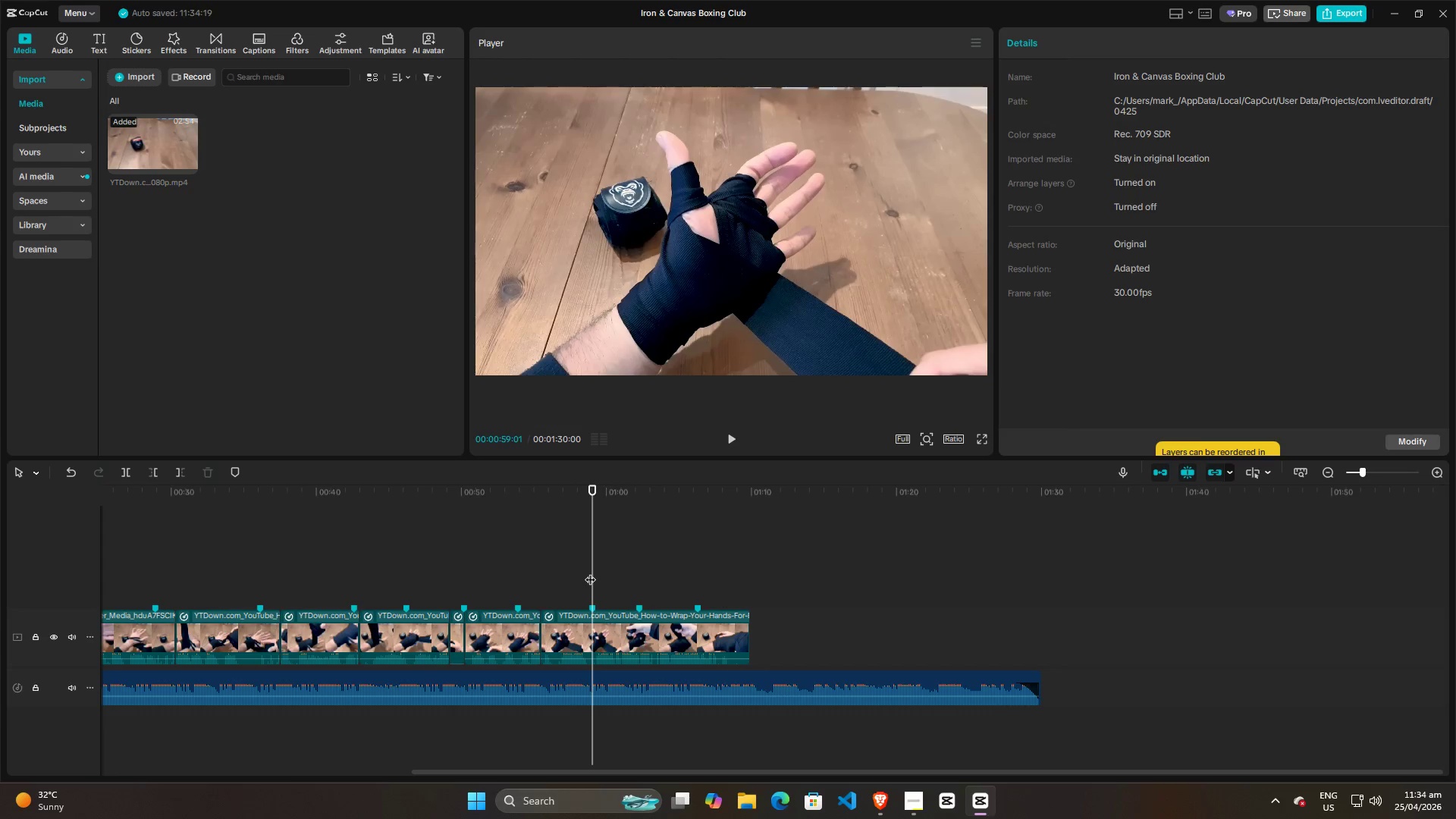 
hold_key(key=ControlLeft, duration=0.38)
 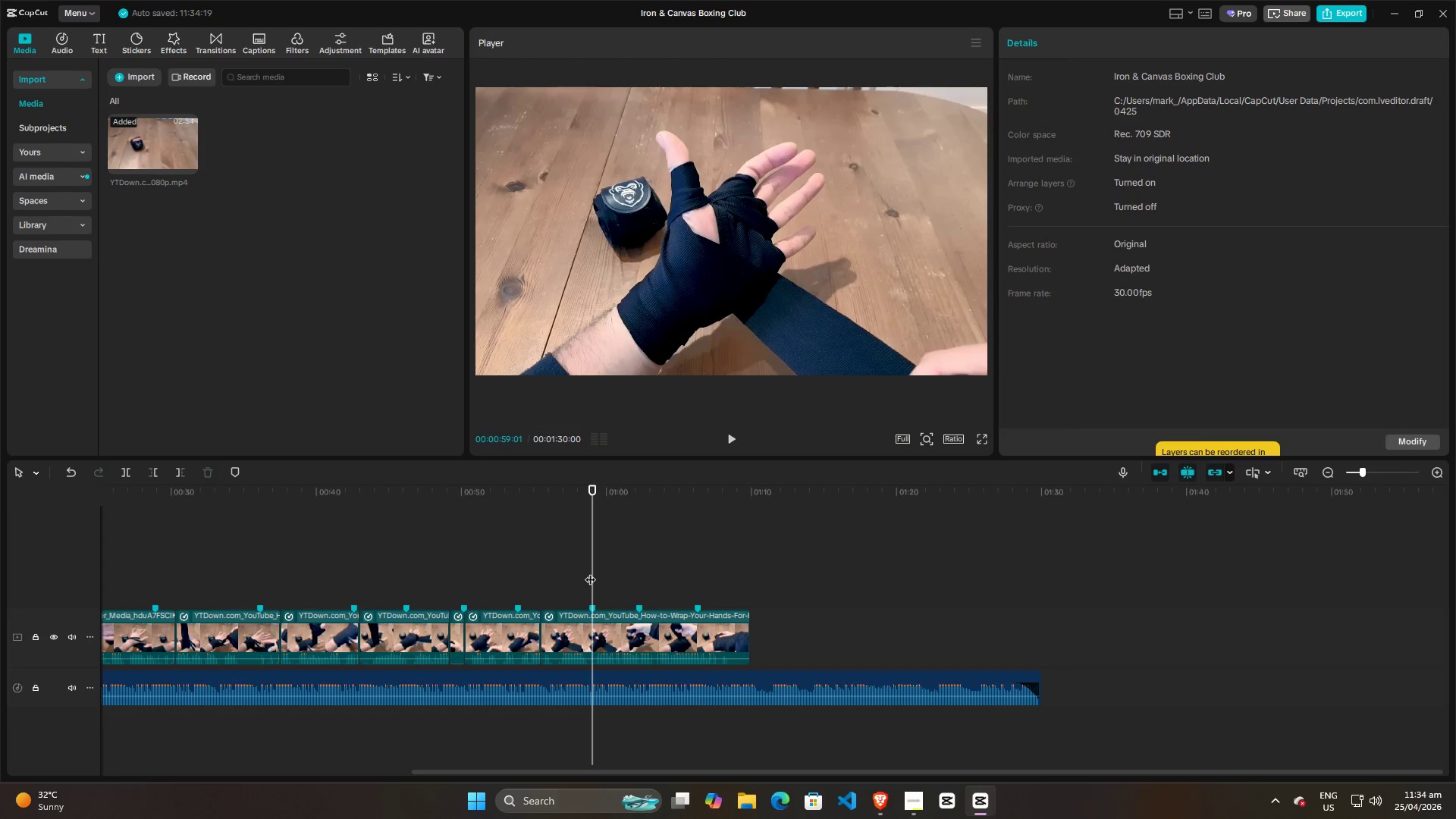 
key(Control+R)
 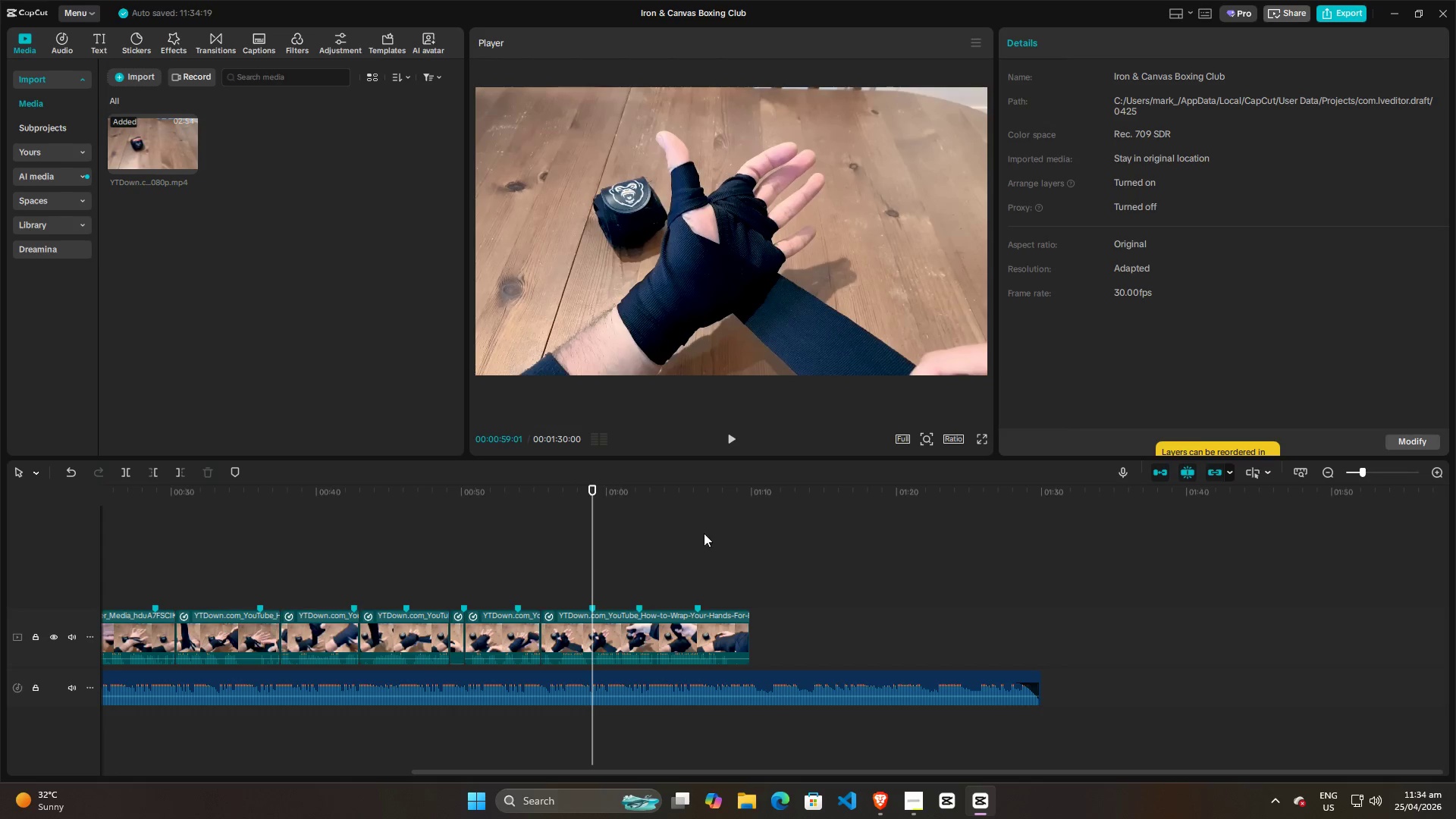 
key(Control+R)
 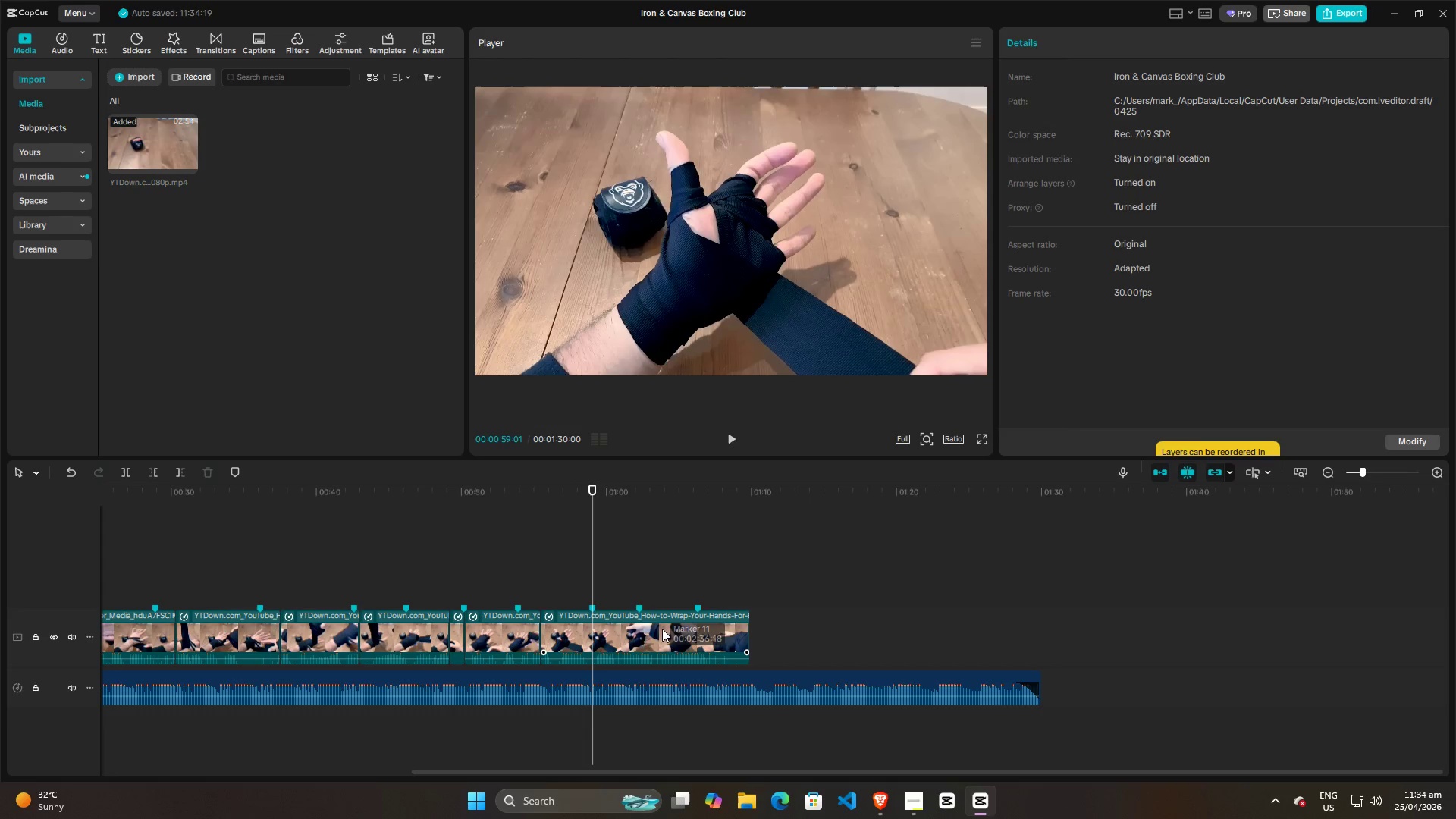 
left_click([642, 636])
 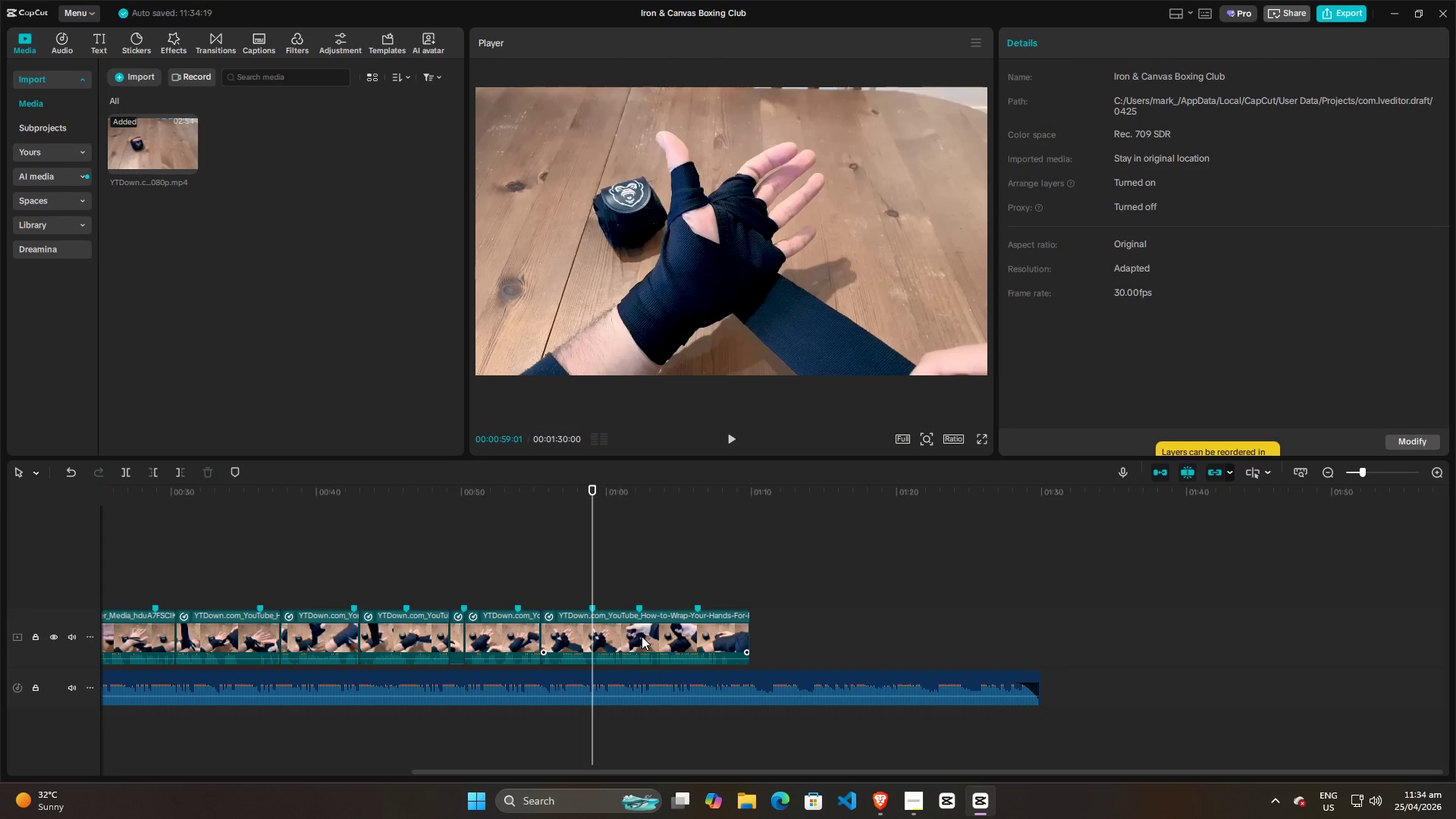 
key(Control+R)
 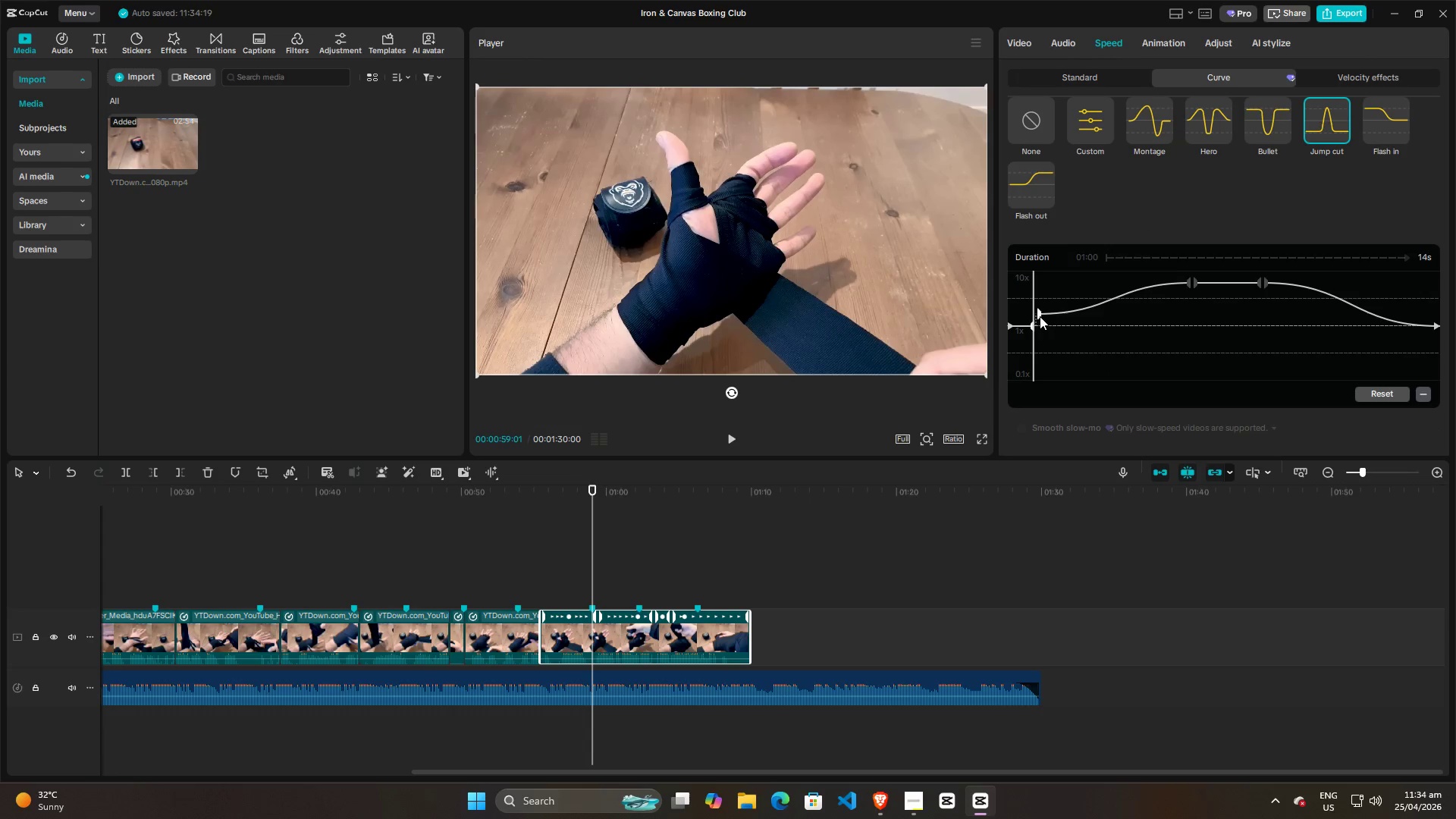 
left_click_drag(start_coordinate=[1040, 315], to_coordinate=[1037, 308])
 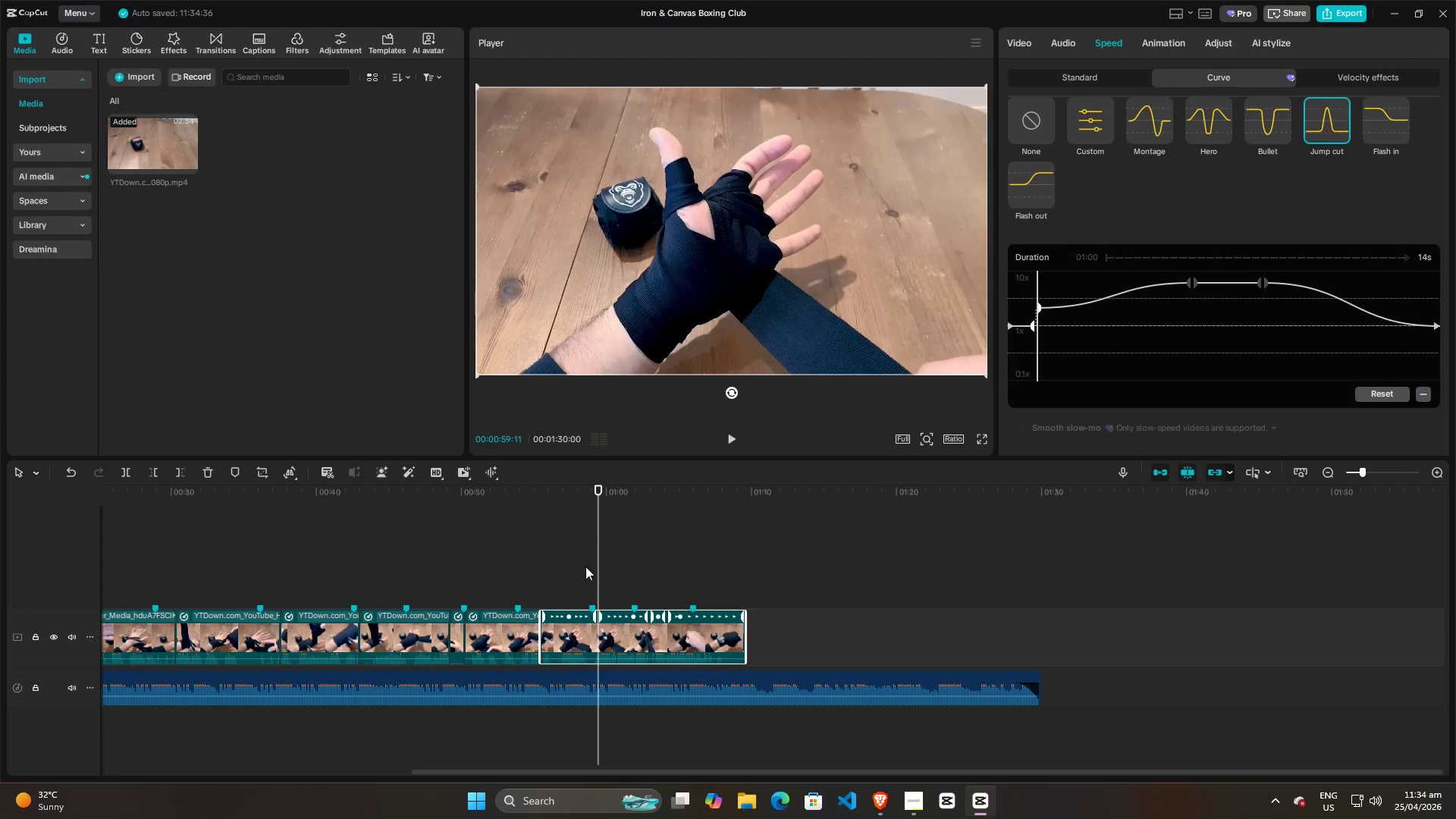 
left_click([575, 572])
 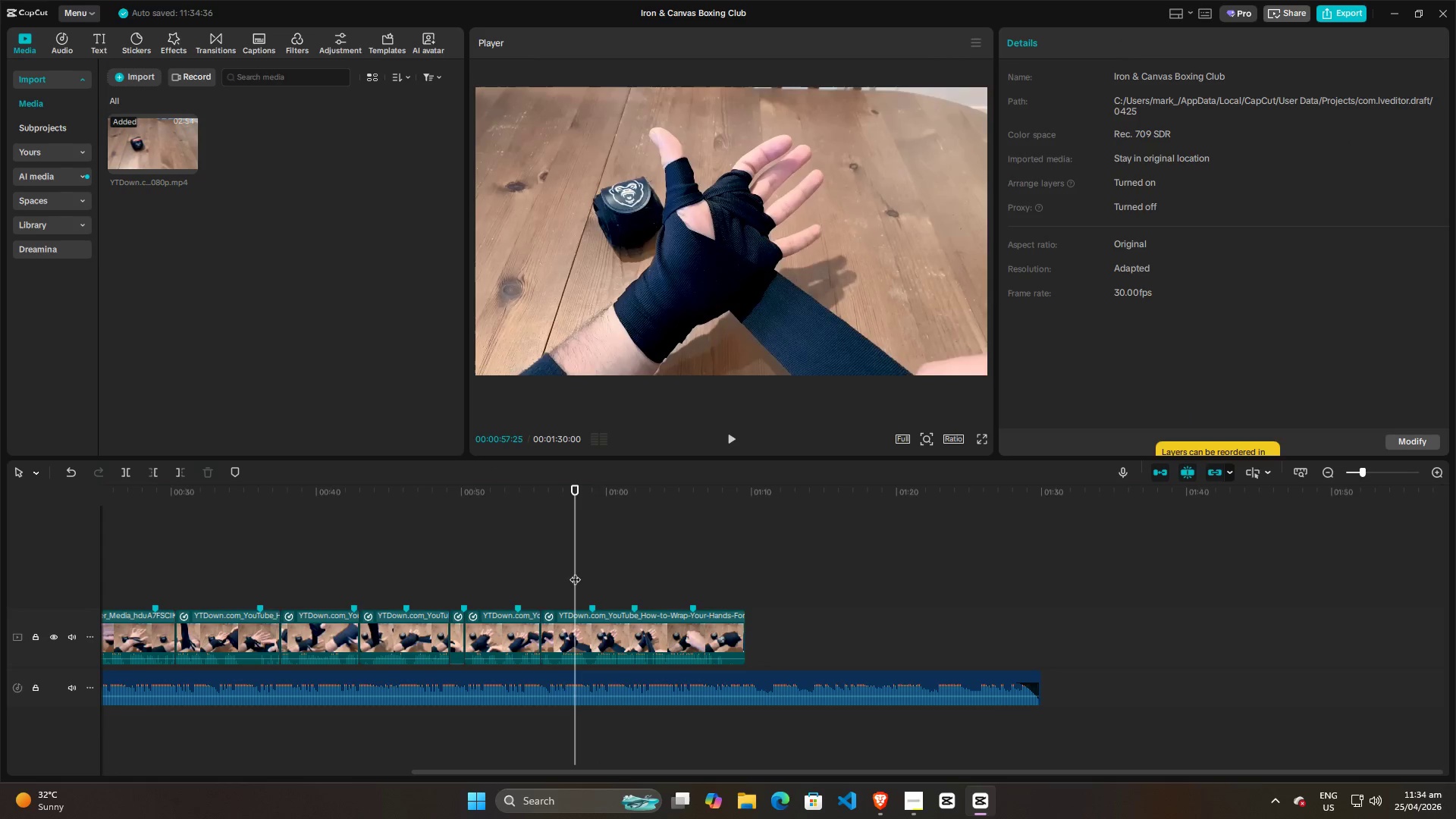 
key(Space)
 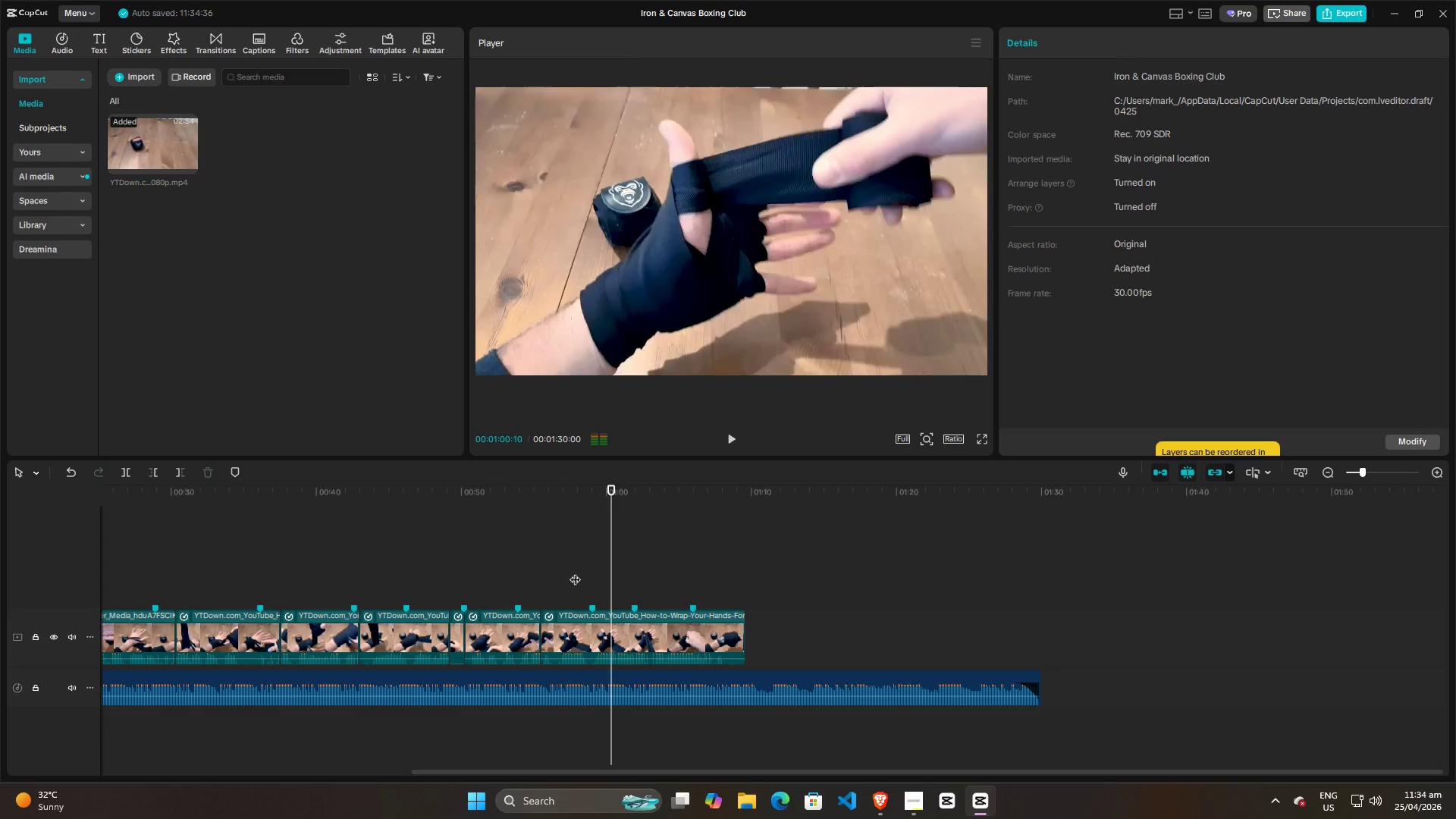 
key(Space)
 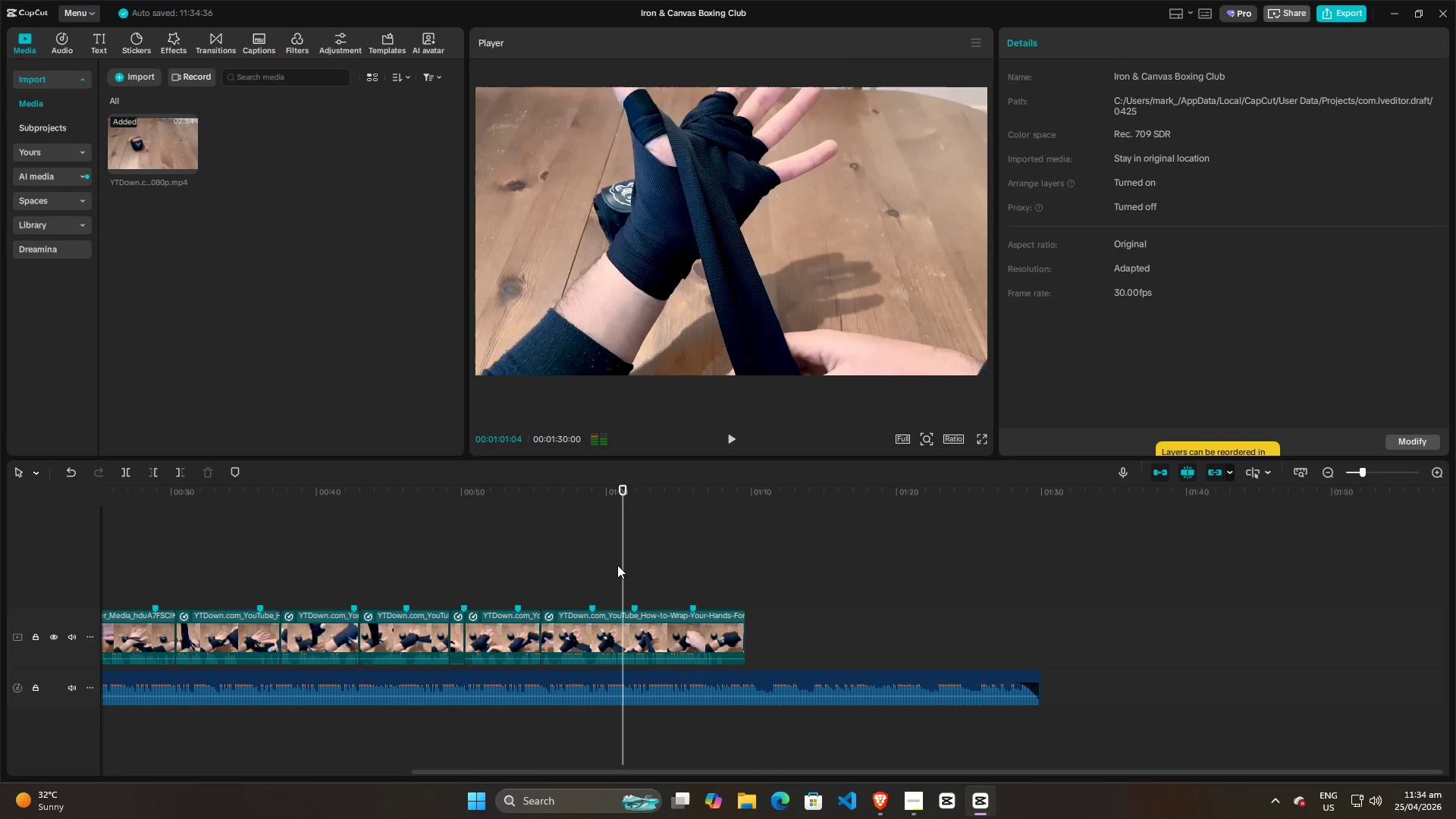 
left_click_drag(start_coordinate=[623, 563], to_coordinate=[595, 567])
 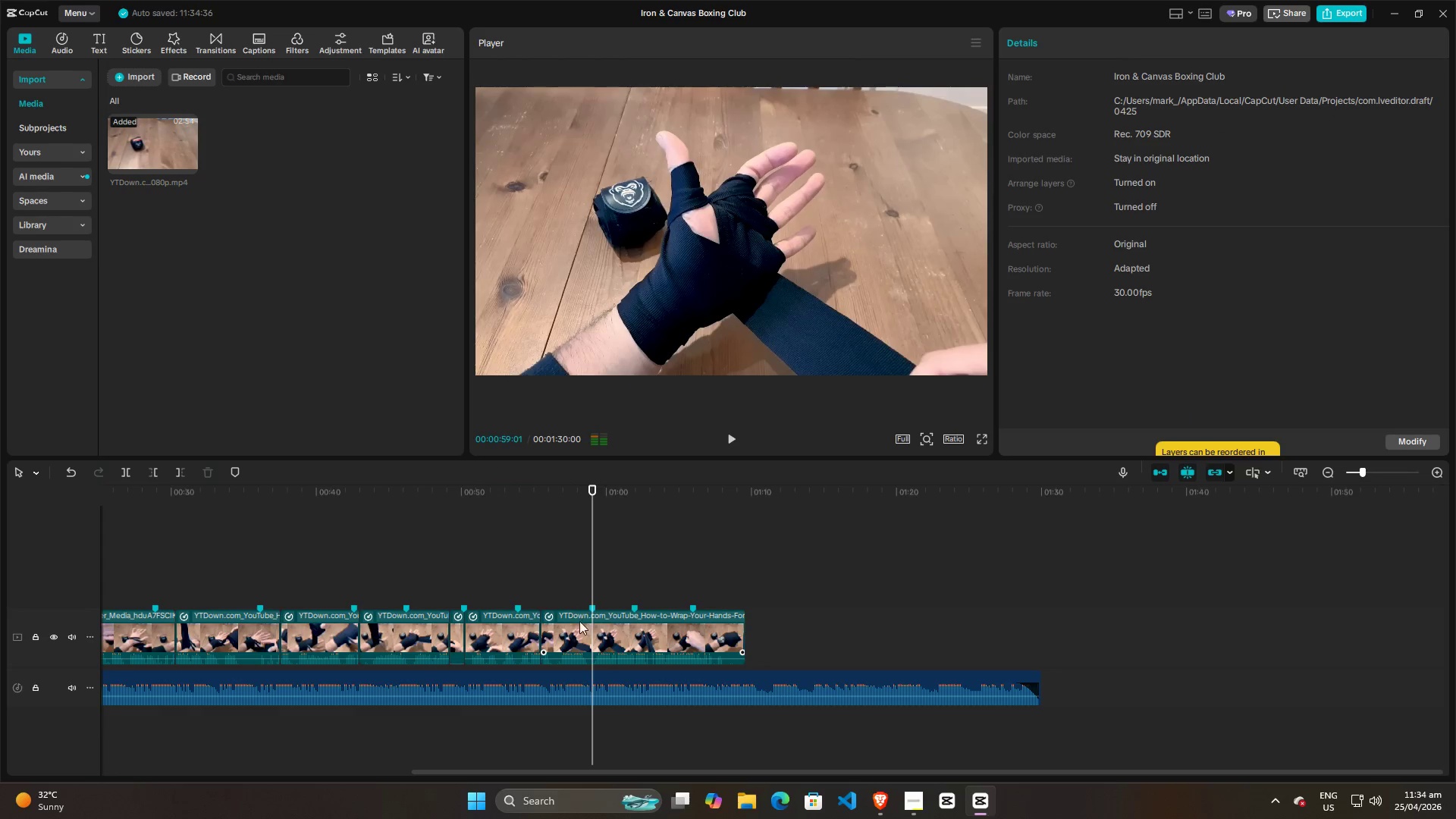 
left_click([579, 624])
 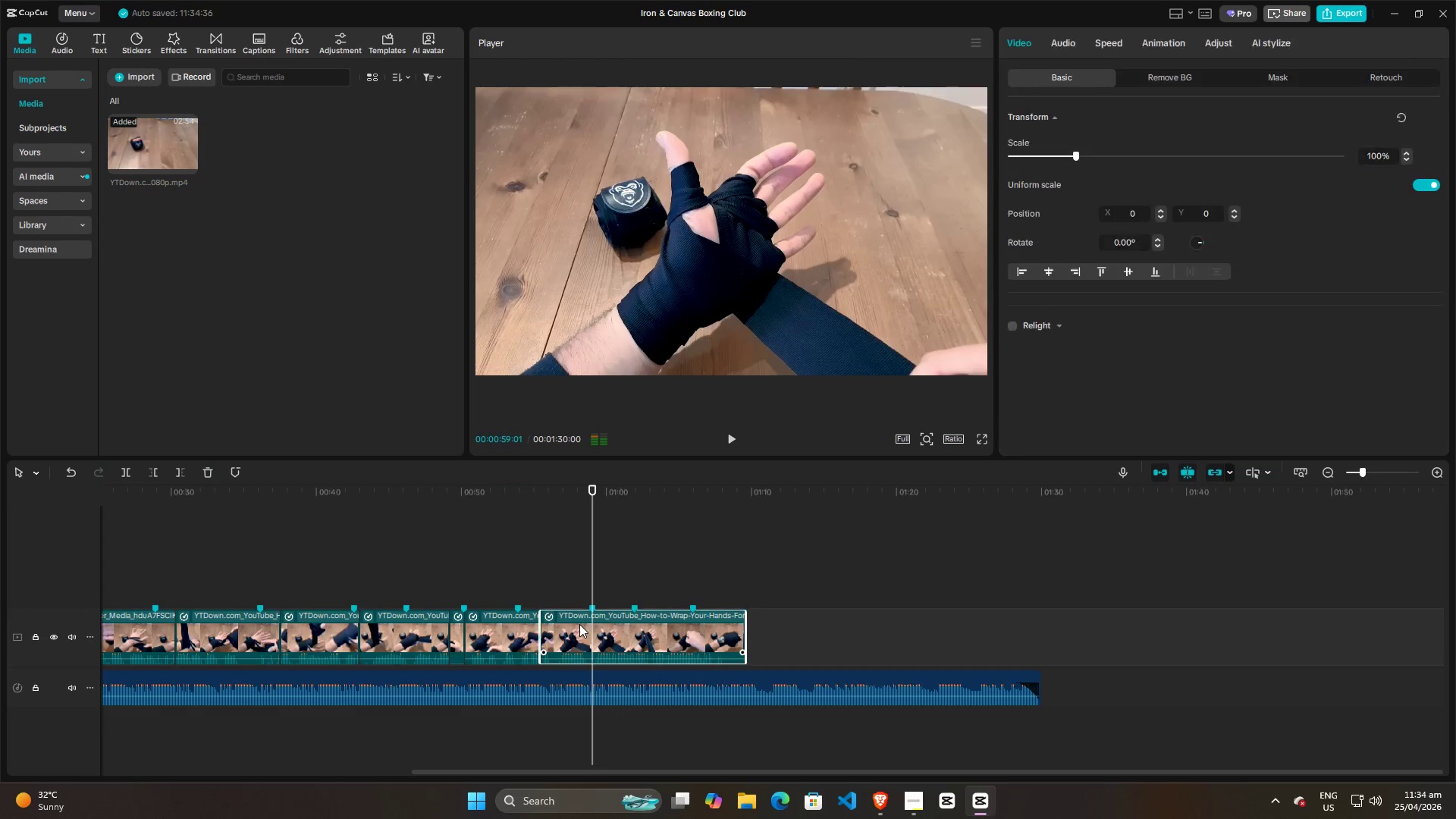 
key(Control+R)
 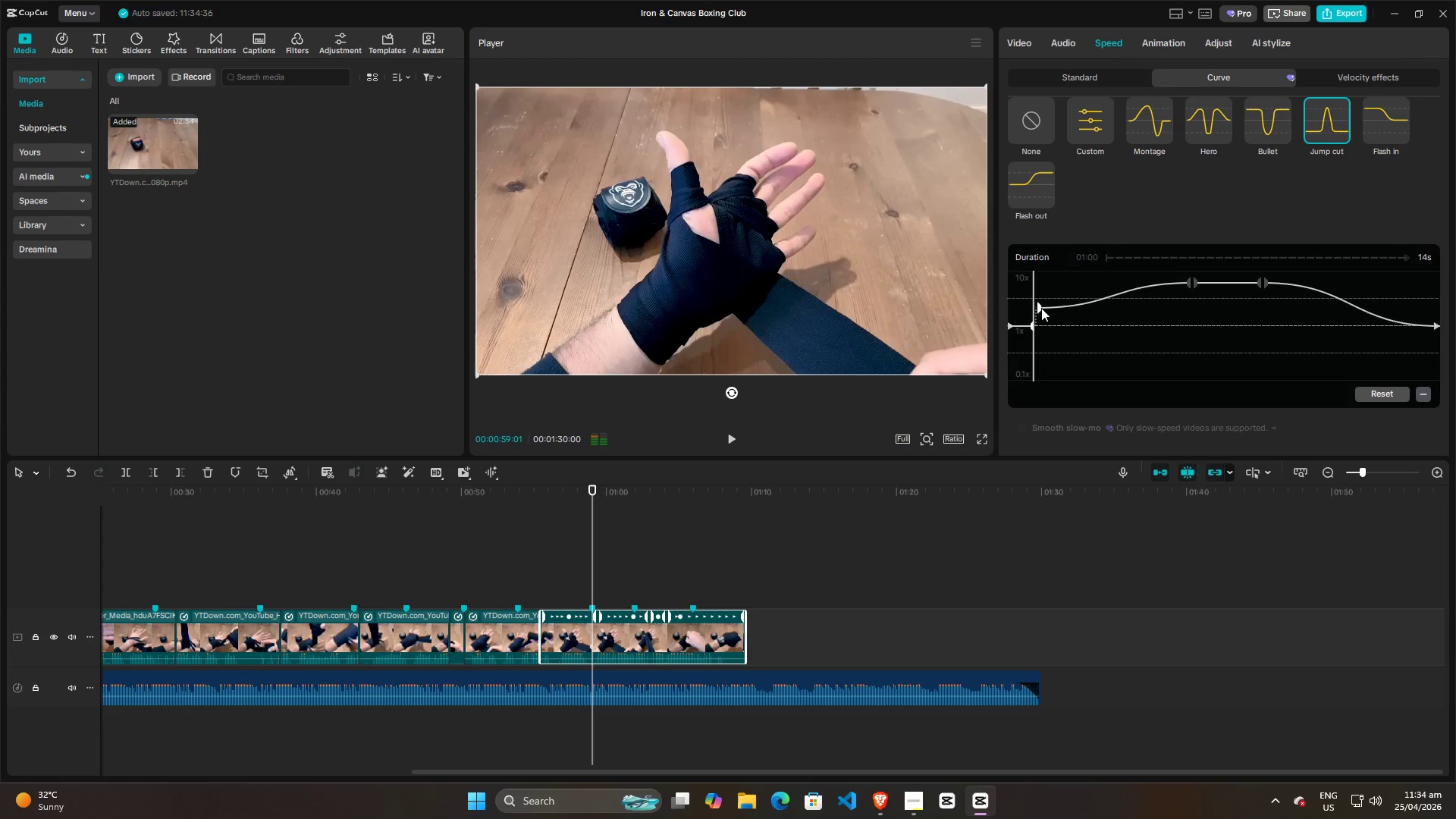 
left_click_drag(start_coordinate=[1040, 308], to_coordinate=[1038, 280])
 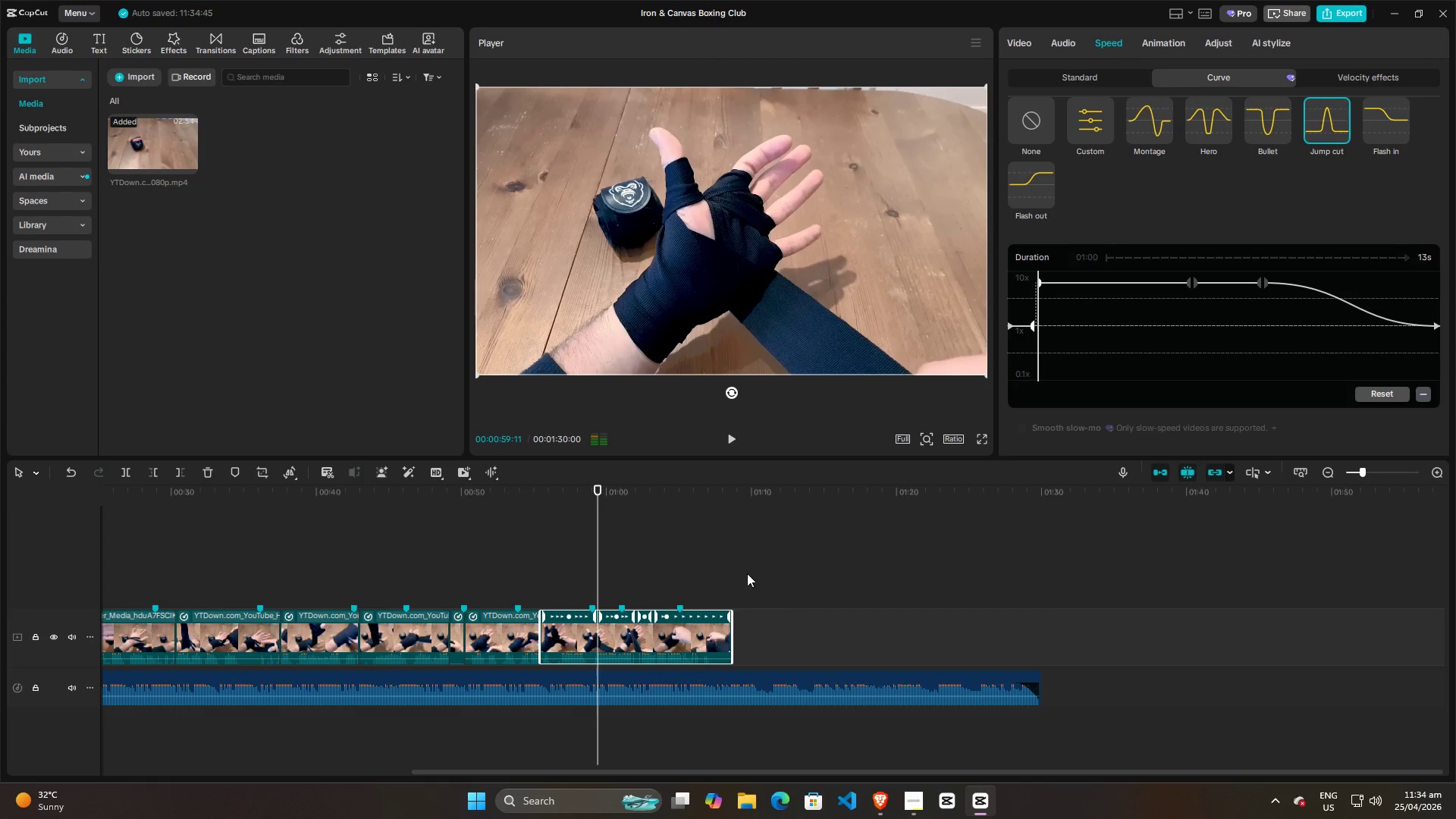 
left_click([726, 565])
 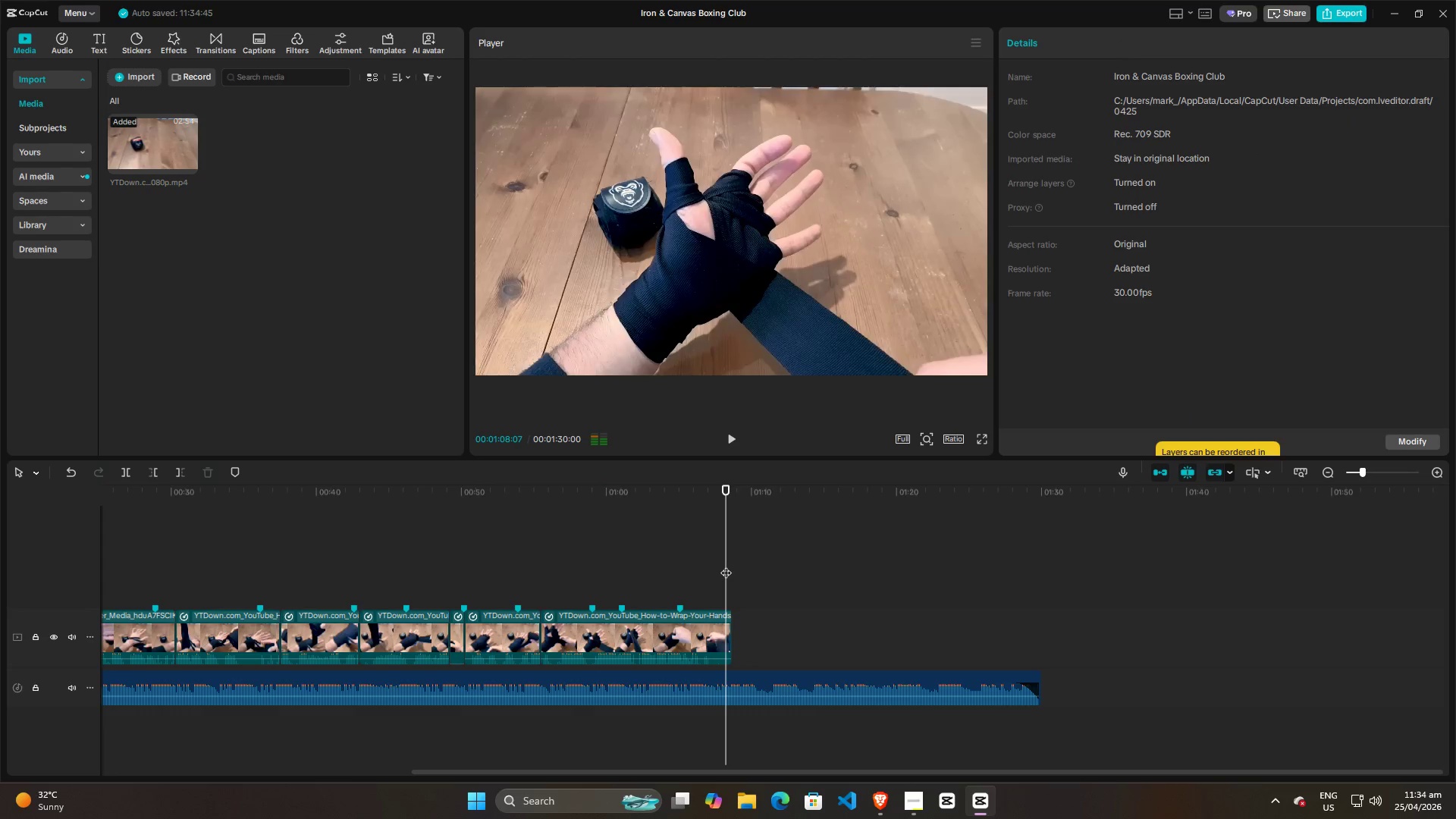 
left_click_drag(start_coordinate=[726, 565], to_coordinate=[594, 598])
 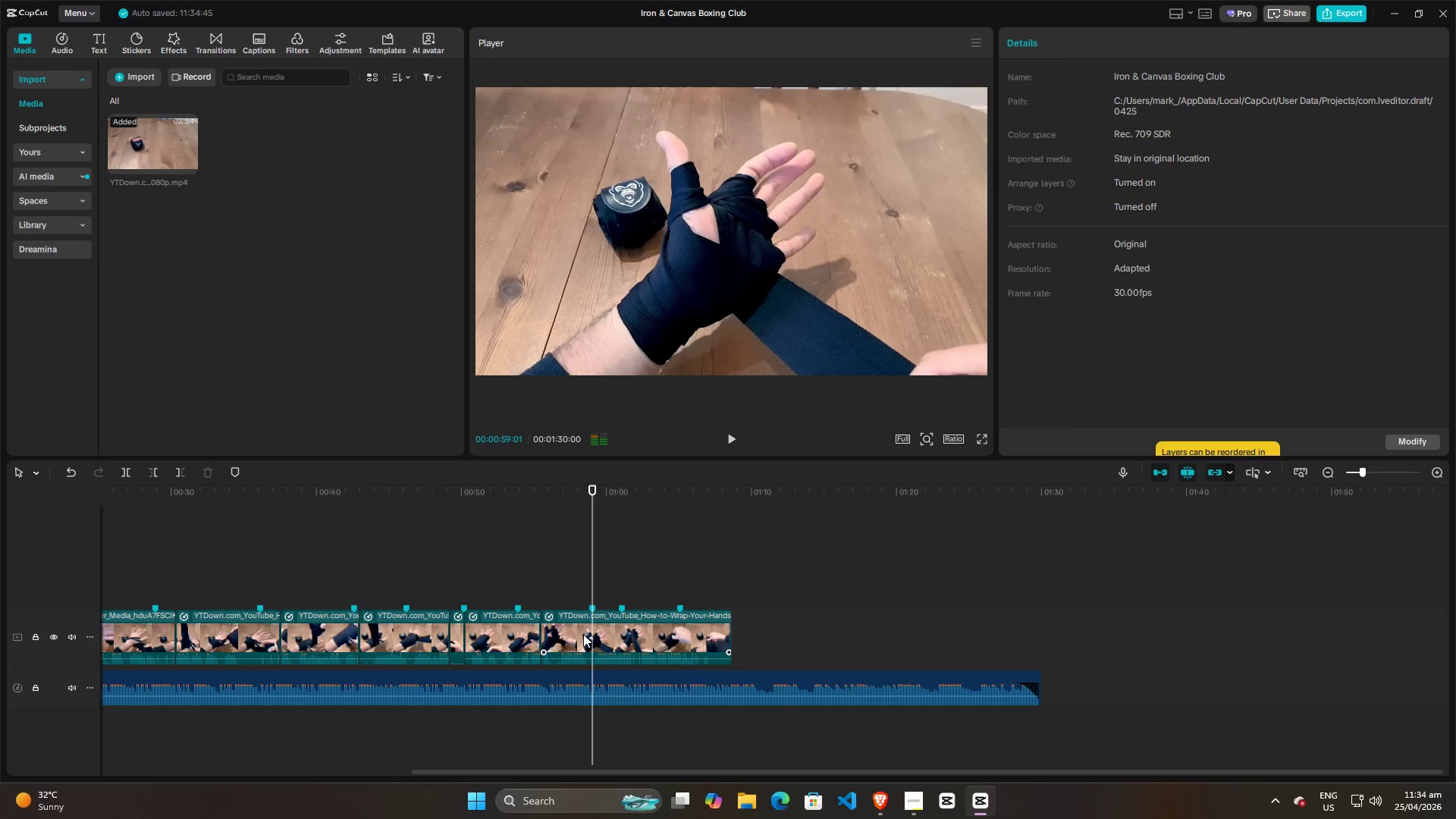 
left_click([580, 634])
 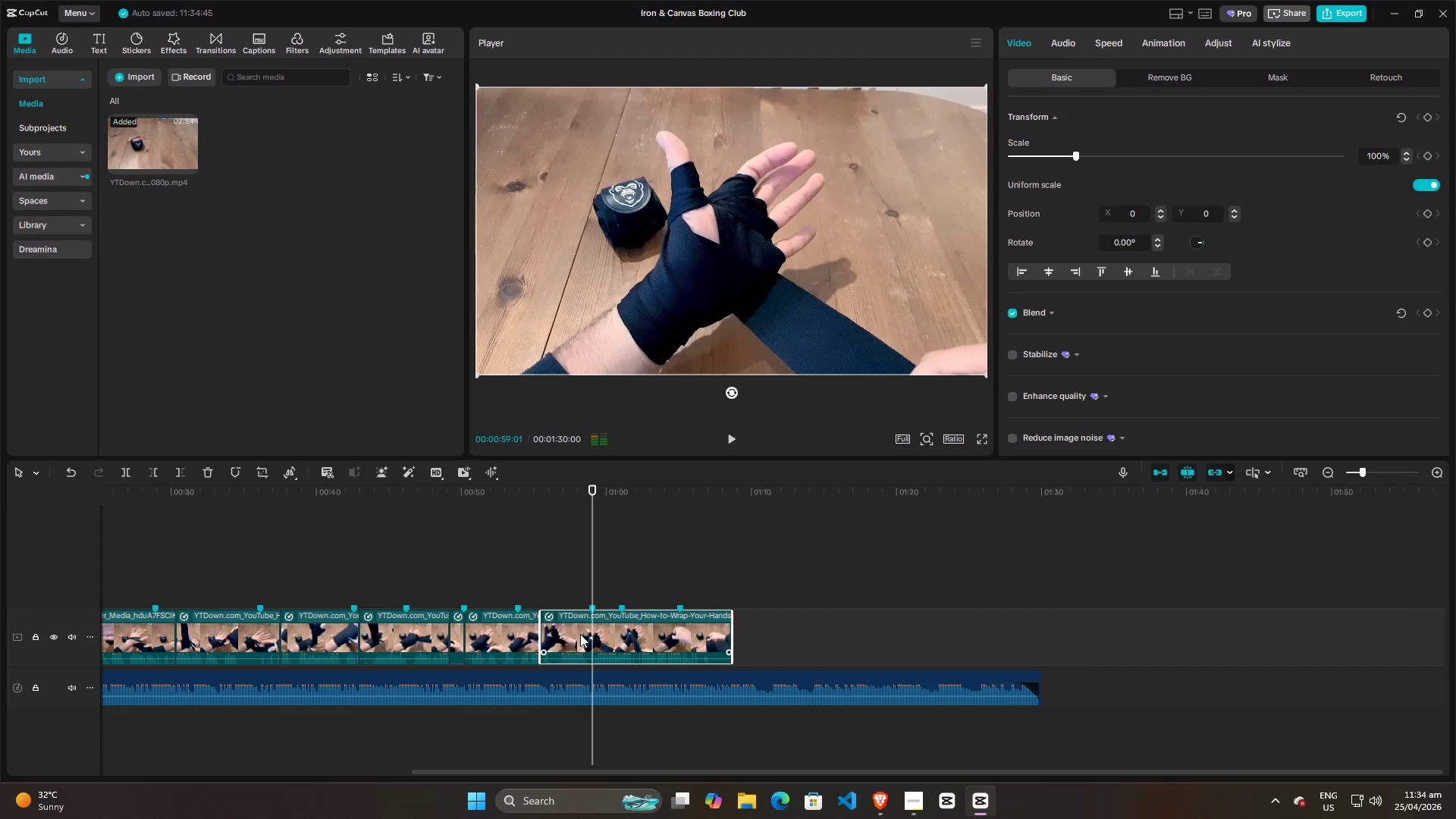 
key(Control+R)
 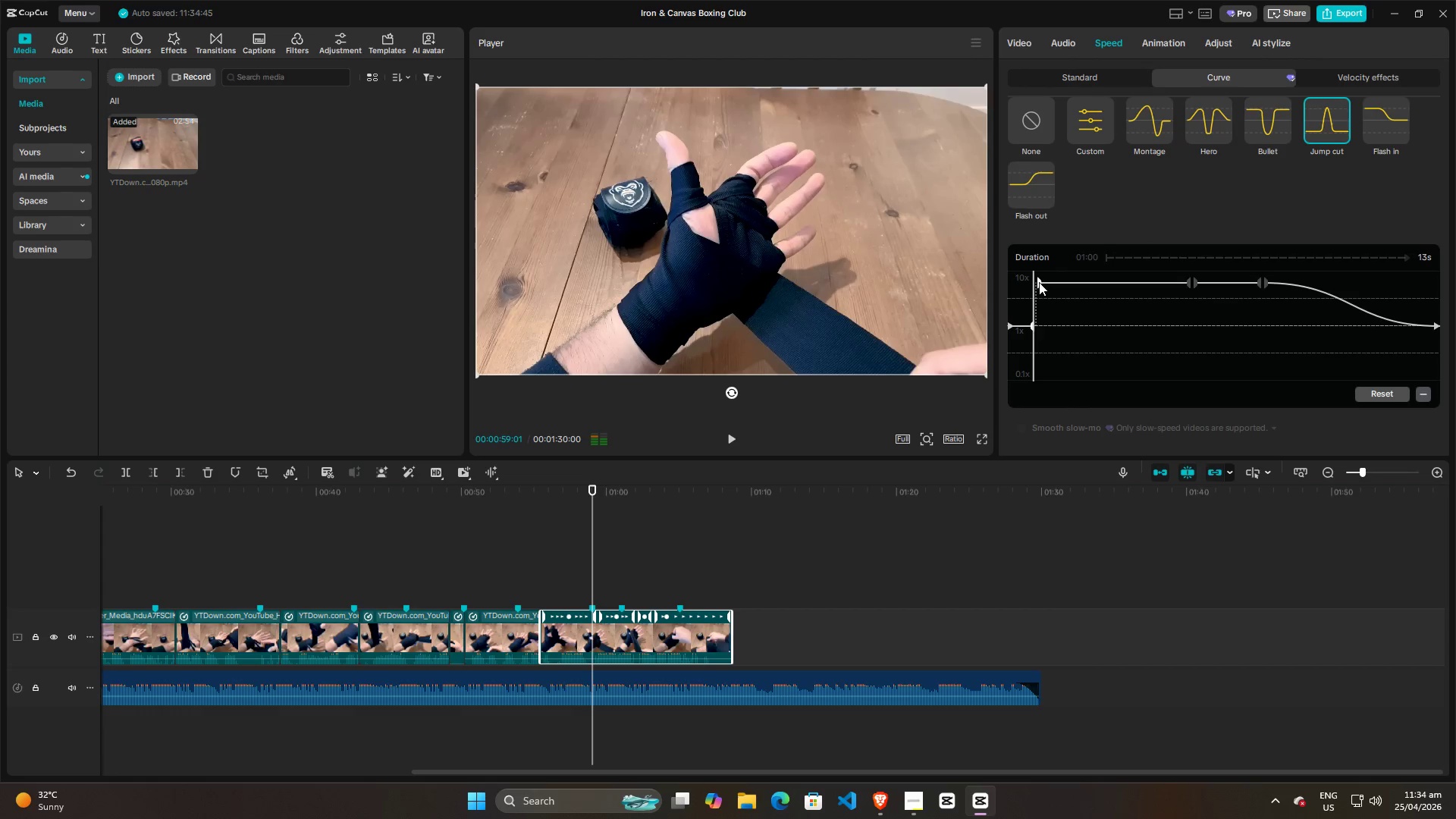 
left_click_drag(start_coordinate=[1039, 282], to_coordinate=[1036, 323])
 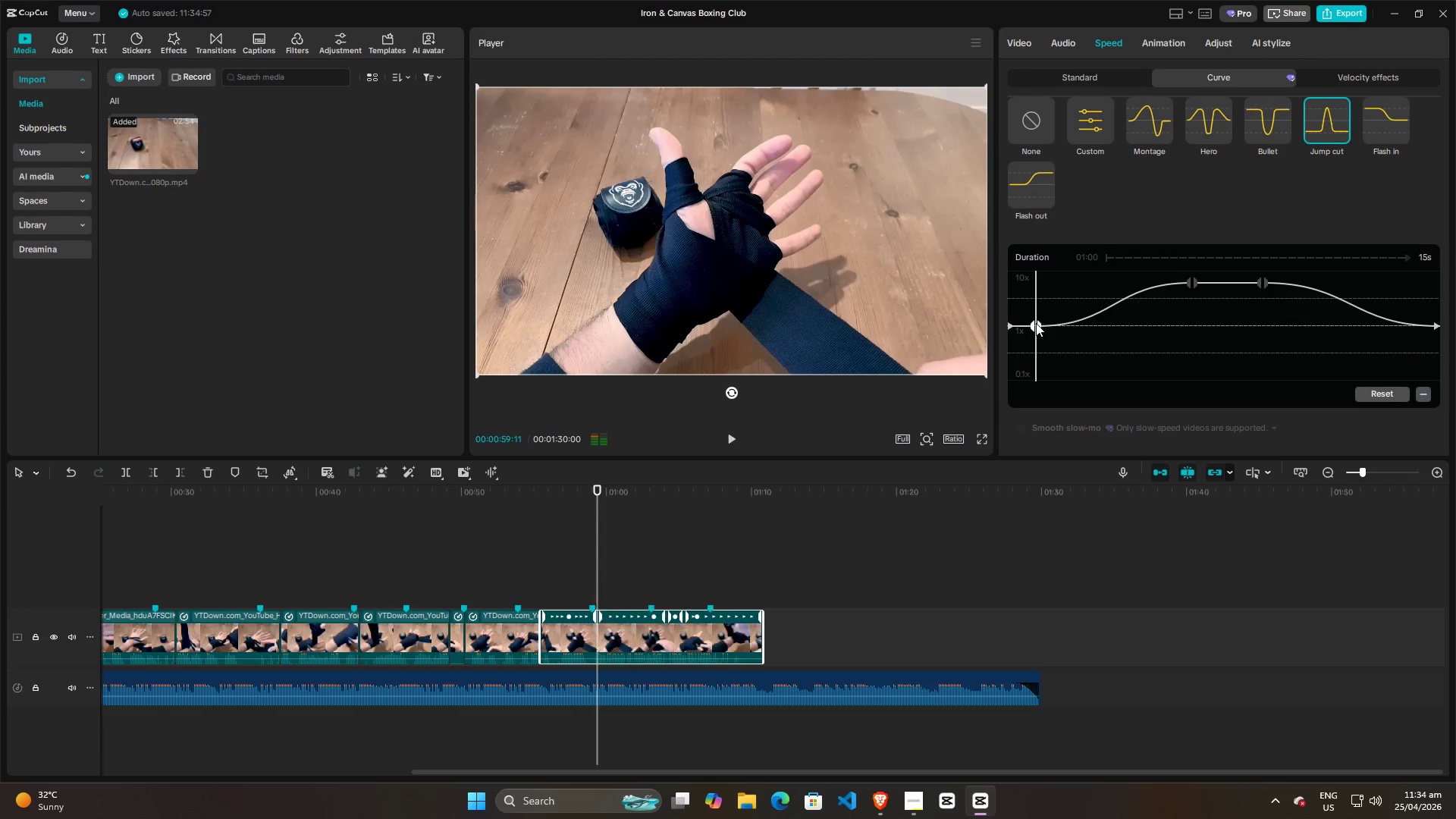 
key(Space)
 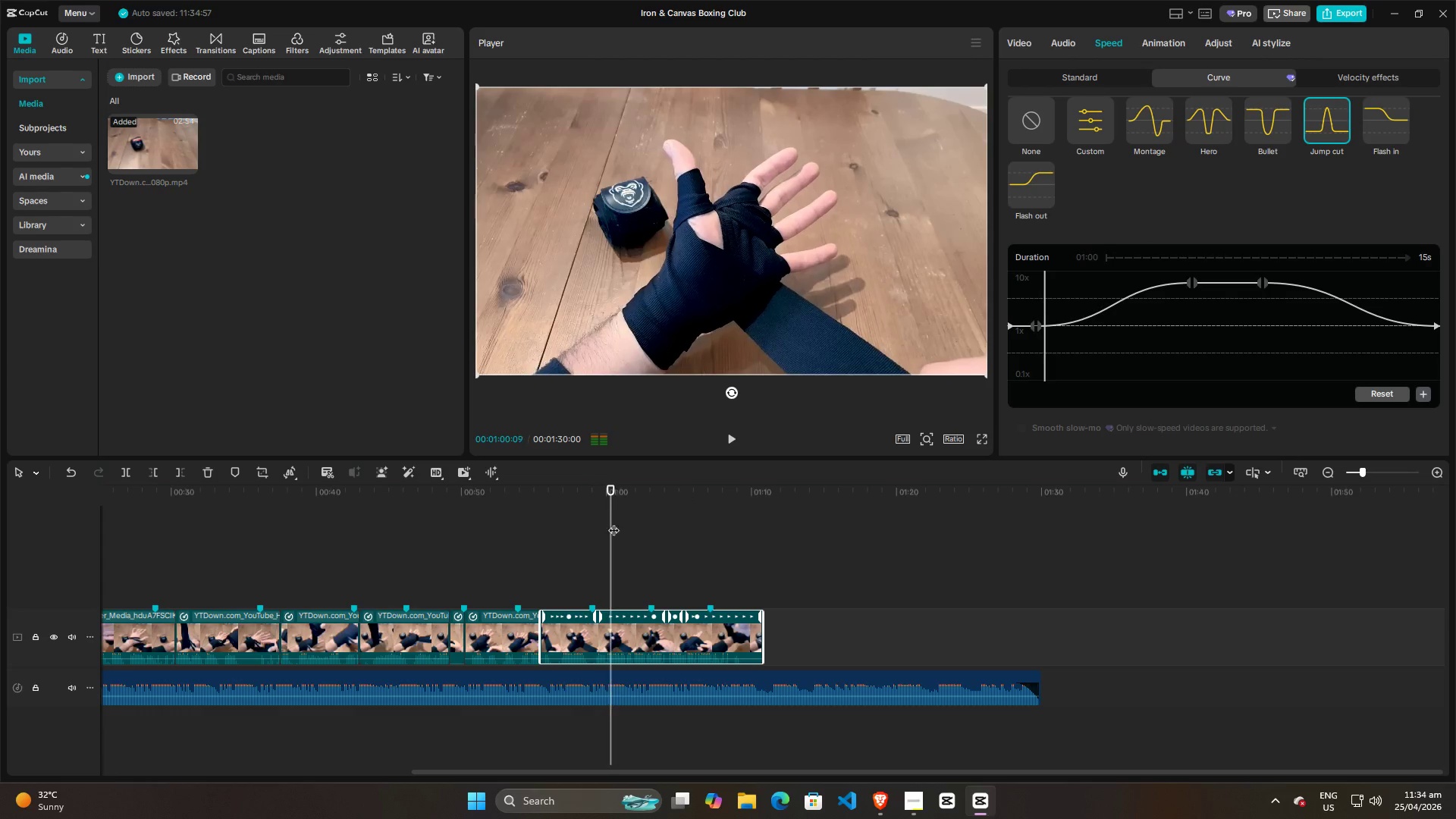 
key(Space)
 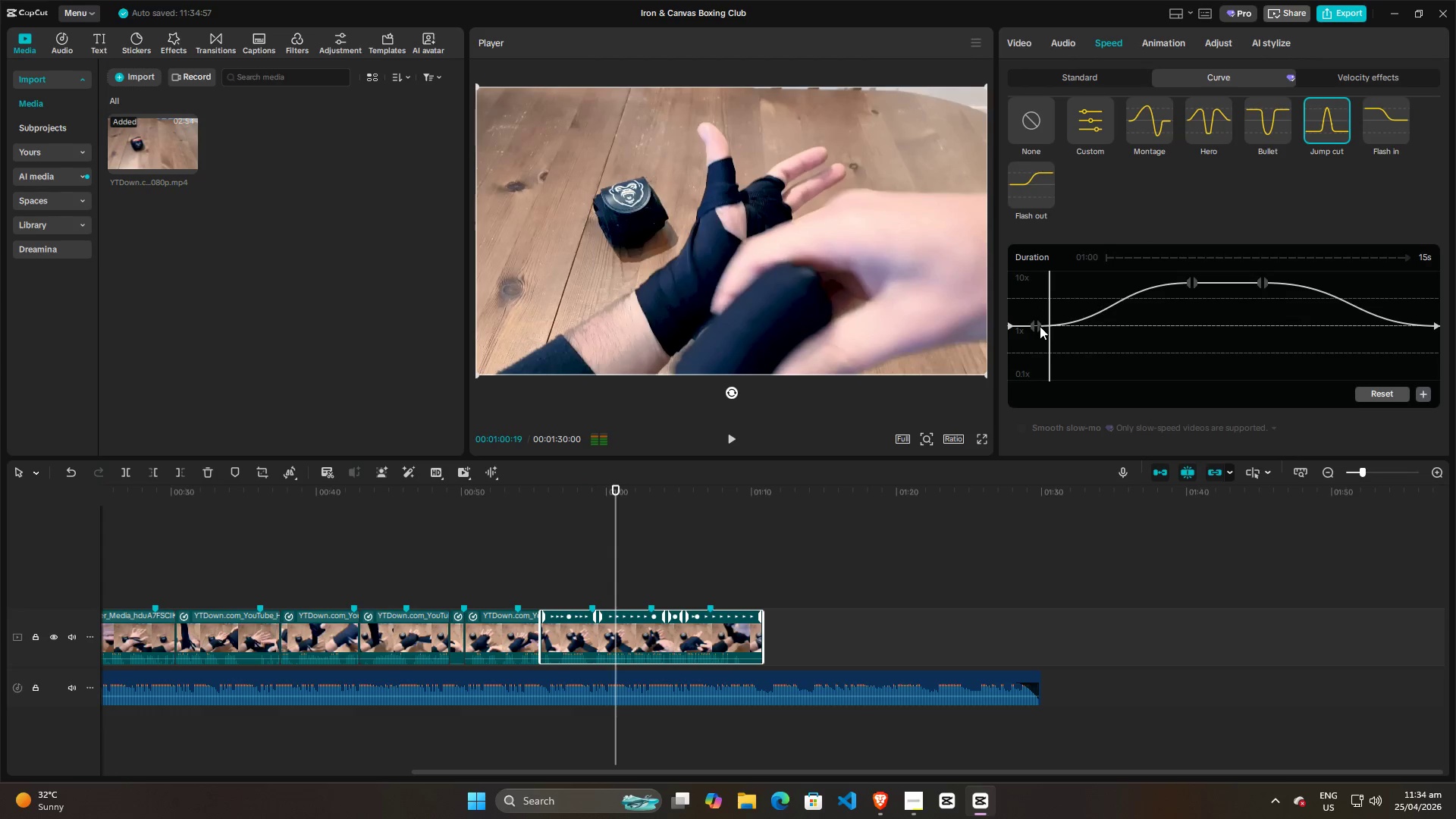 
left_click([1040, 326])
 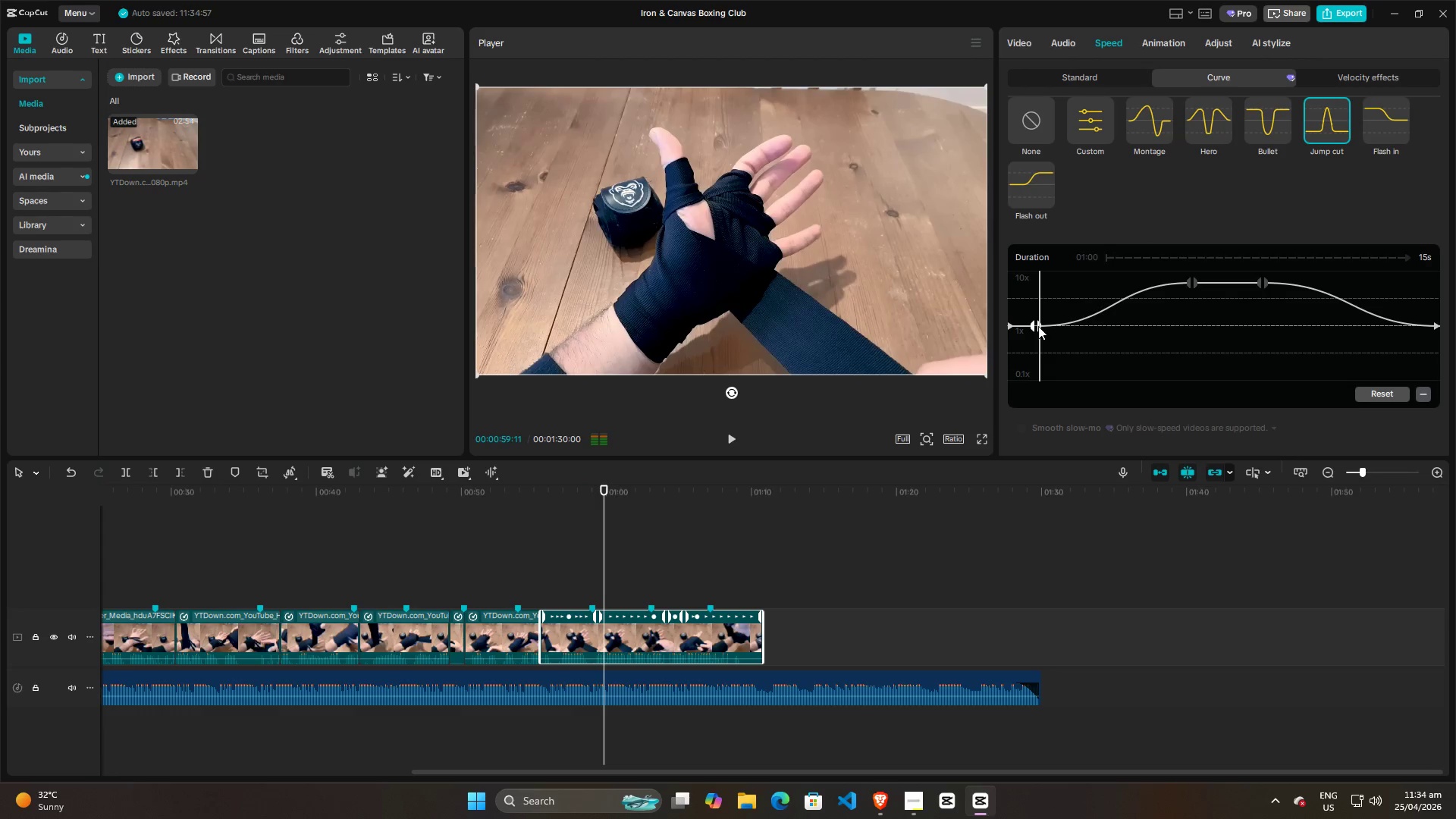 
left_click_drag(start_coordinate=[1038, 326], to_coordinate=[1038, 312])
 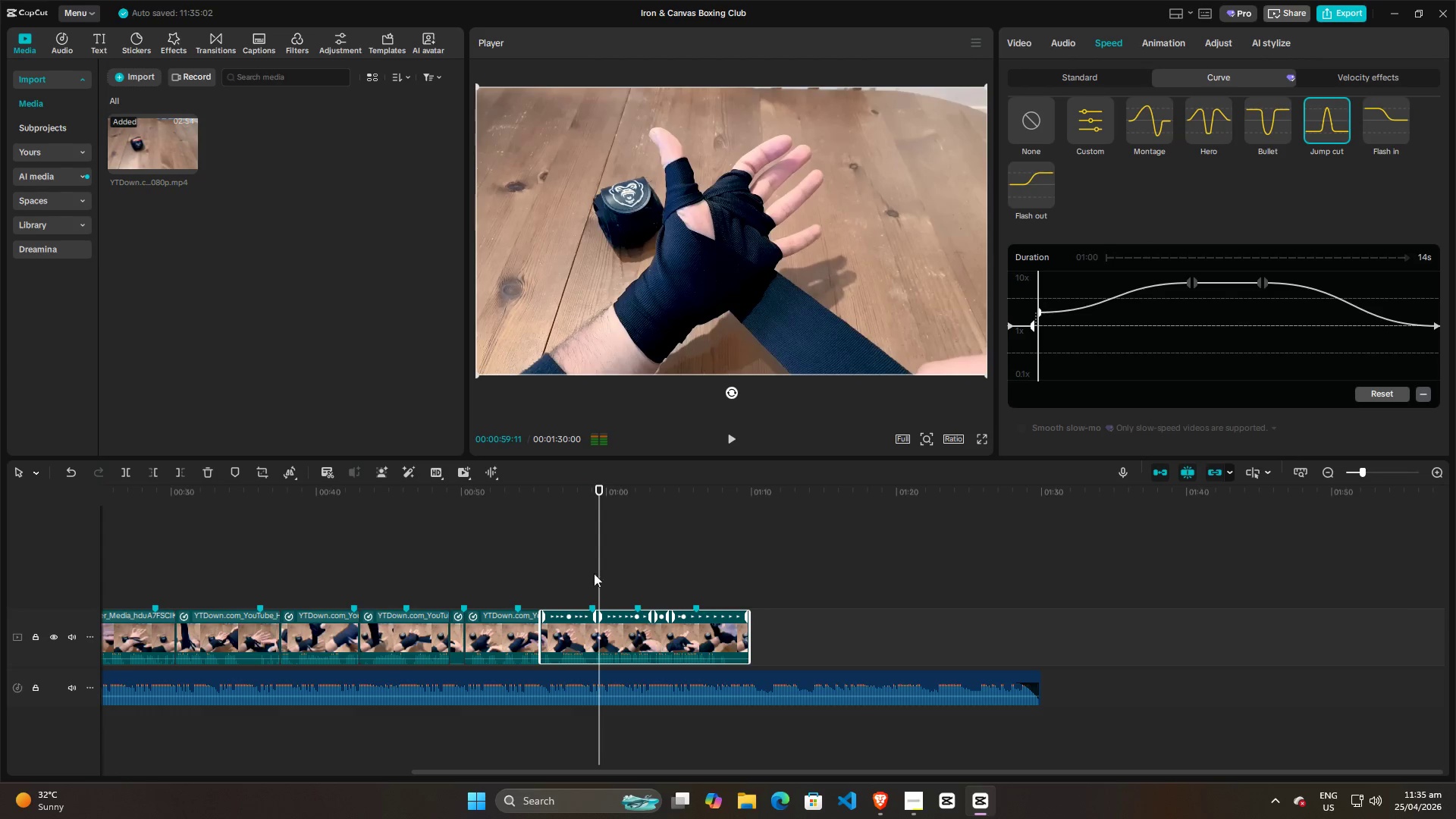 
left_click([570, 576])
 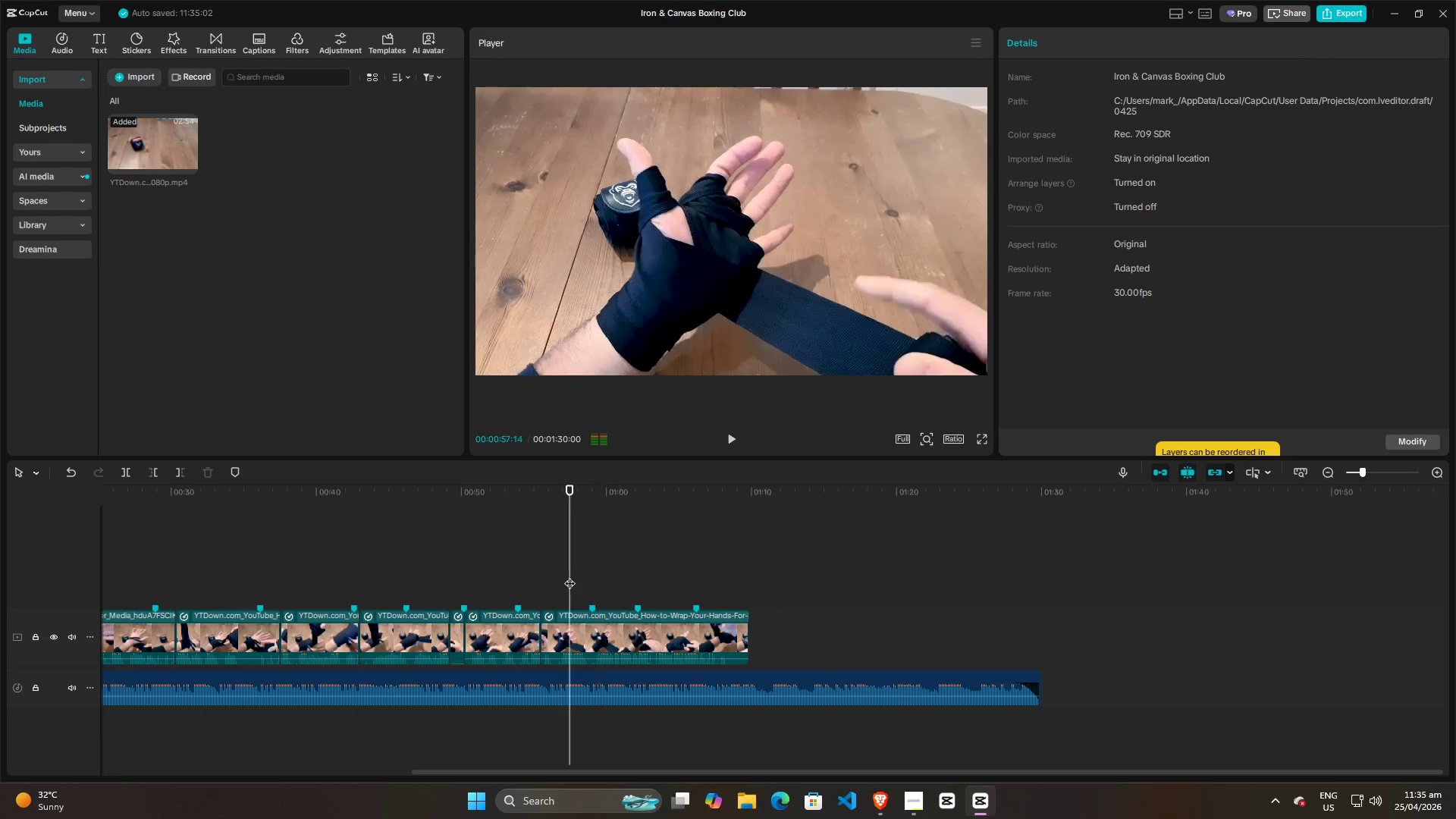 
key(Space)
 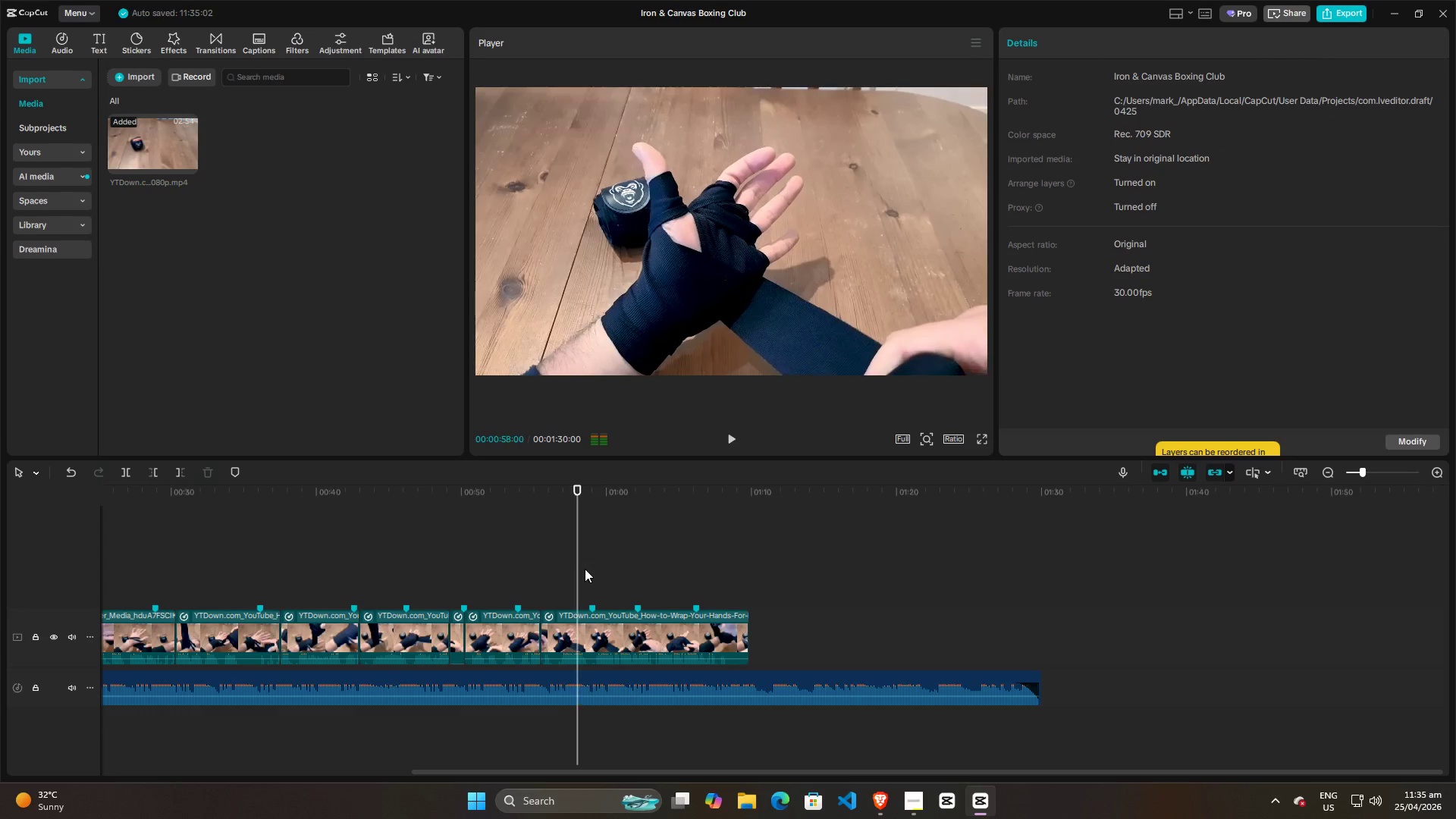 
key(Space)
 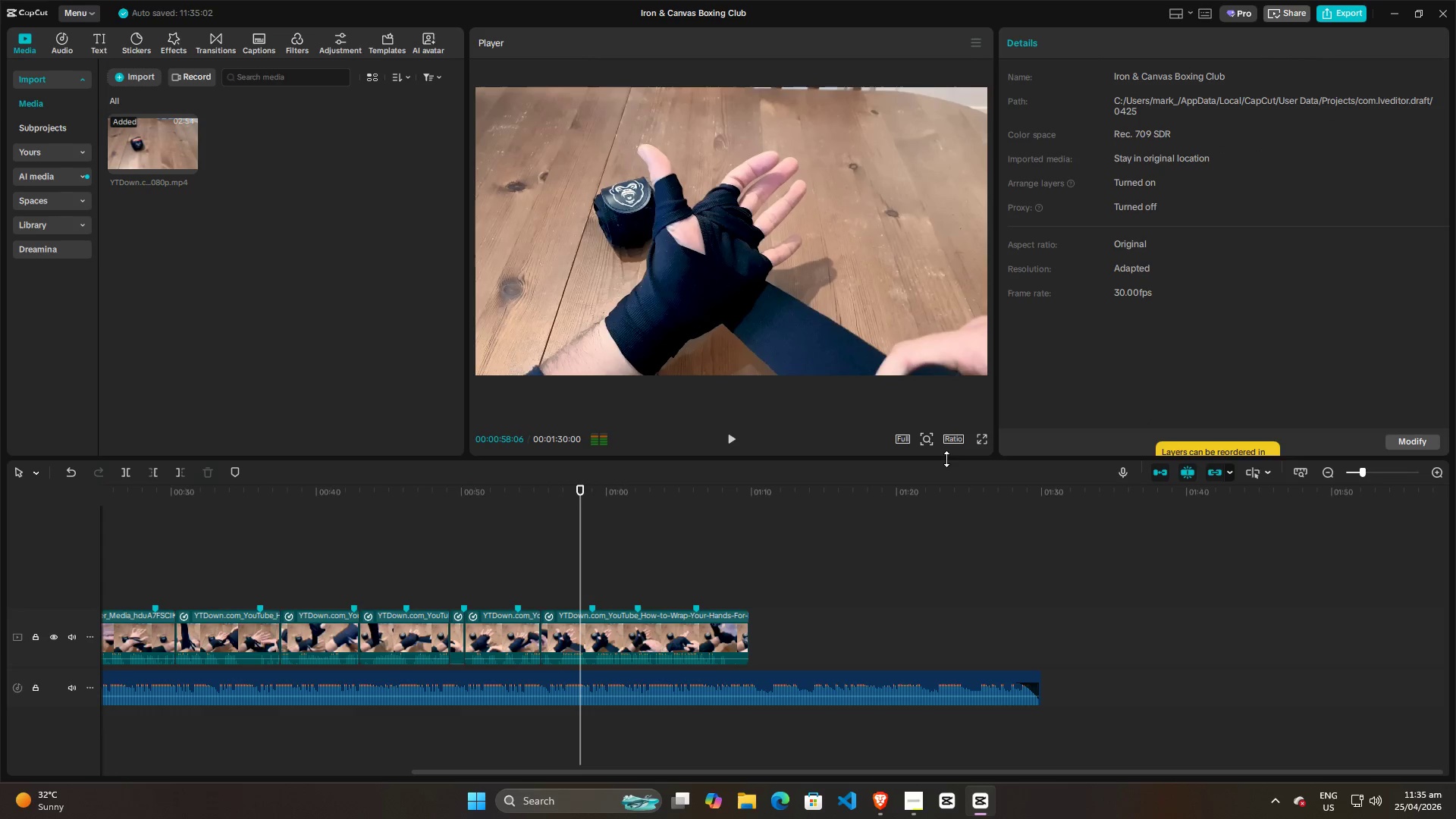 
key(Control+R)
 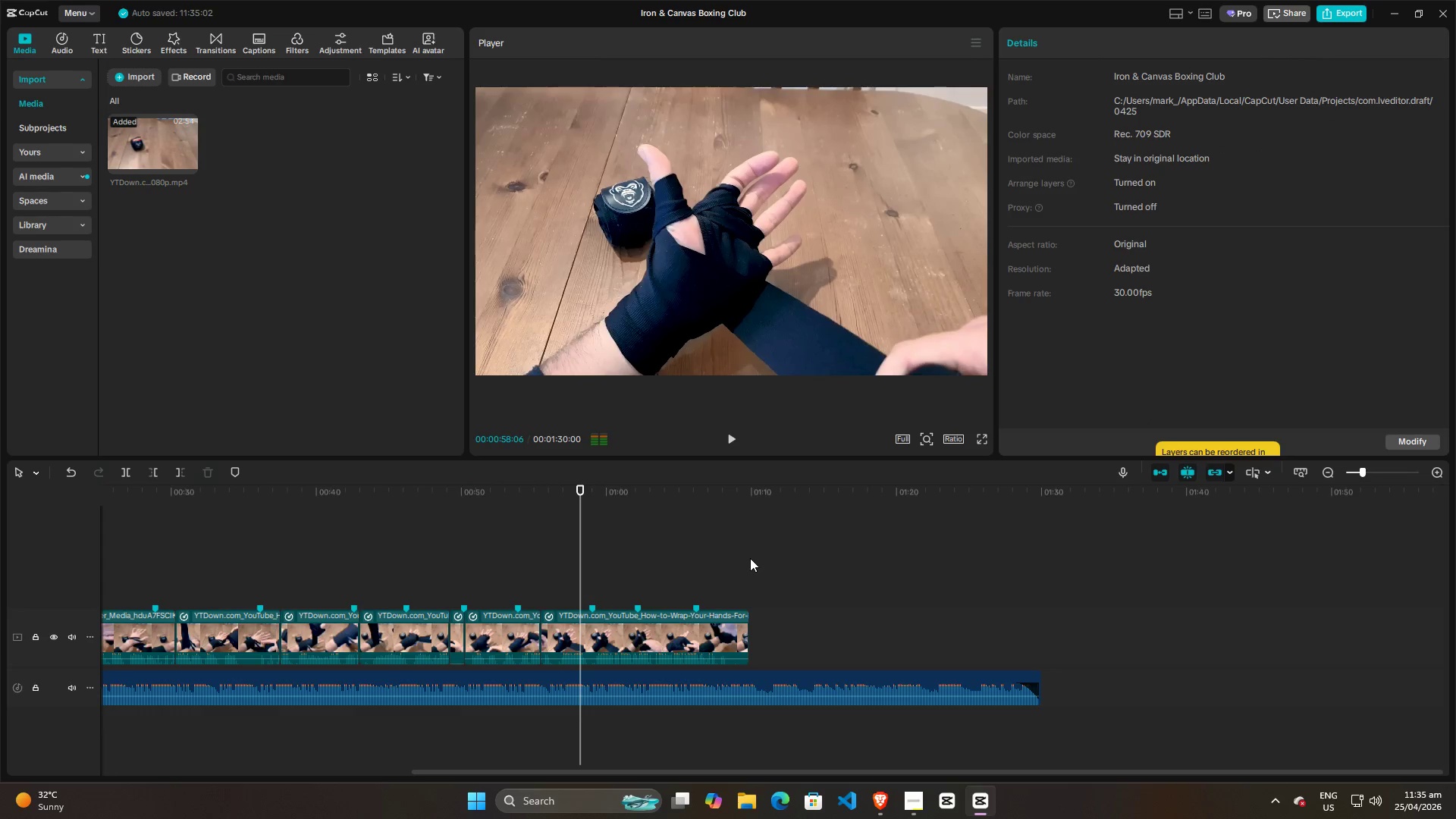 
key(Space)
 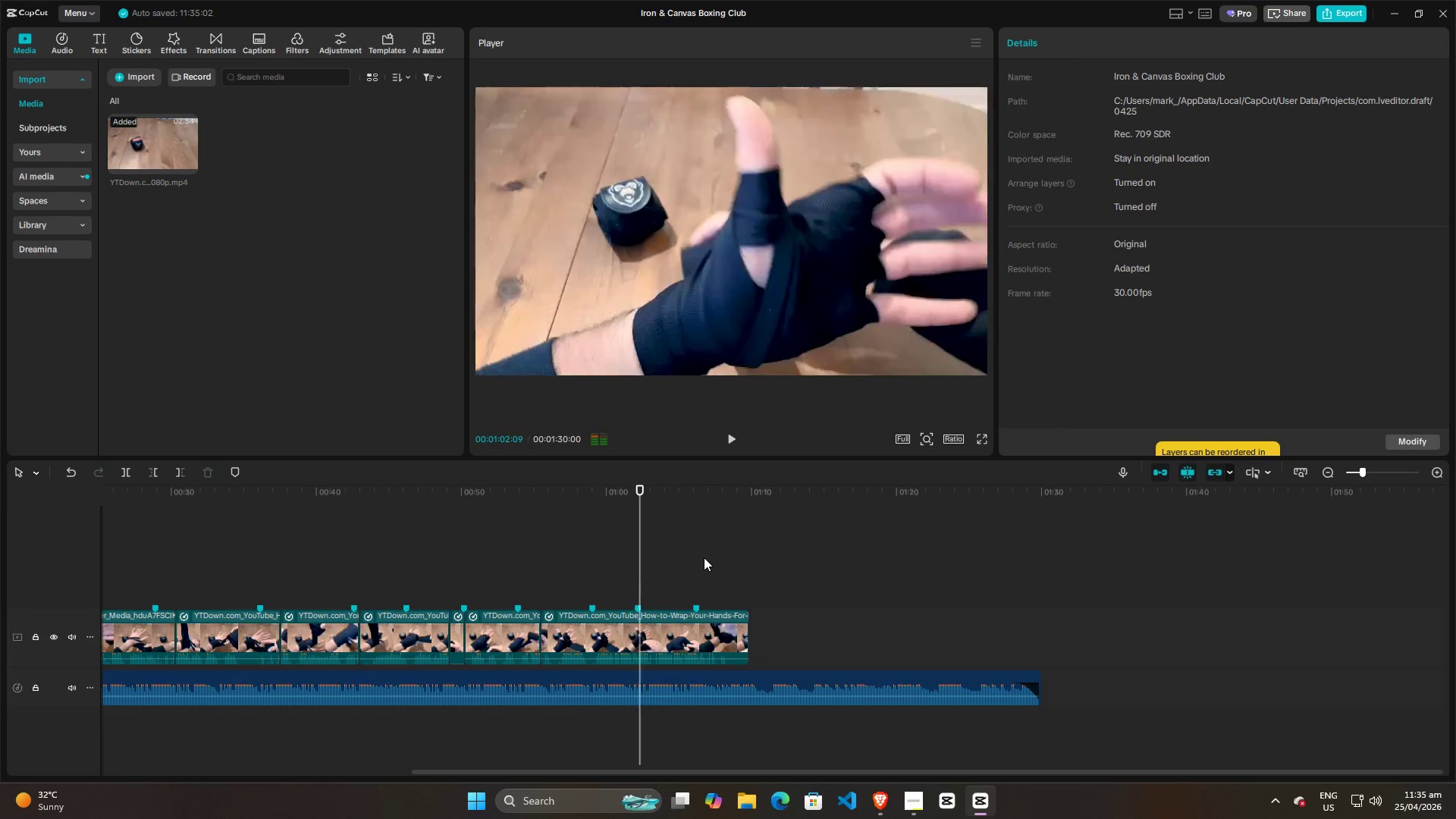 
wait(9.12)
 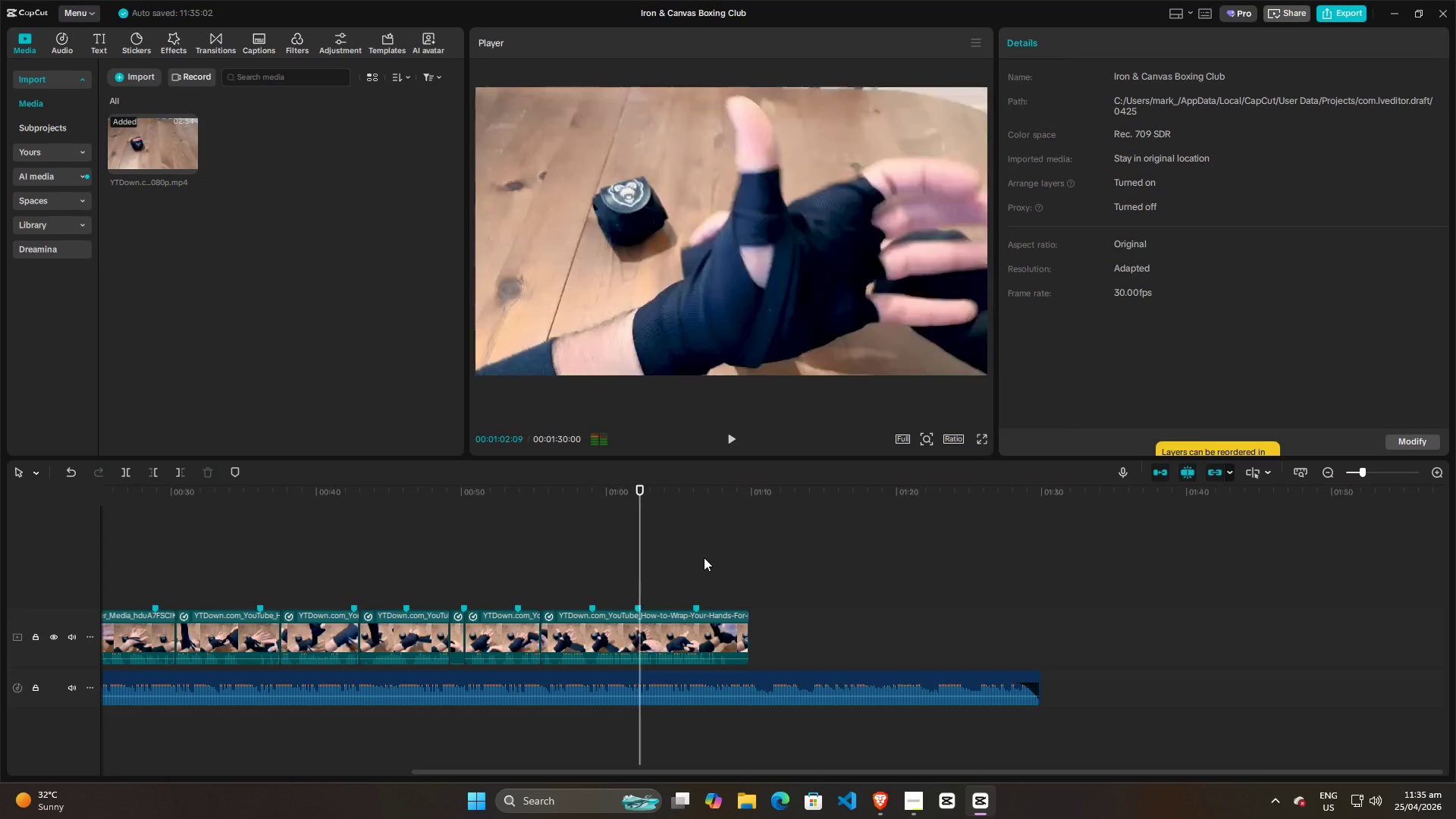 
key(Space)
 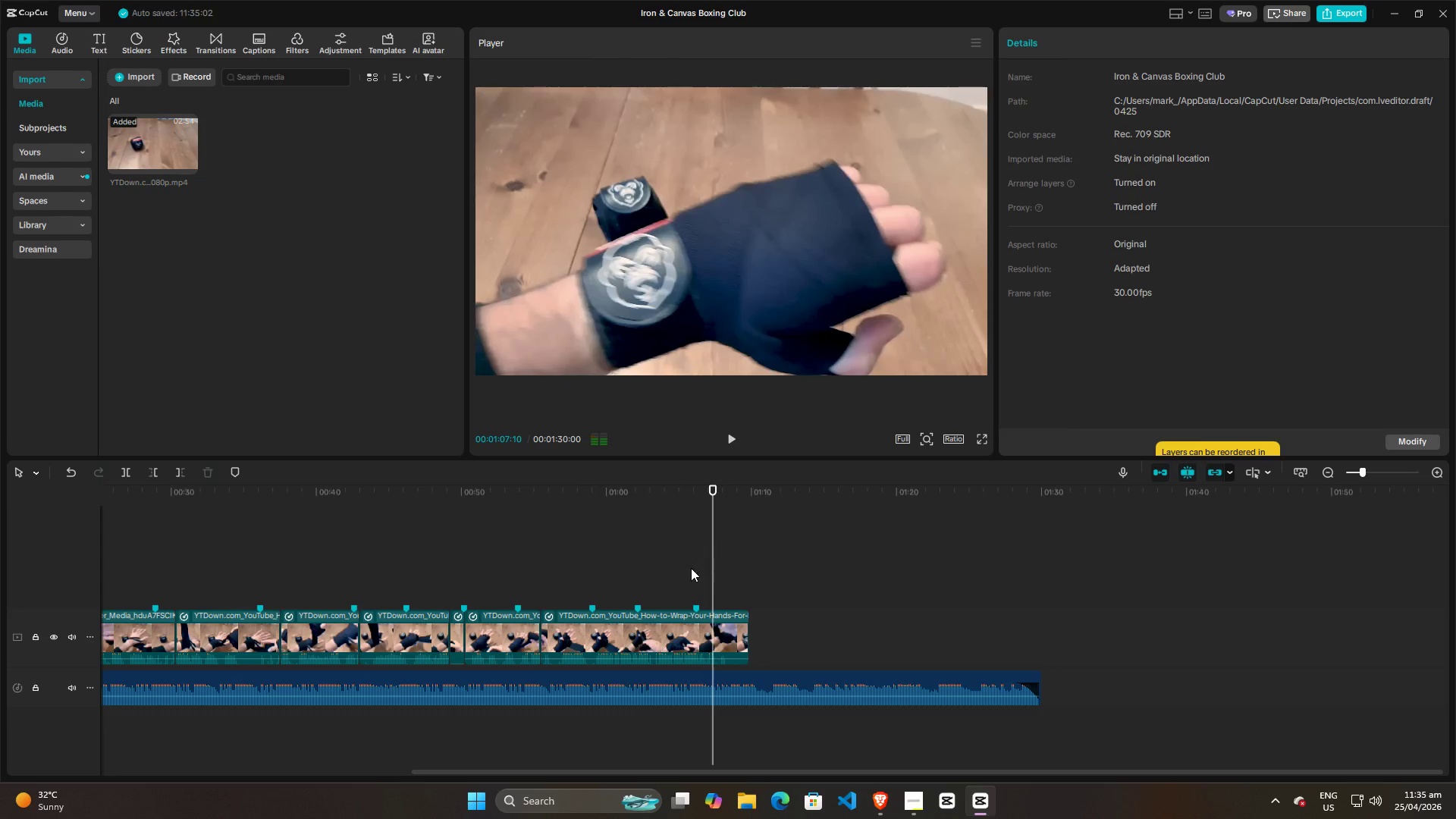 
left_click([691, 568])
 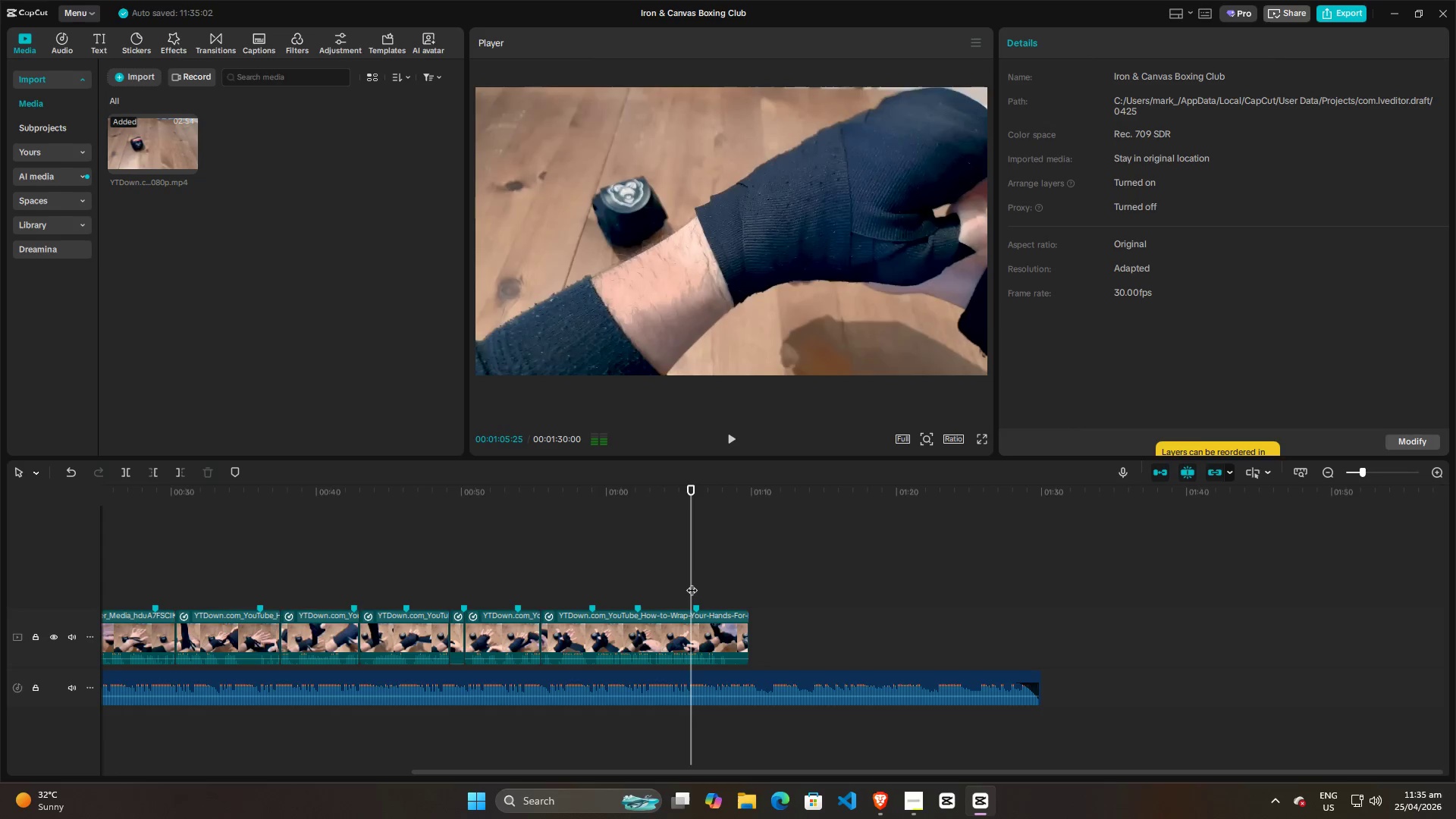 
key(Space)
 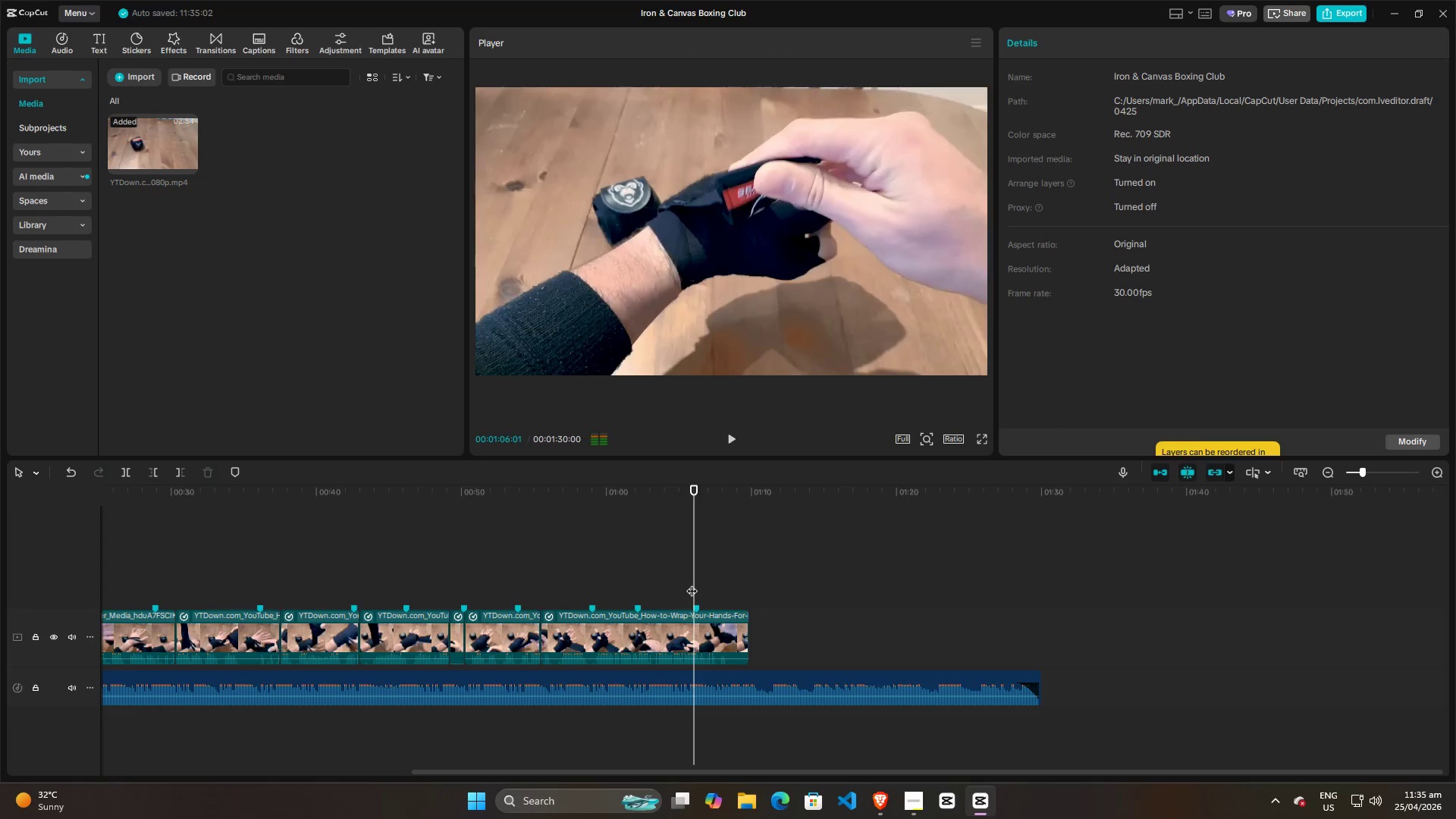 
key(Space)
 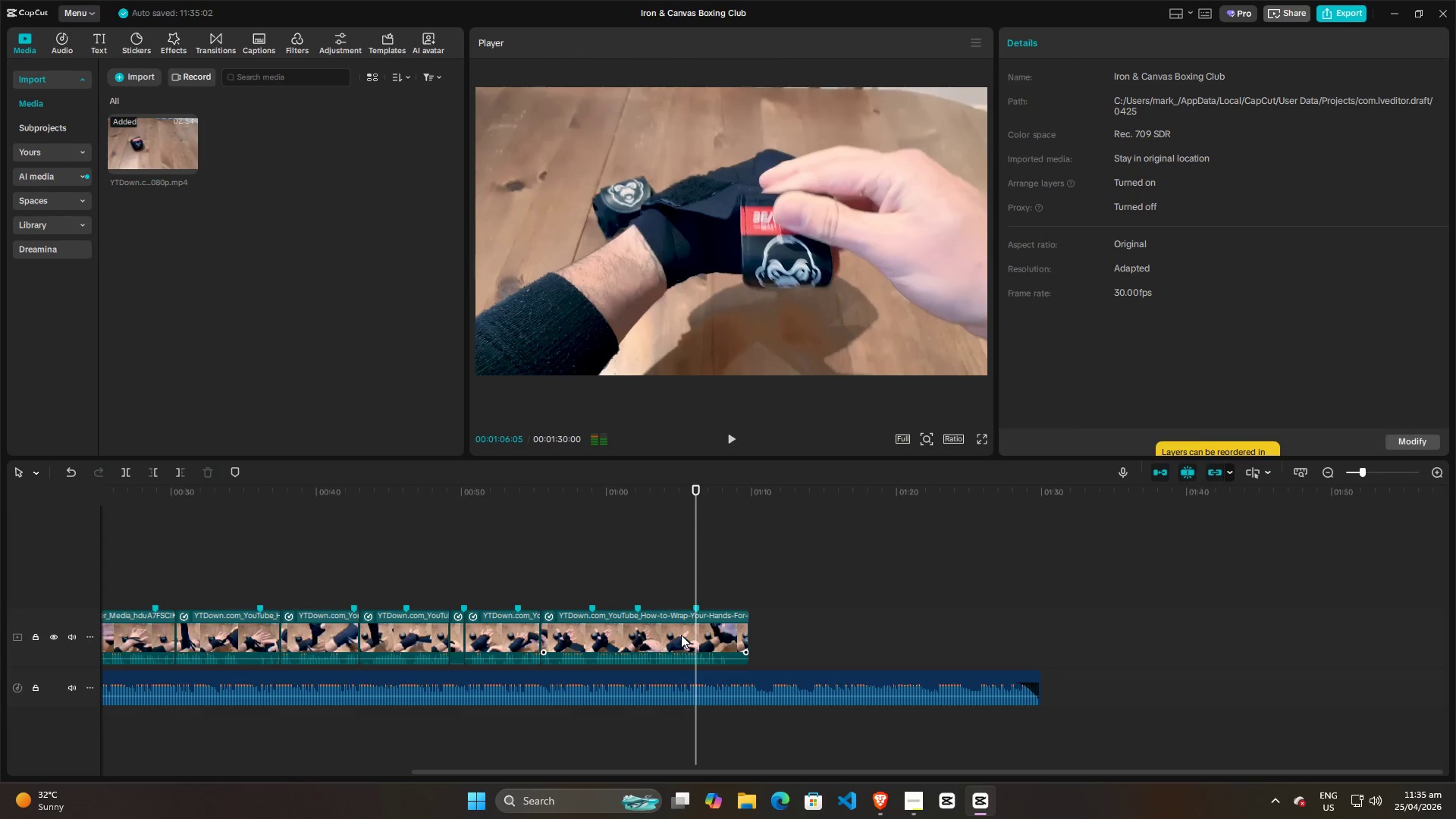 
left_click([681, 635])
 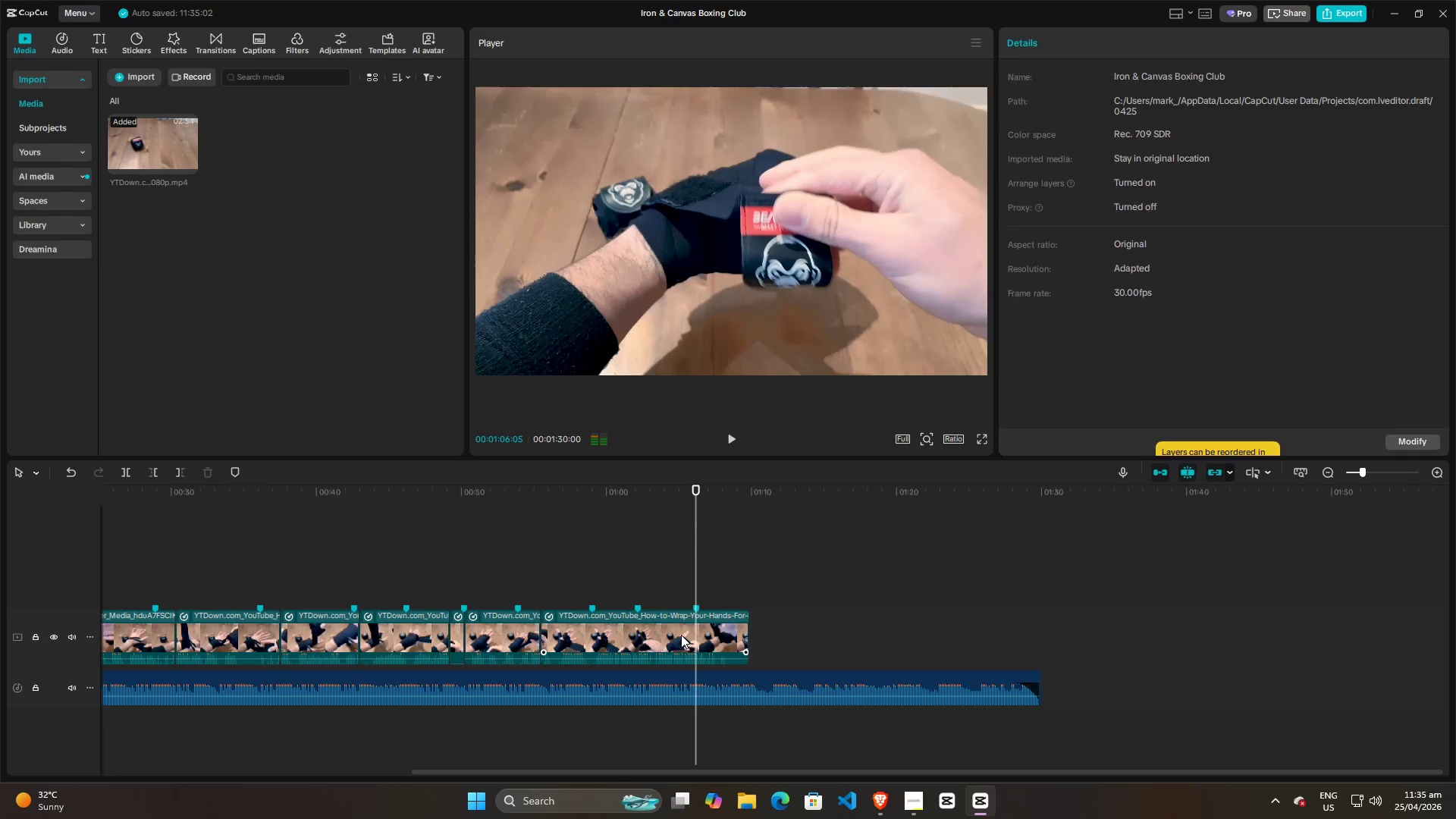 
key(Control+R)
 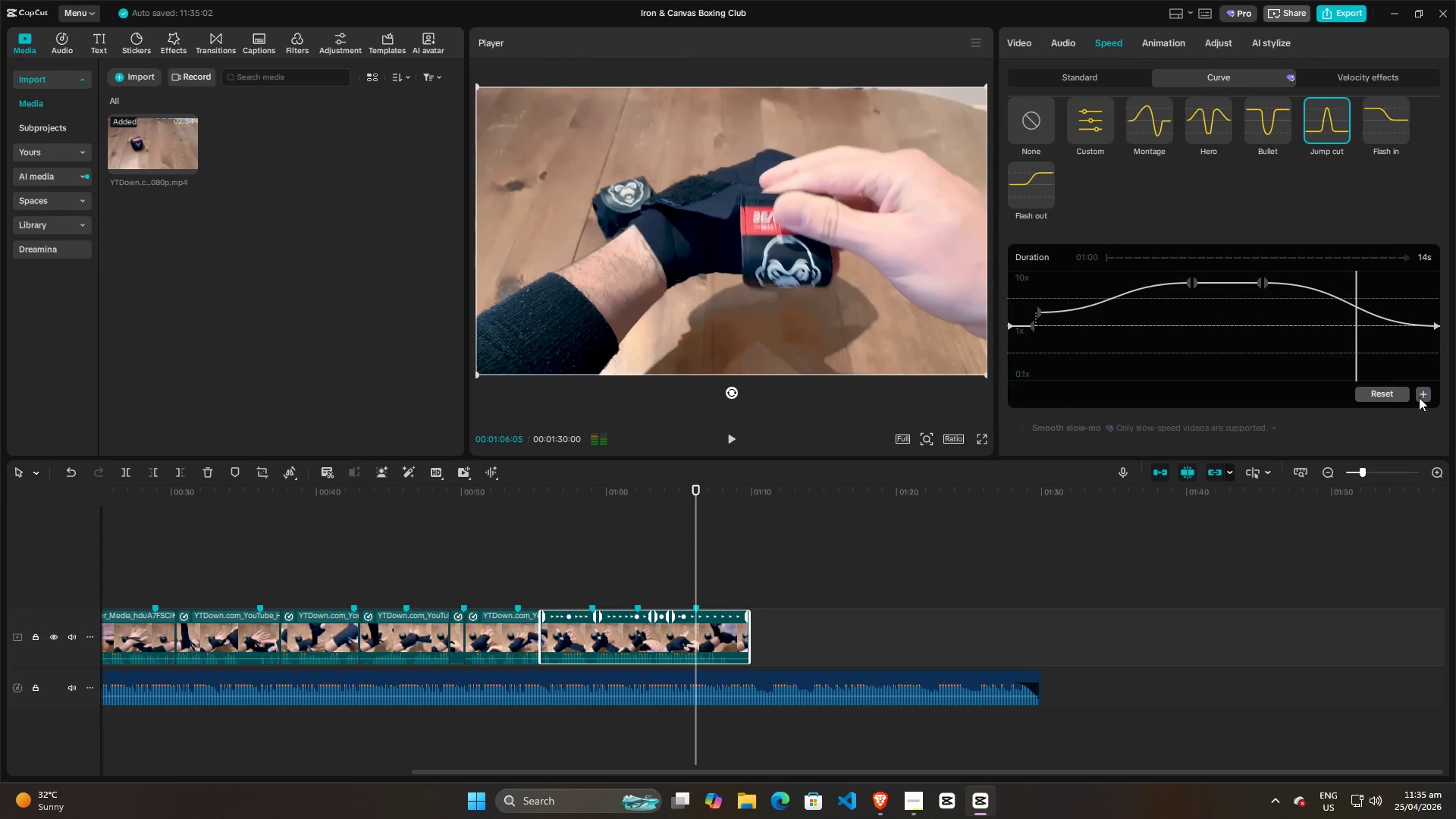 
left_click([1424, 395])
 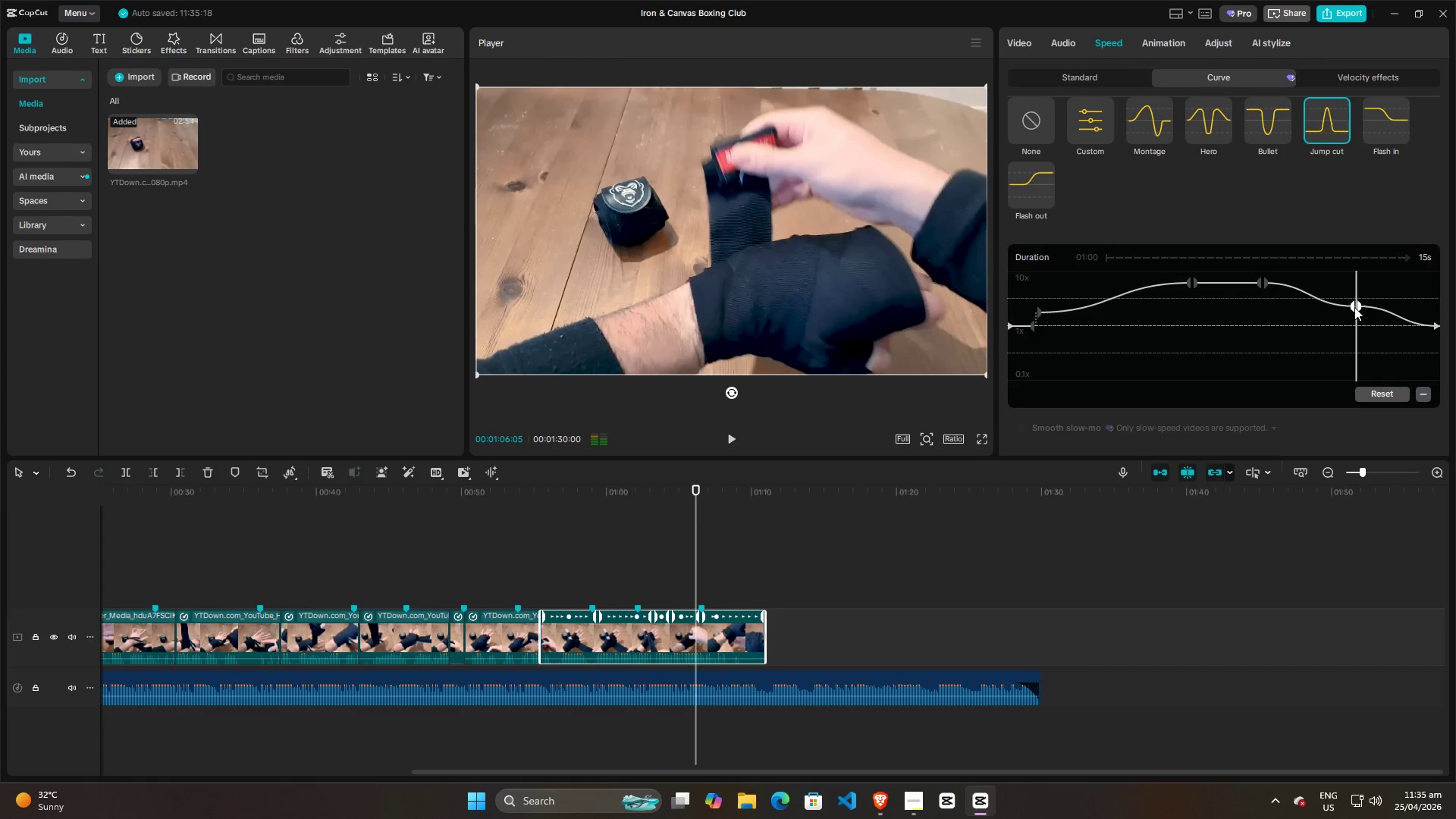 
left_click_drag(start_coordinate=[1357, 305], to_coordinate=[1326, 322])
 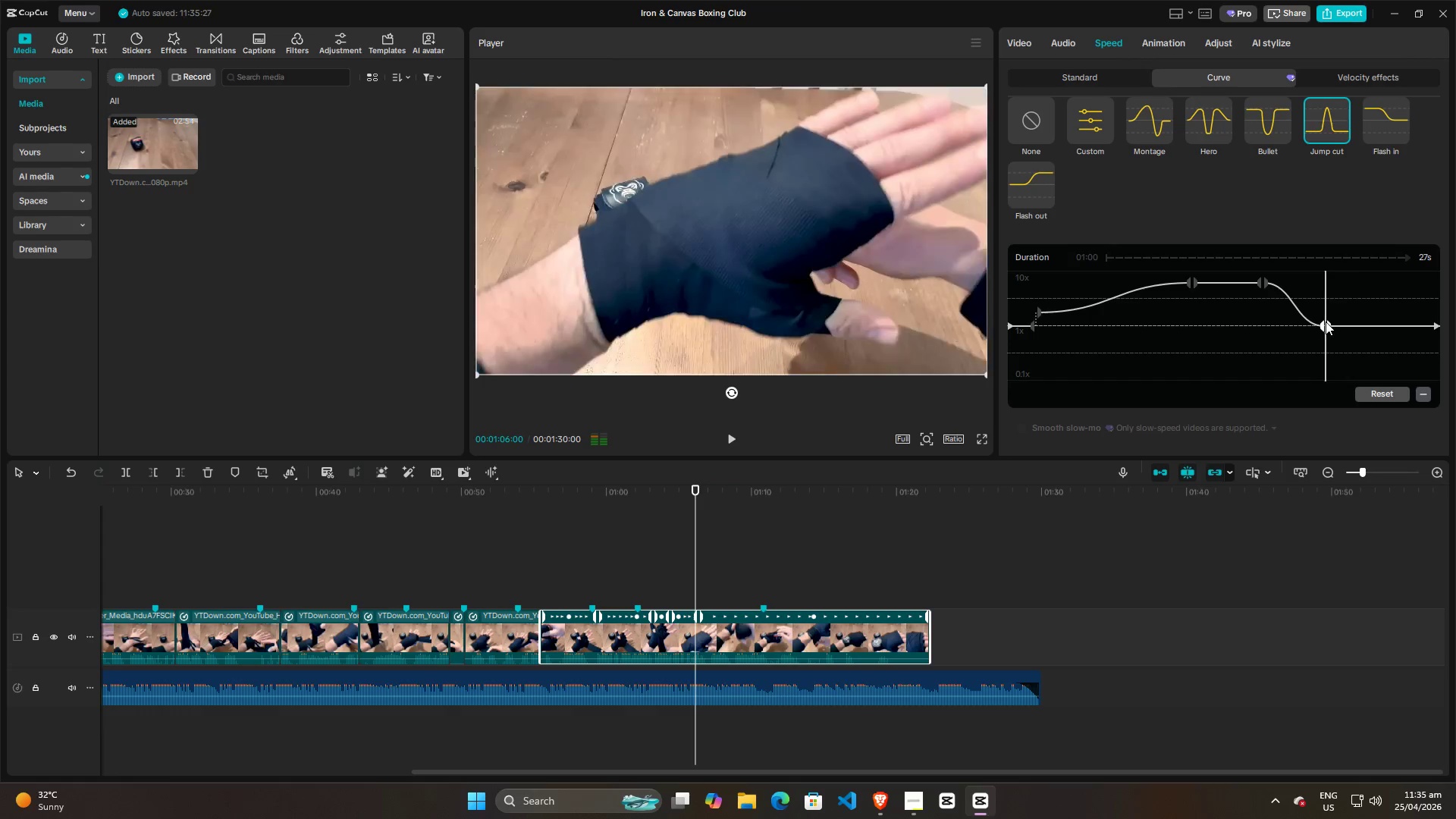 
key(Space)
 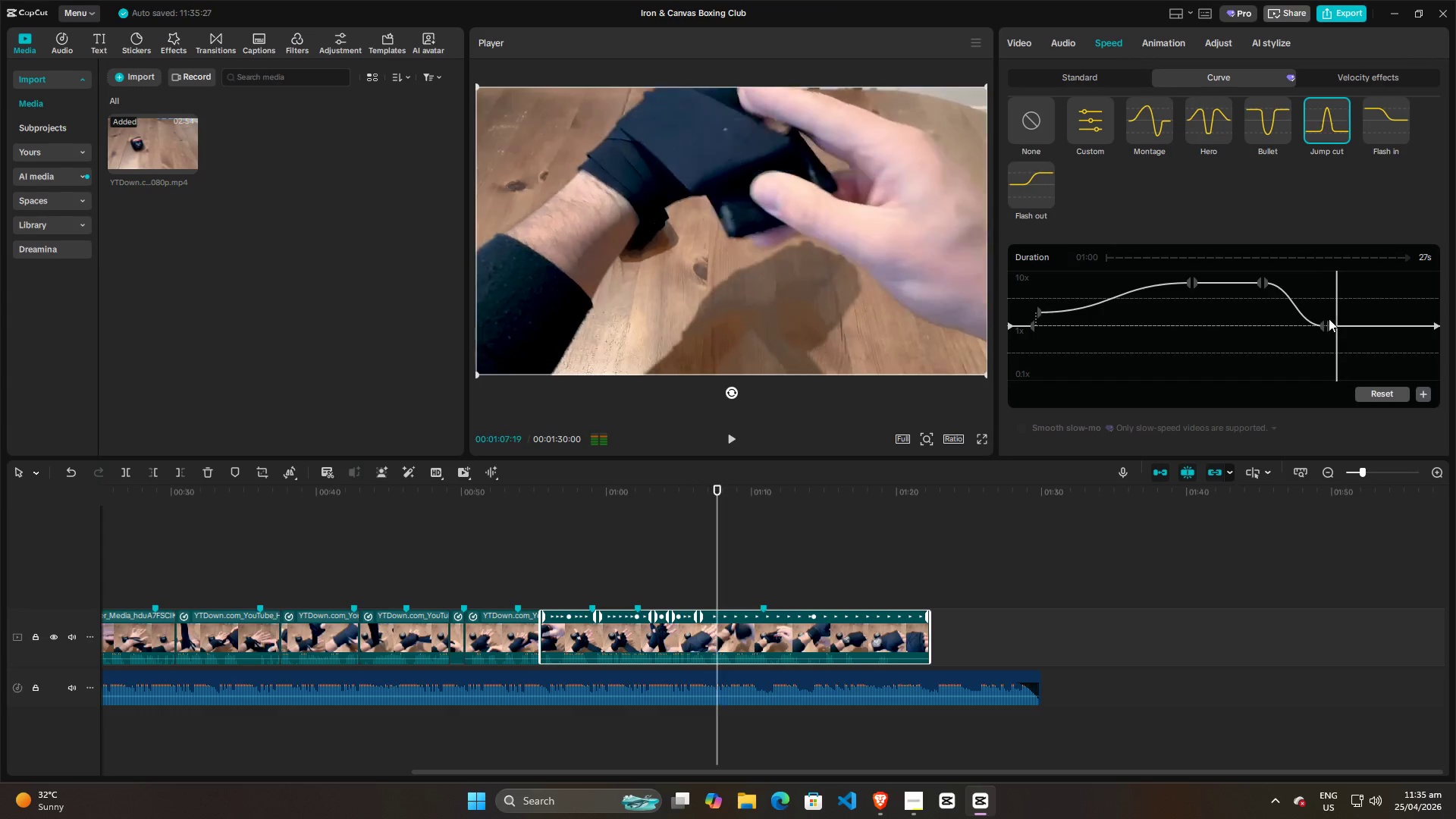 
left_click_drag(start_coordinate=[1326, 322], to_coordinate=[1337, 324])
 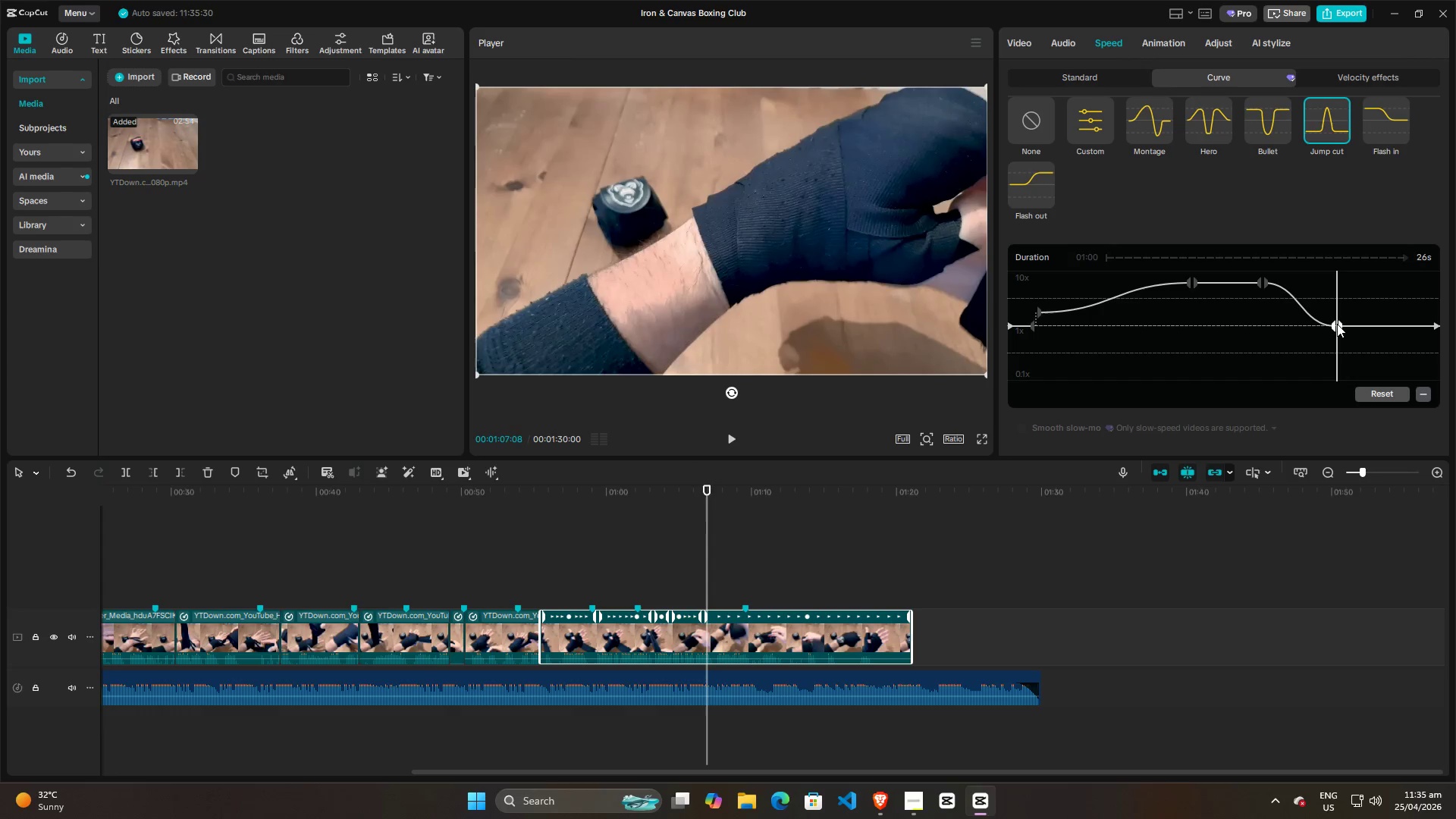 
key(Space)
 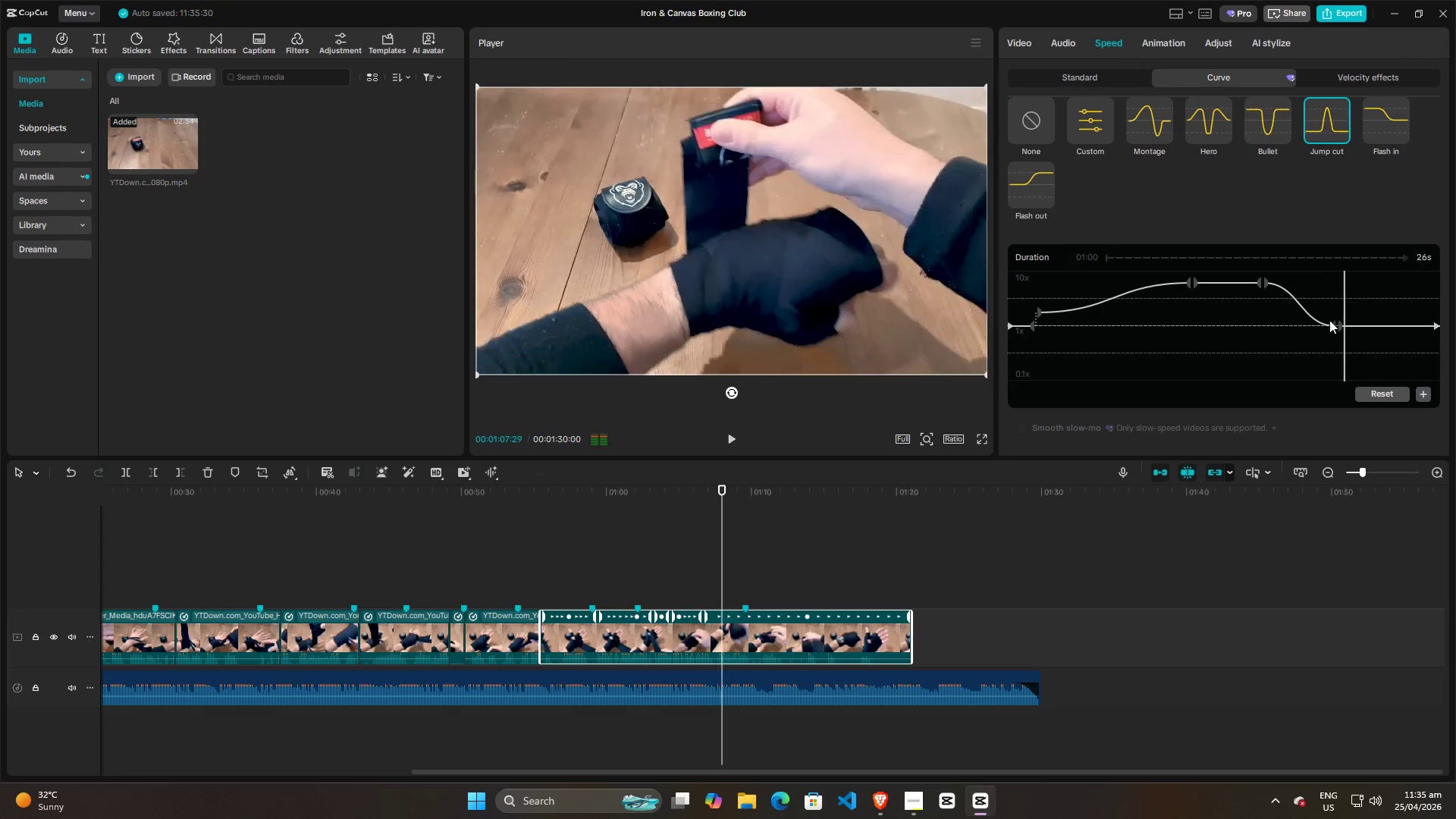 
left_click([1310, 346])
 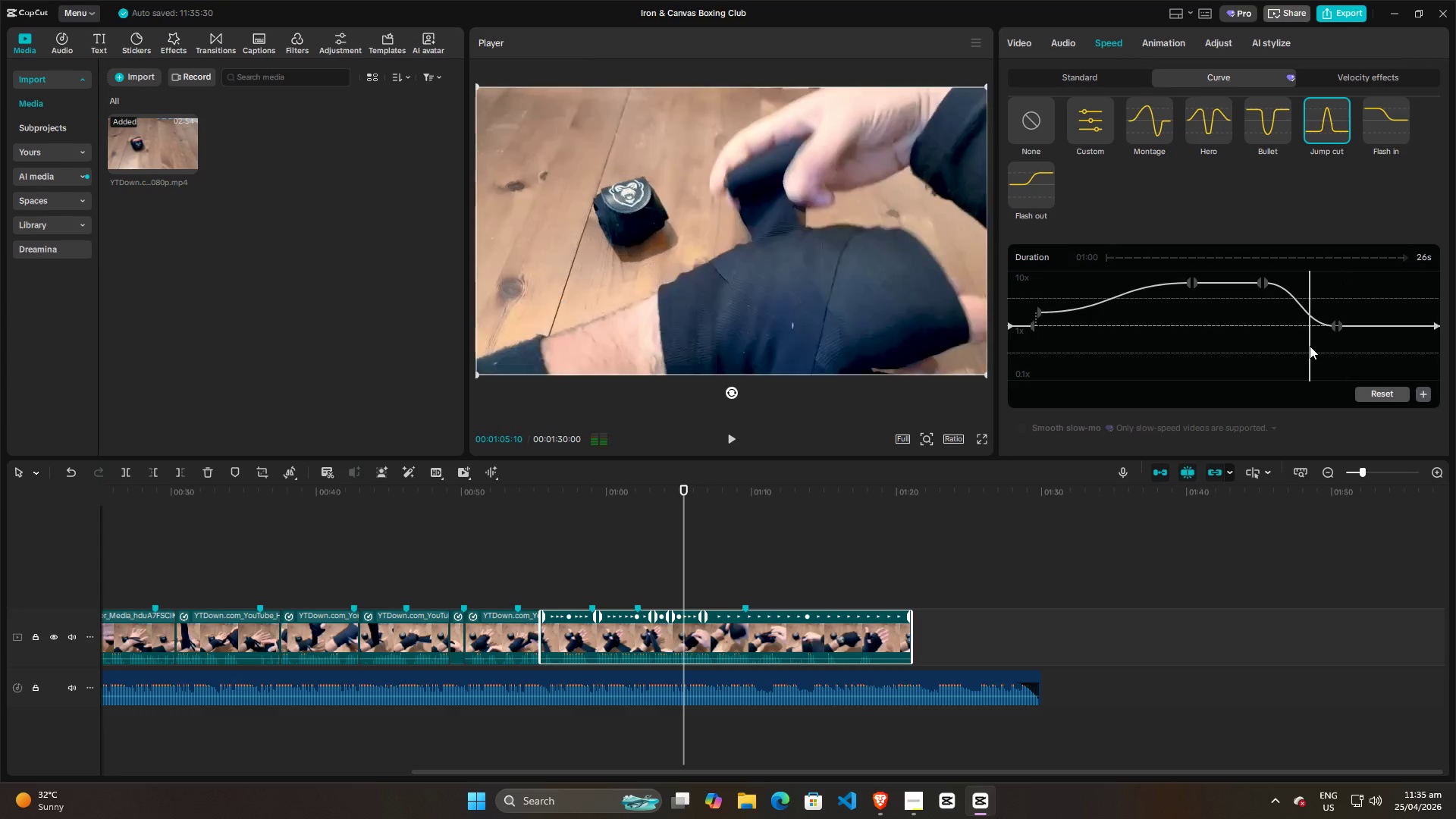 
key(Space)
 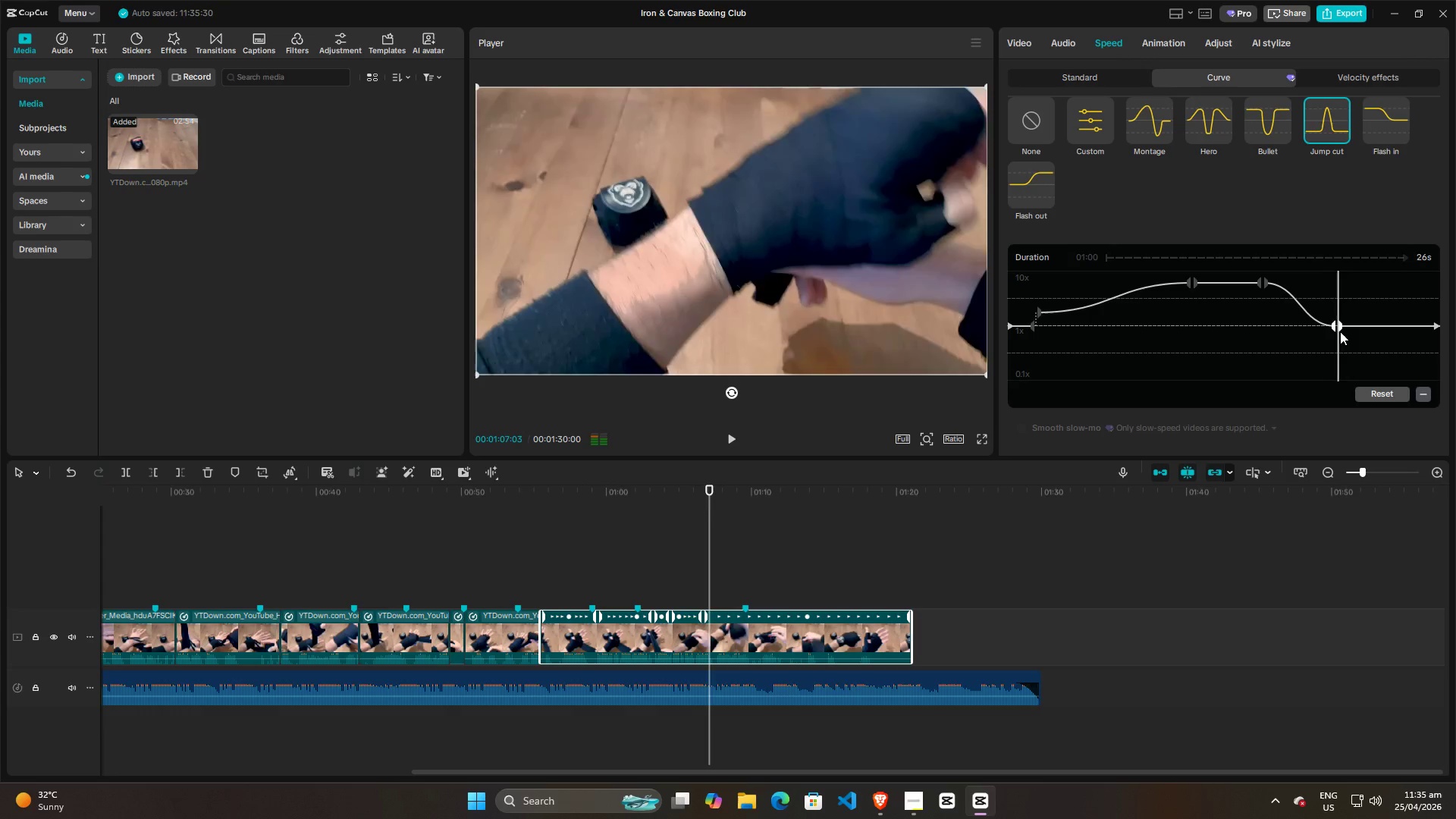 
key(Space)
 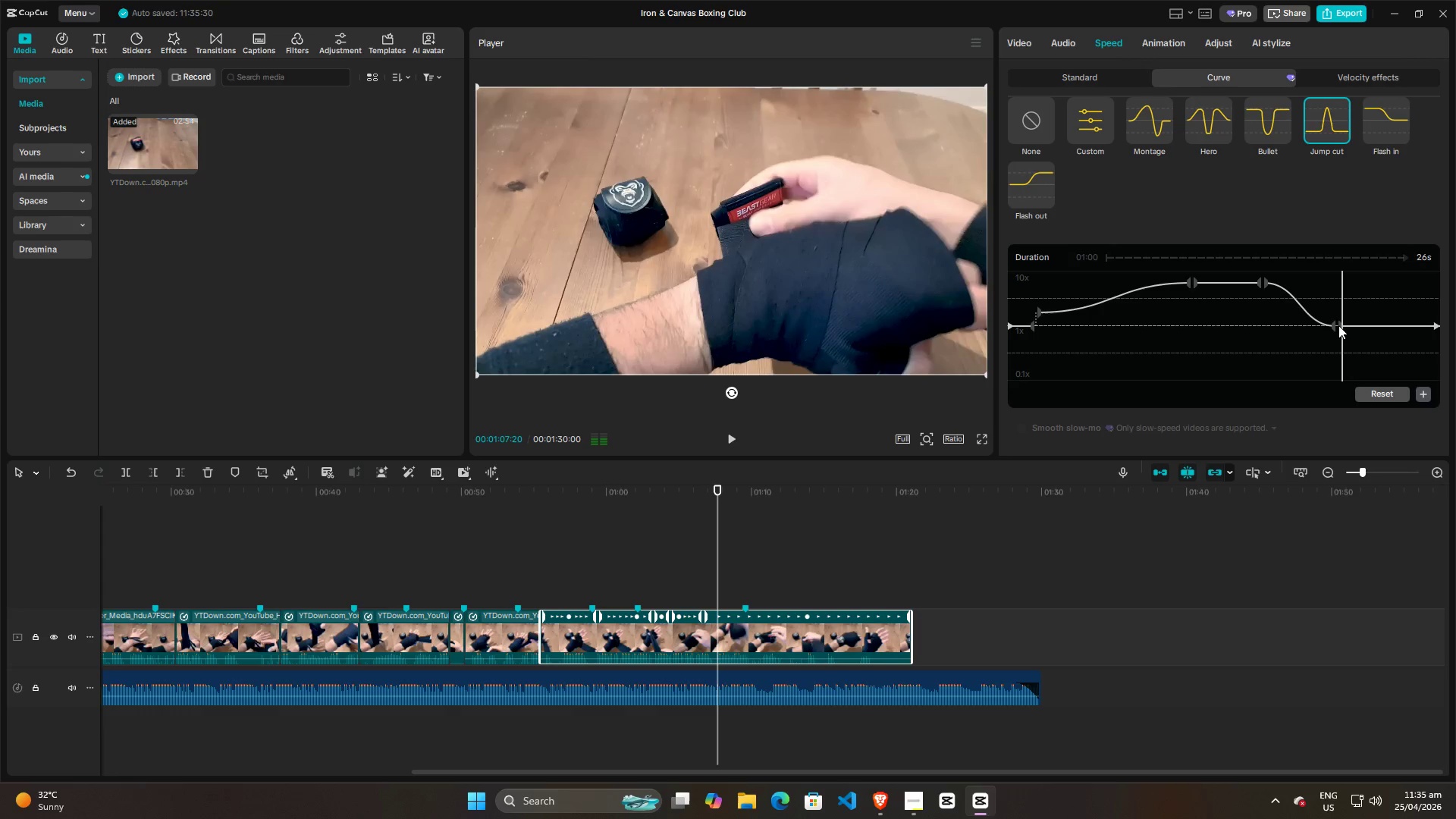 
left_click_drag(start_coordinate=[1338, 325], to_coordinate=[1352, 325])
 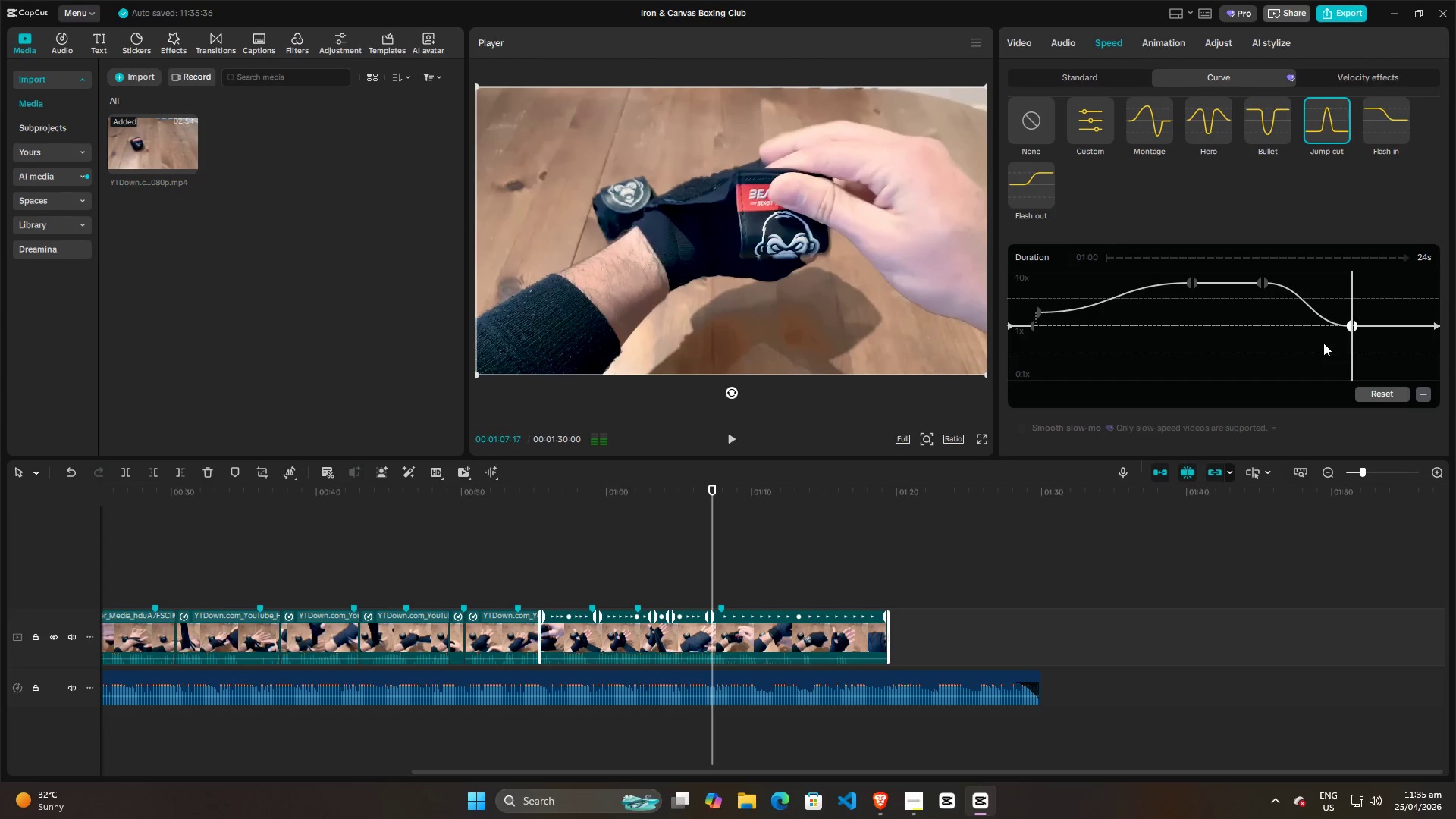 
left_click([1323, 343])
 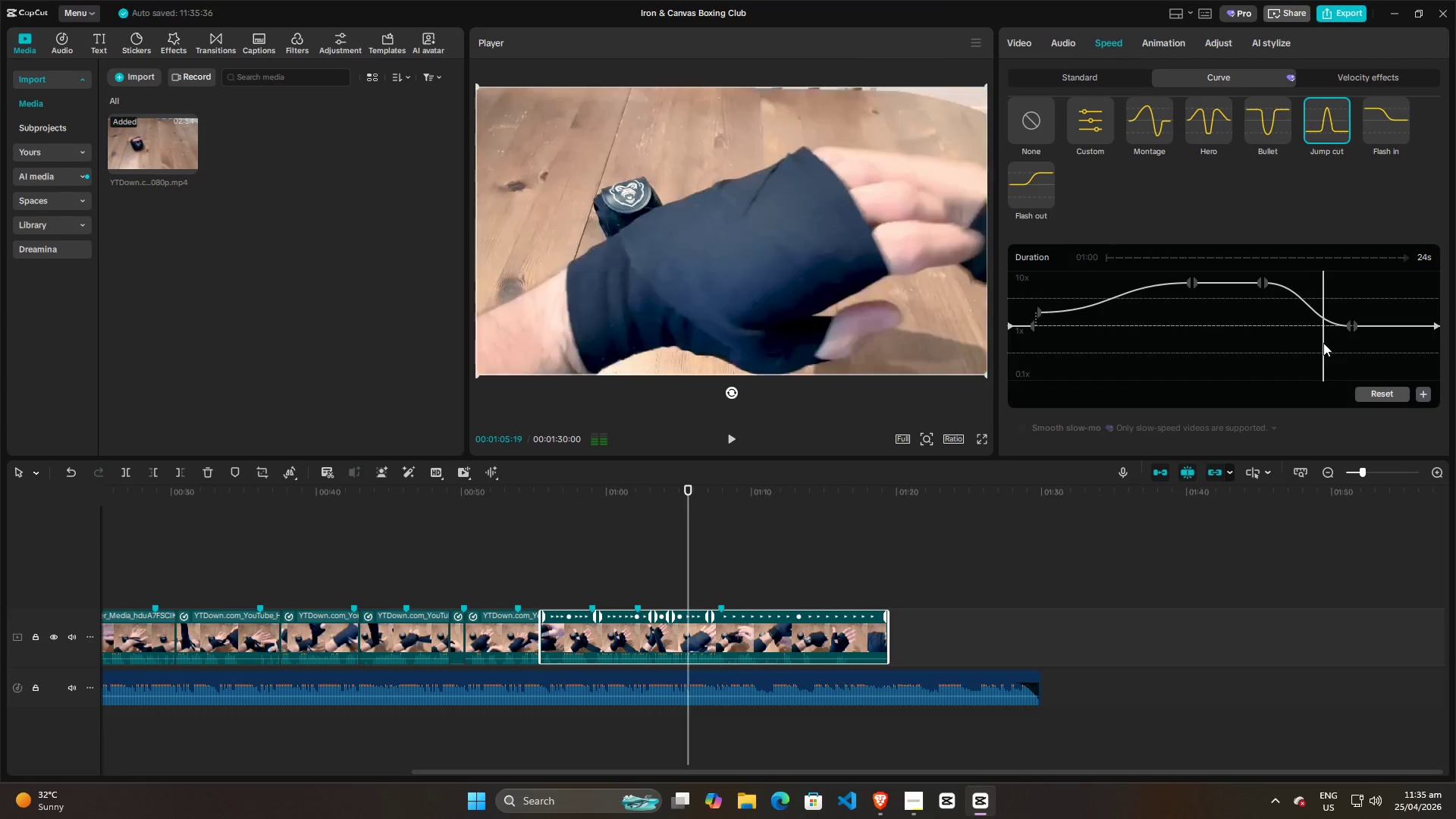 
key(Space)
 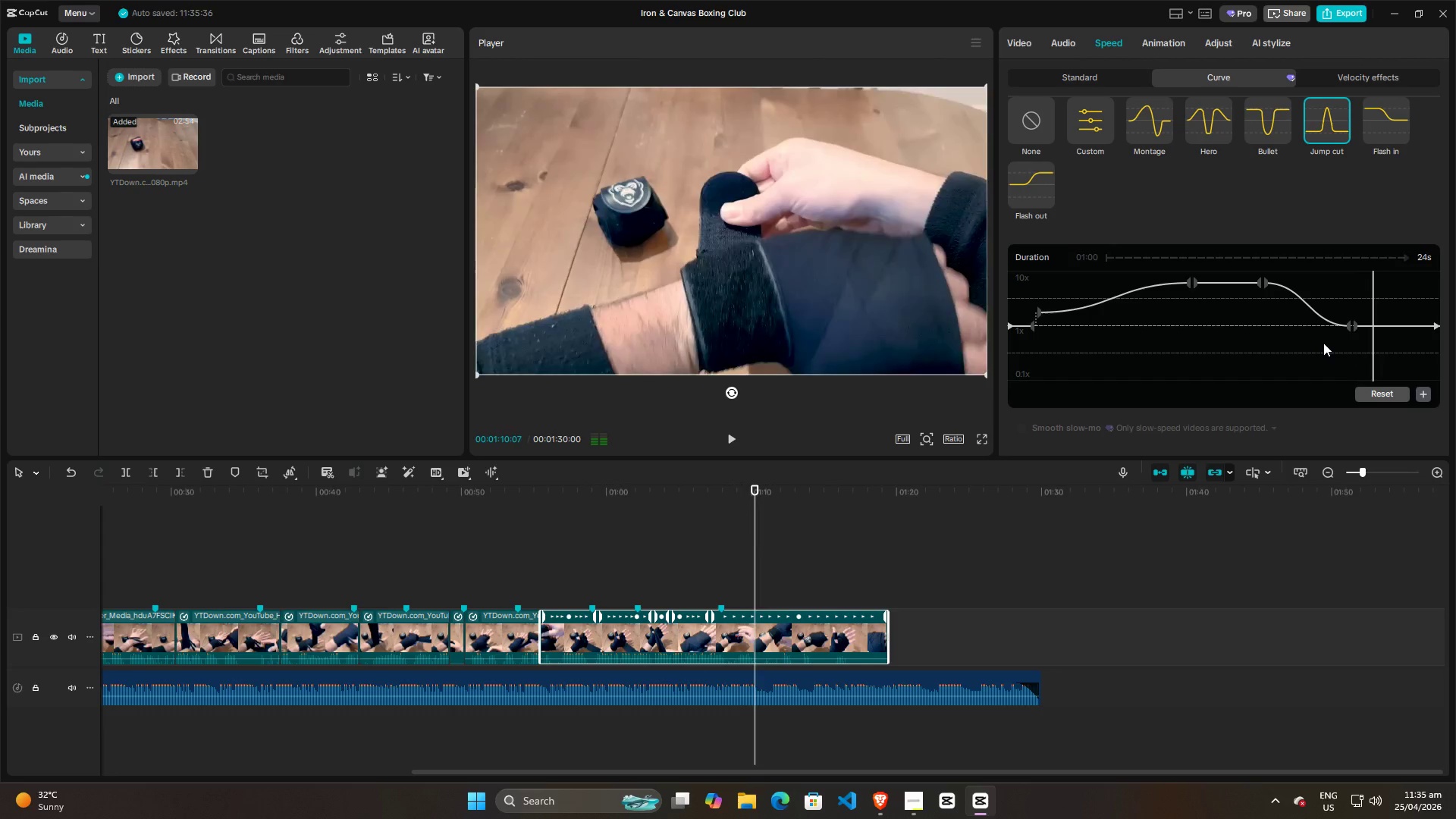 
wait(6.24)
 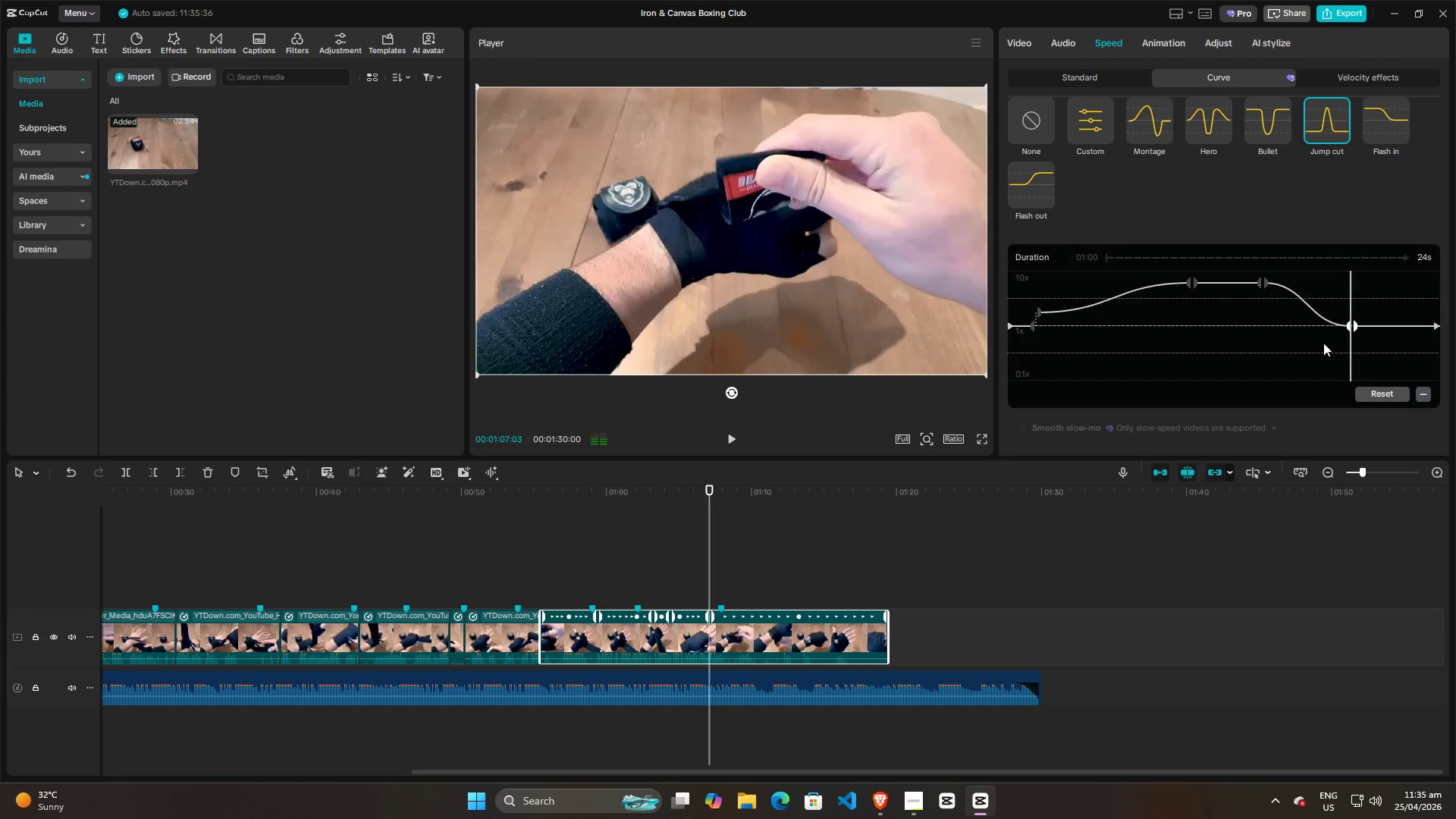 
left_click([1312, 335])
 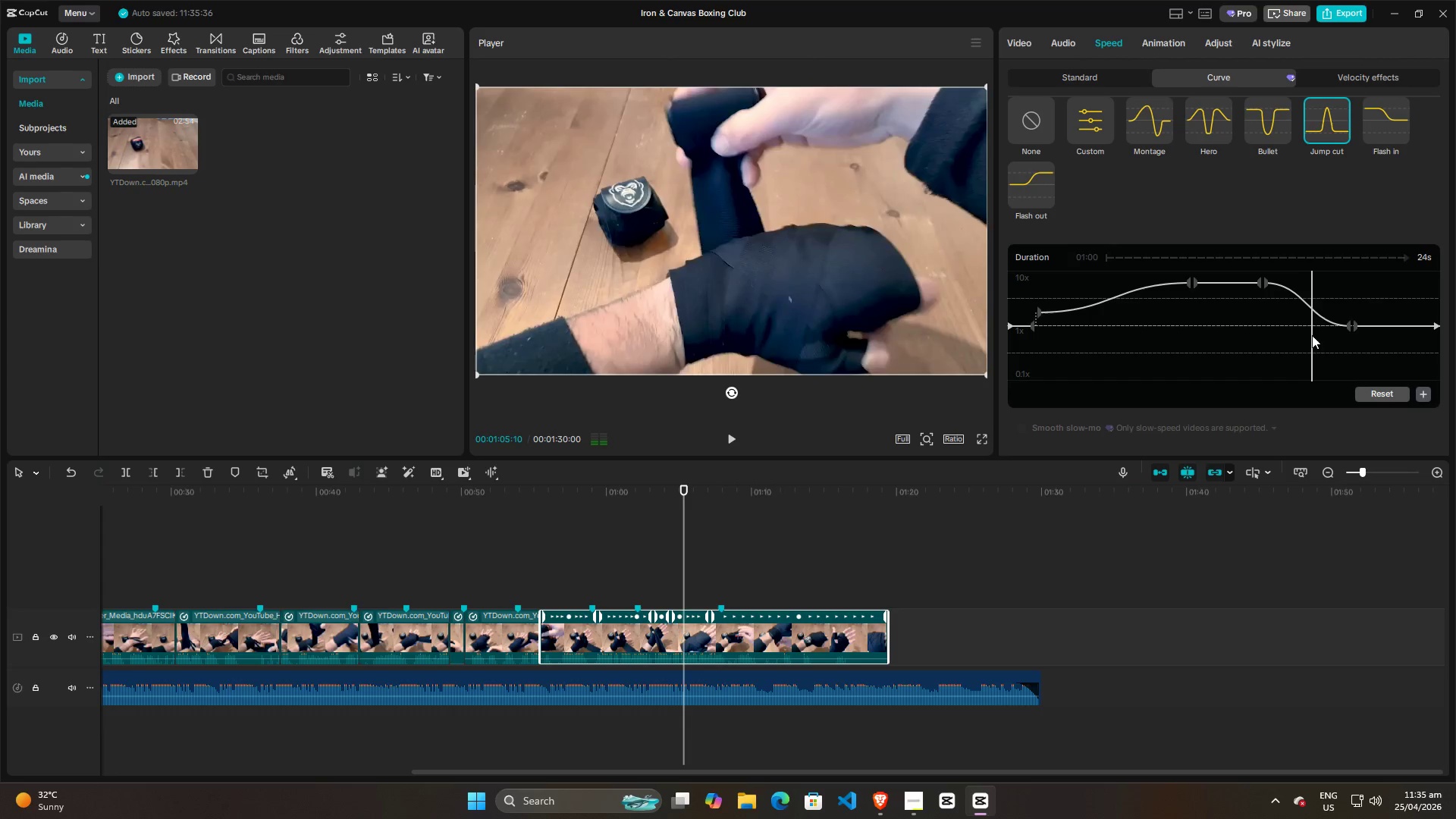 
key(Space)
 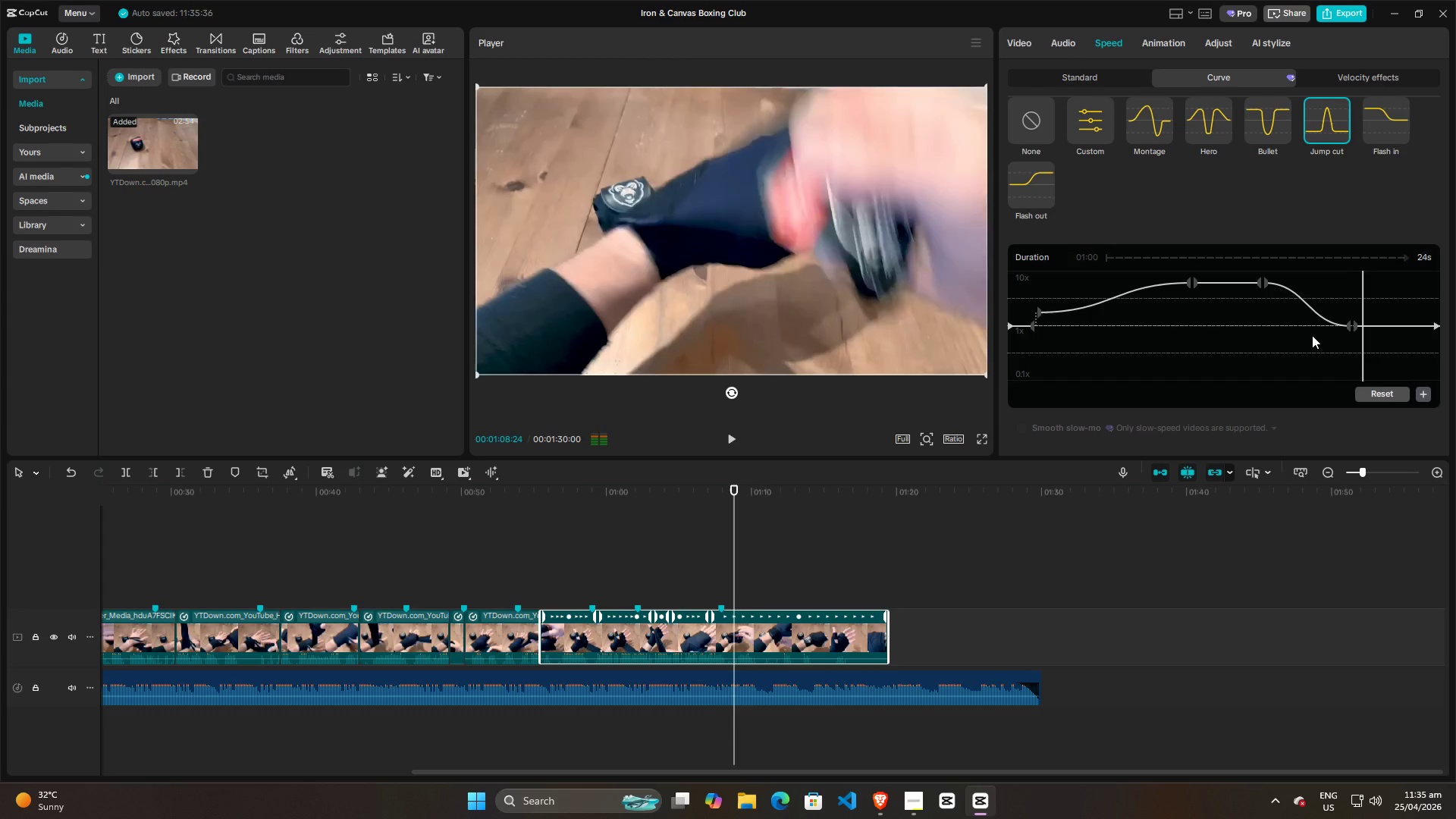 
key(Space)
 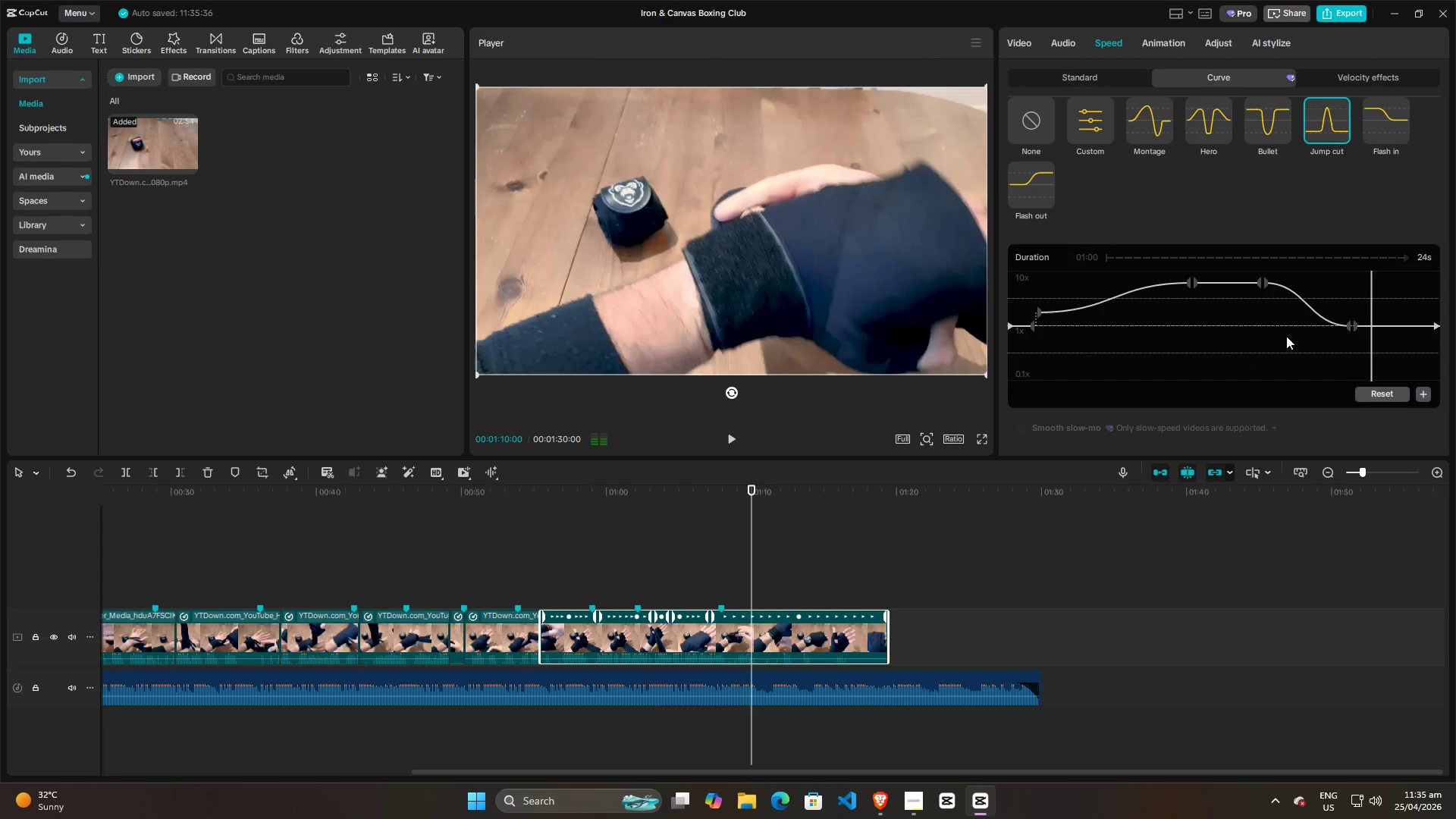 
left_click([1286, 336])
 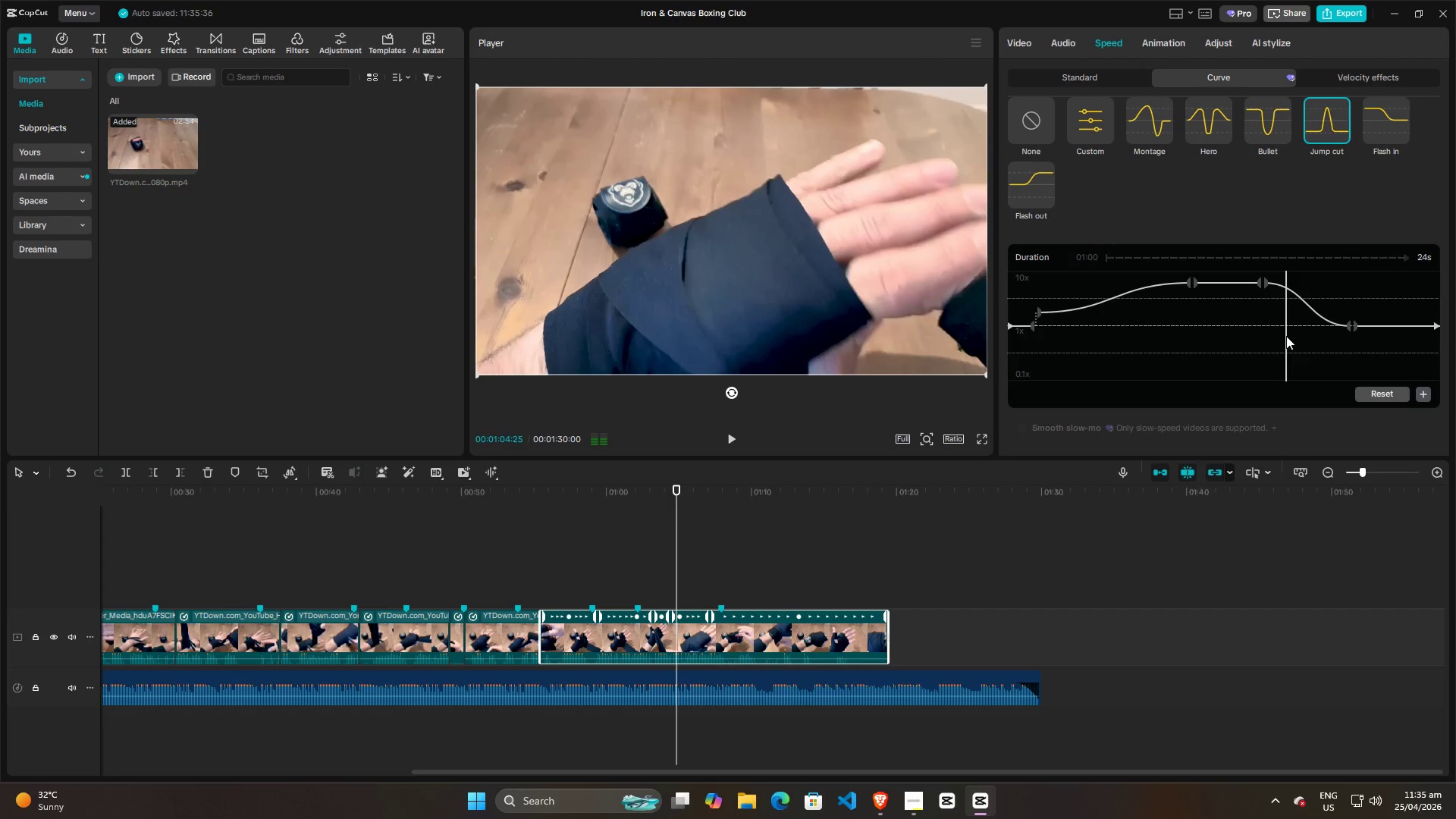 
key(Space)
 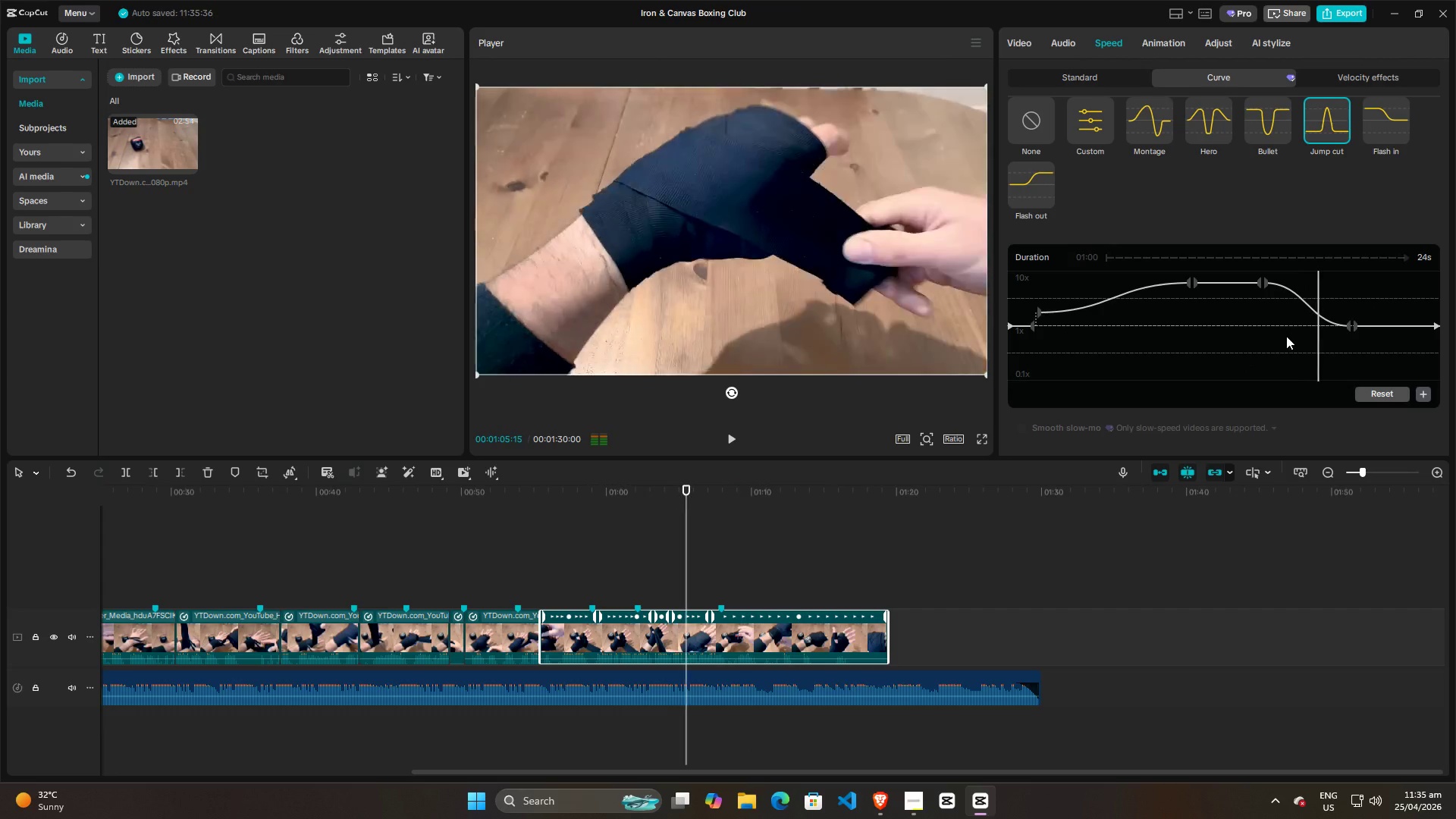 
key(Space)
 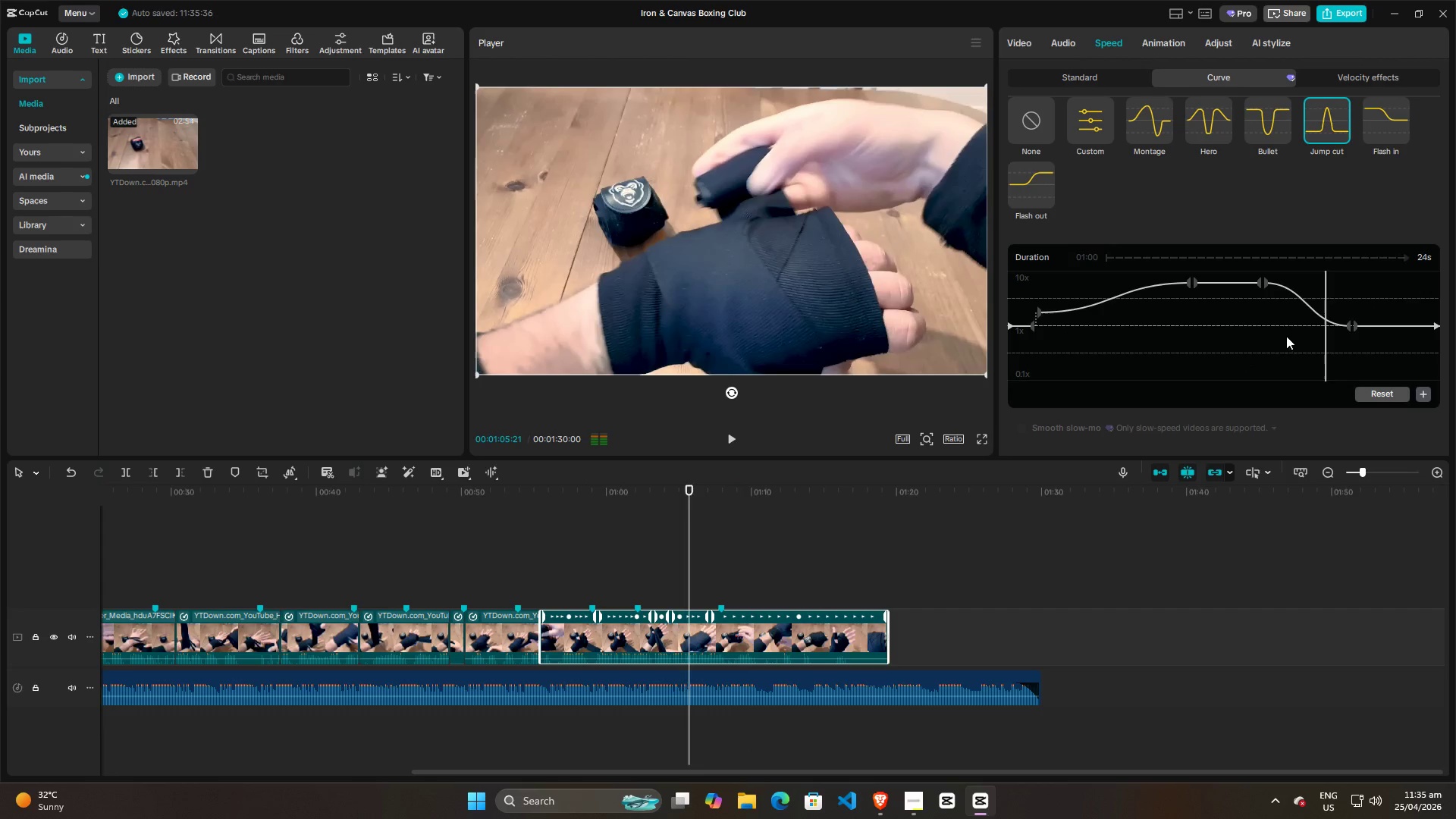 
left_click([1286, 336])
 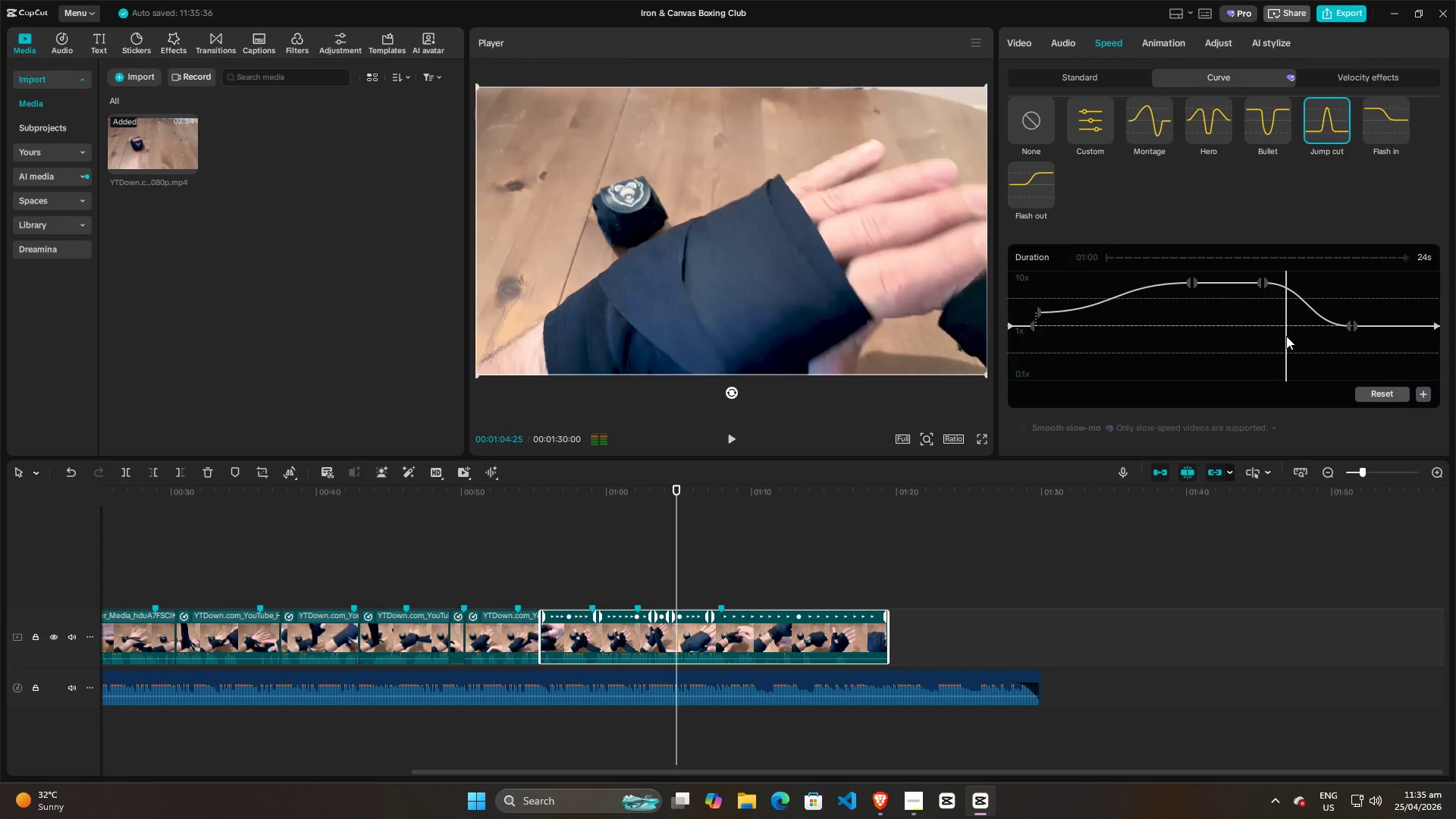 
key(Space)
 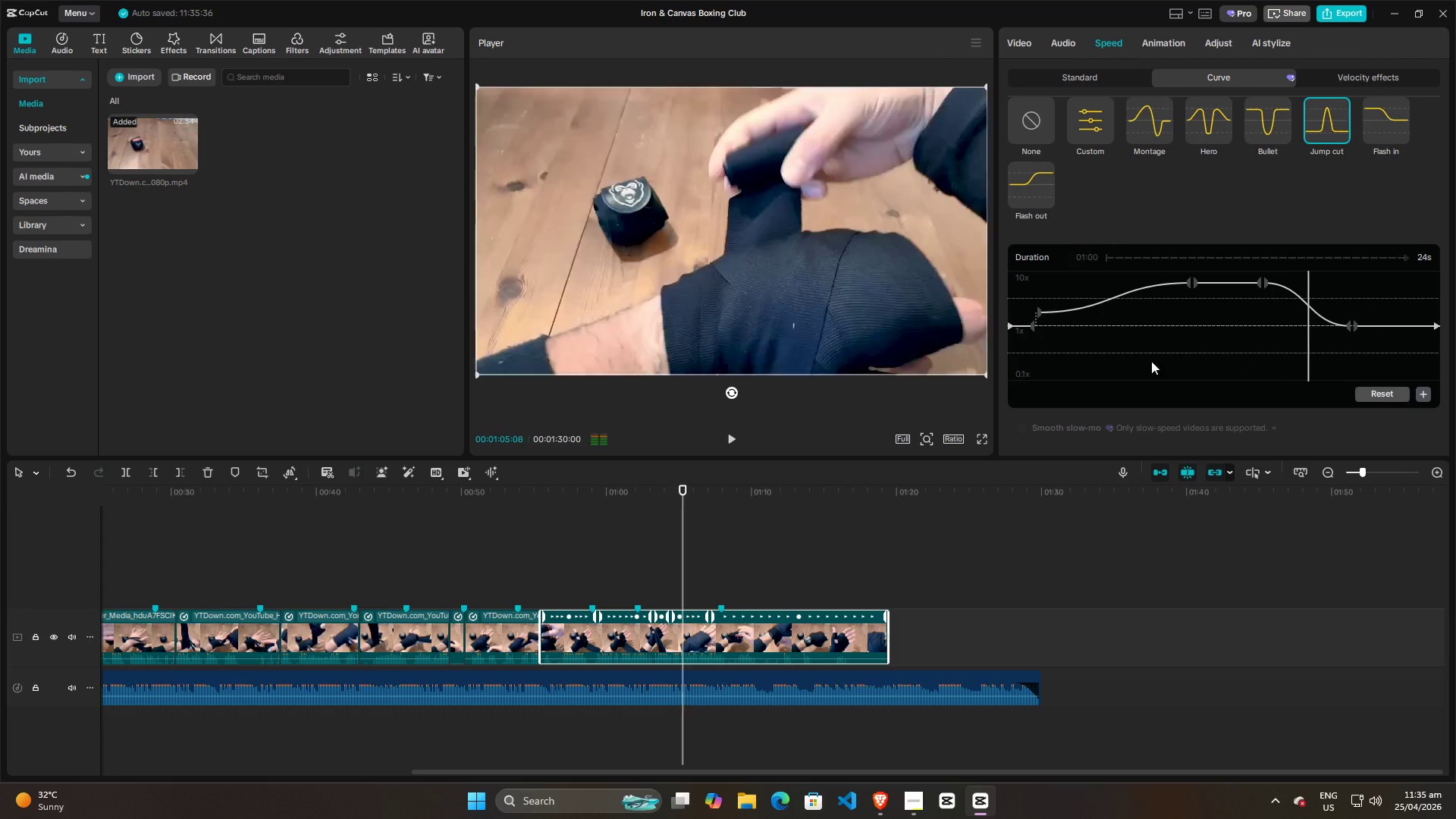 
key(Space)
 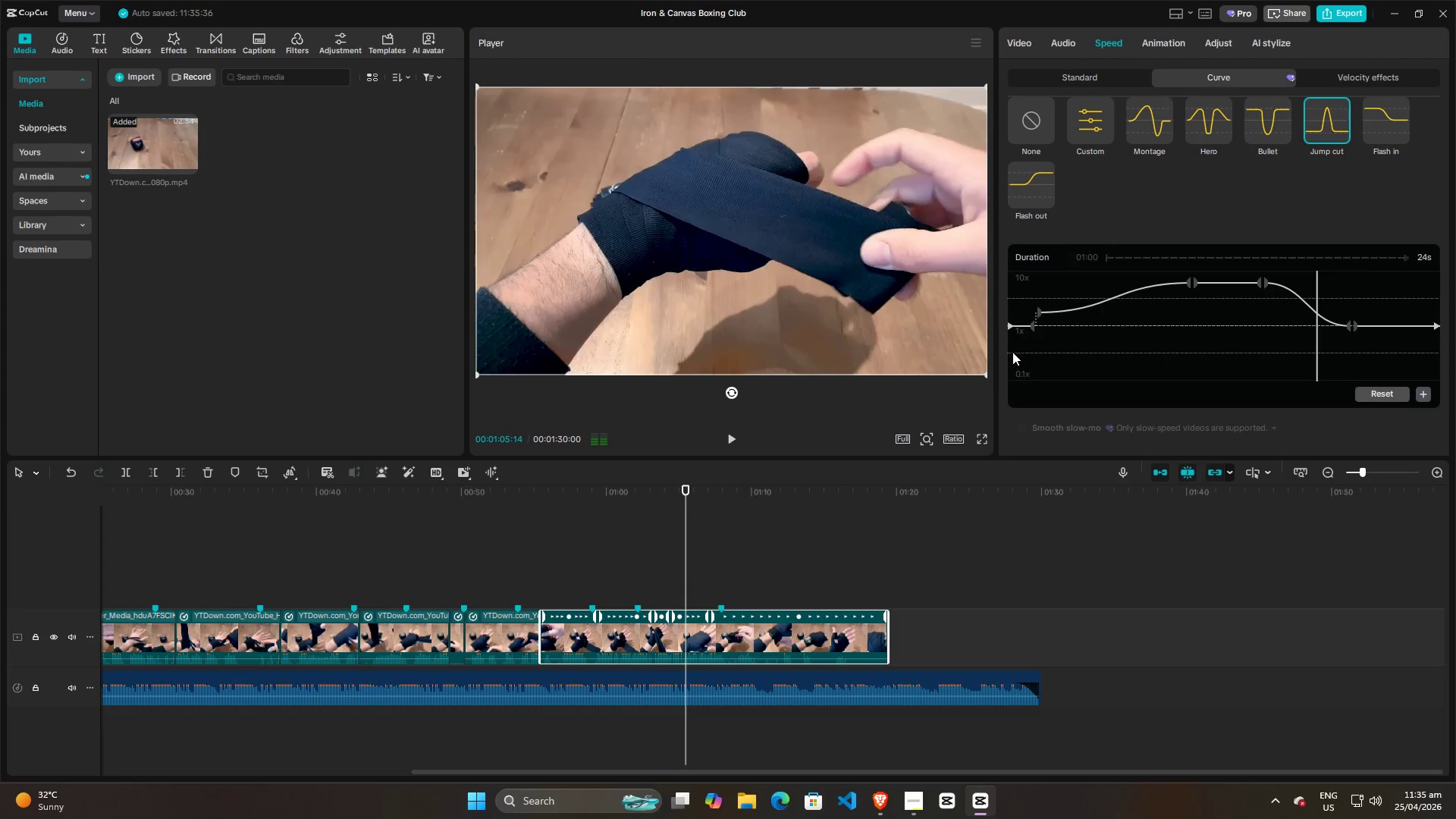 
left_click([1011, 348])
 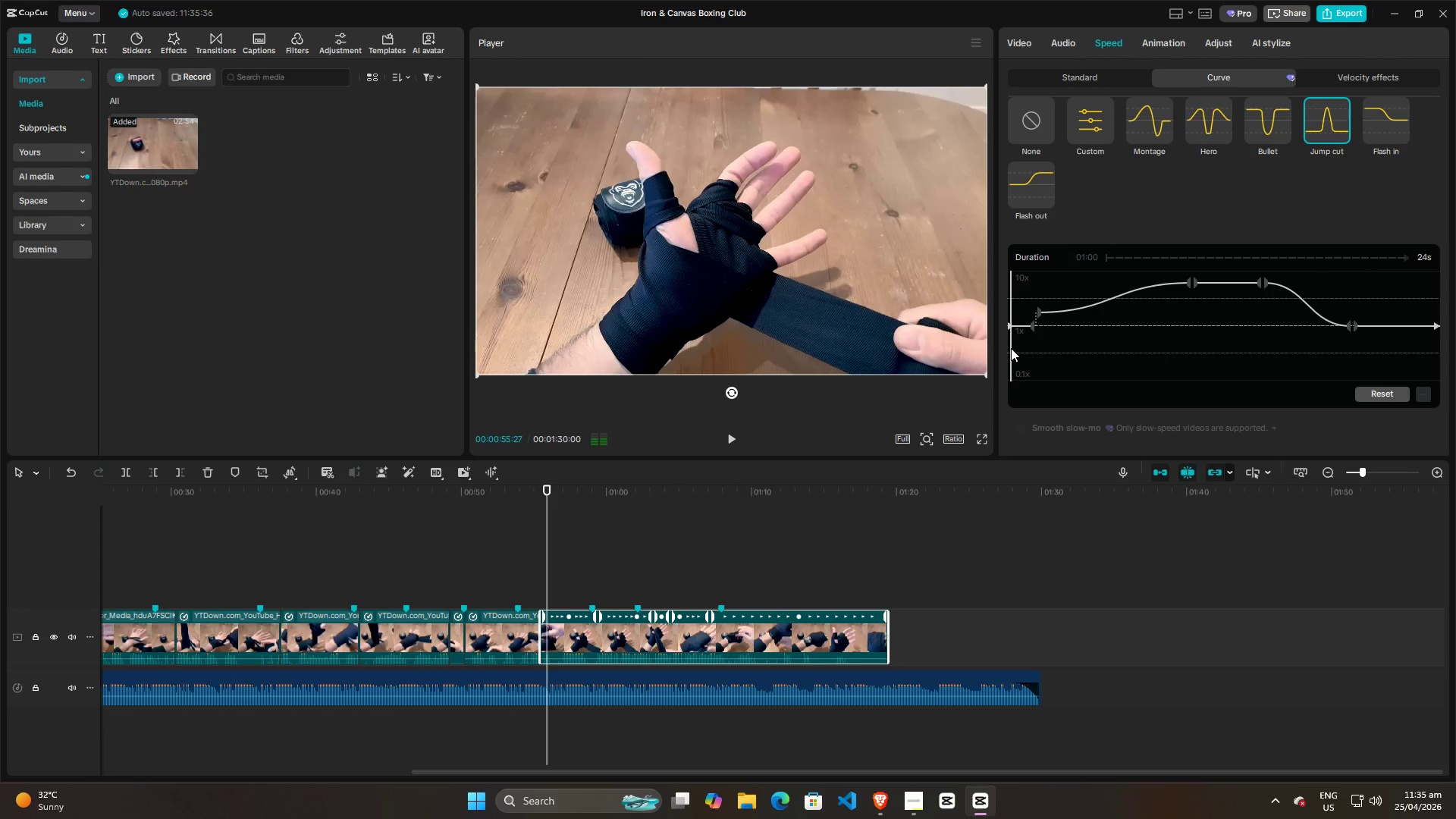 
left_click_drag(start_coordinate=[1011, 348], to_coordinate=[1028, 346])
 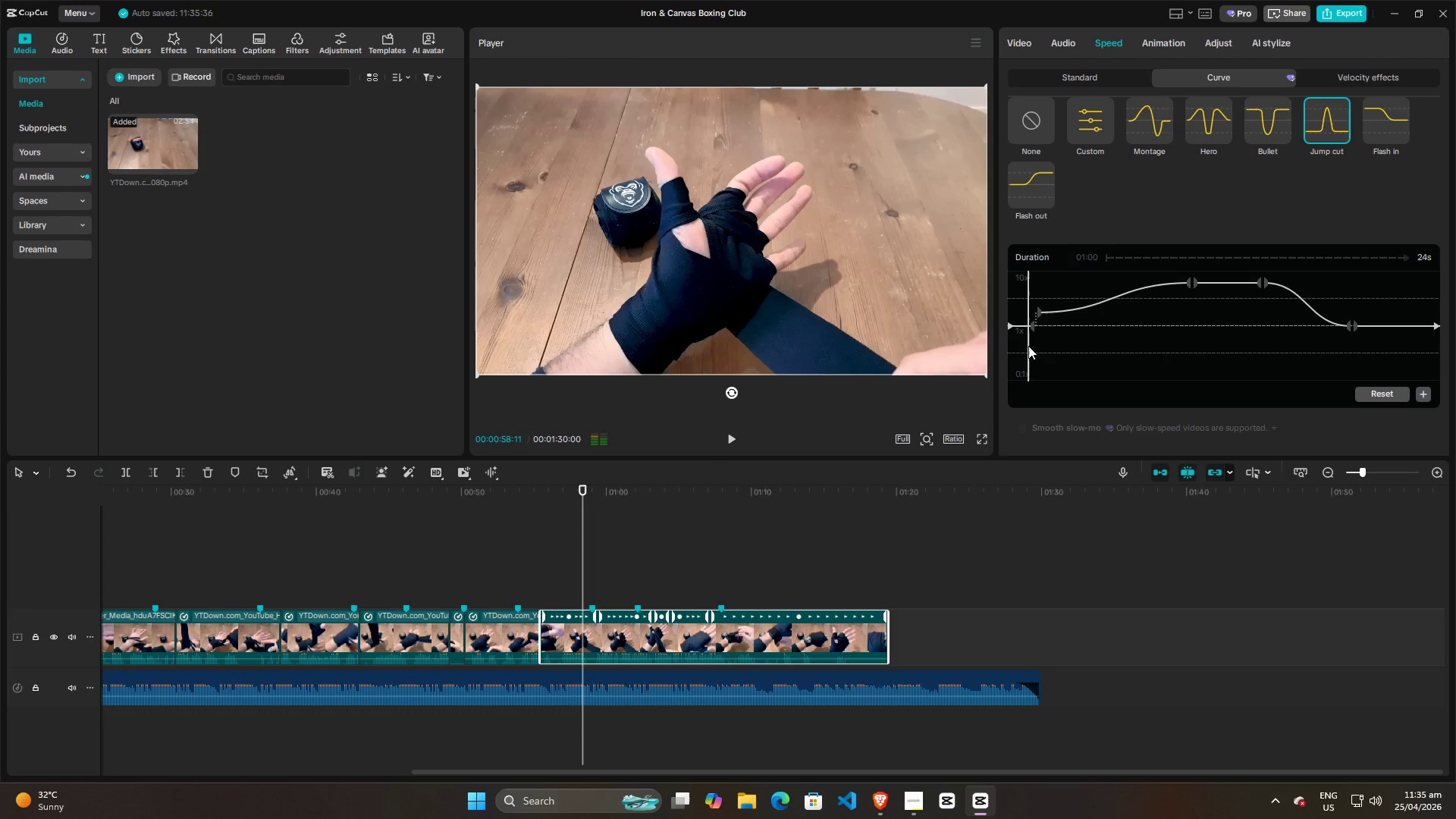 
key(Space)
 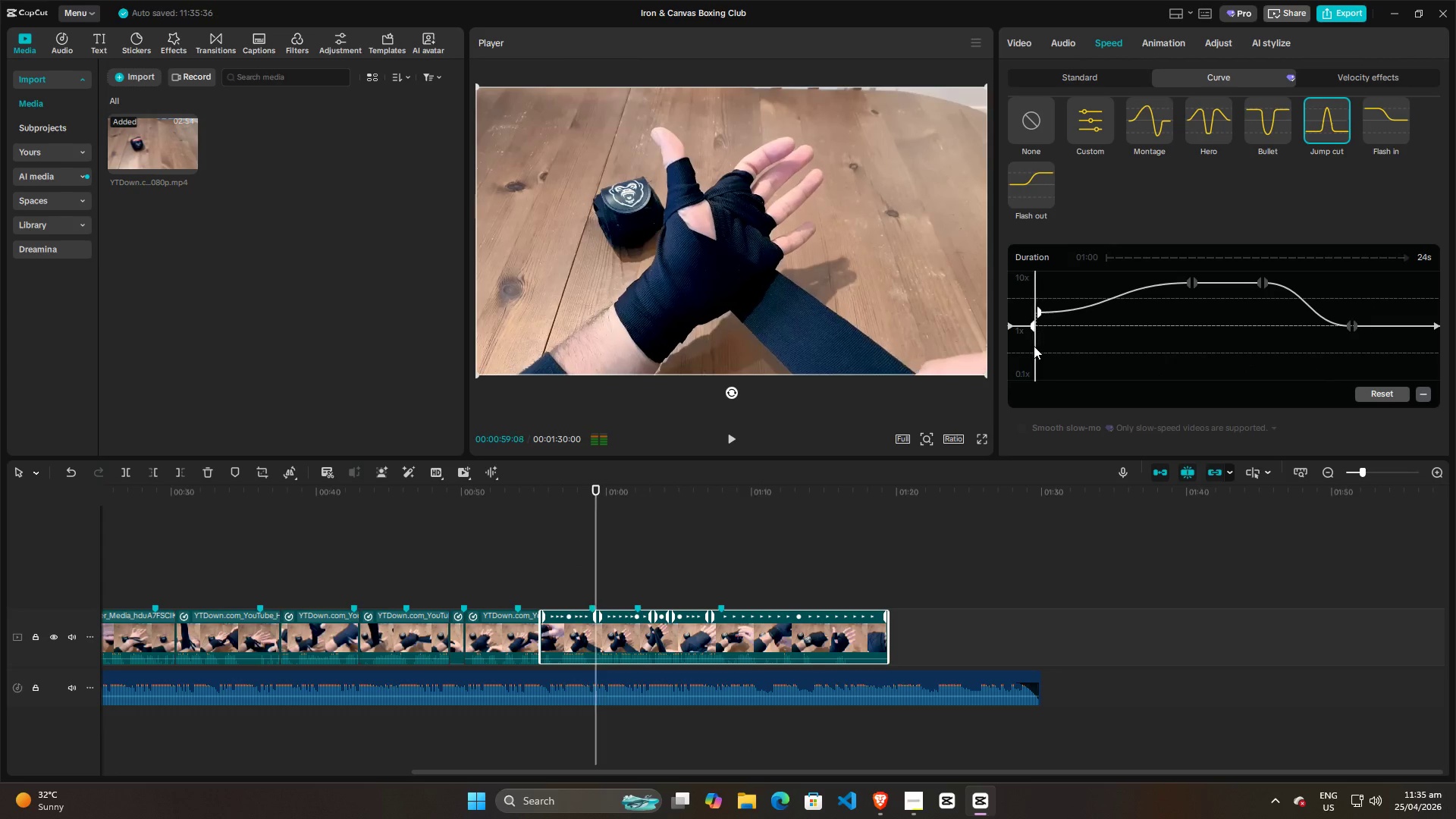 
key(Space)
 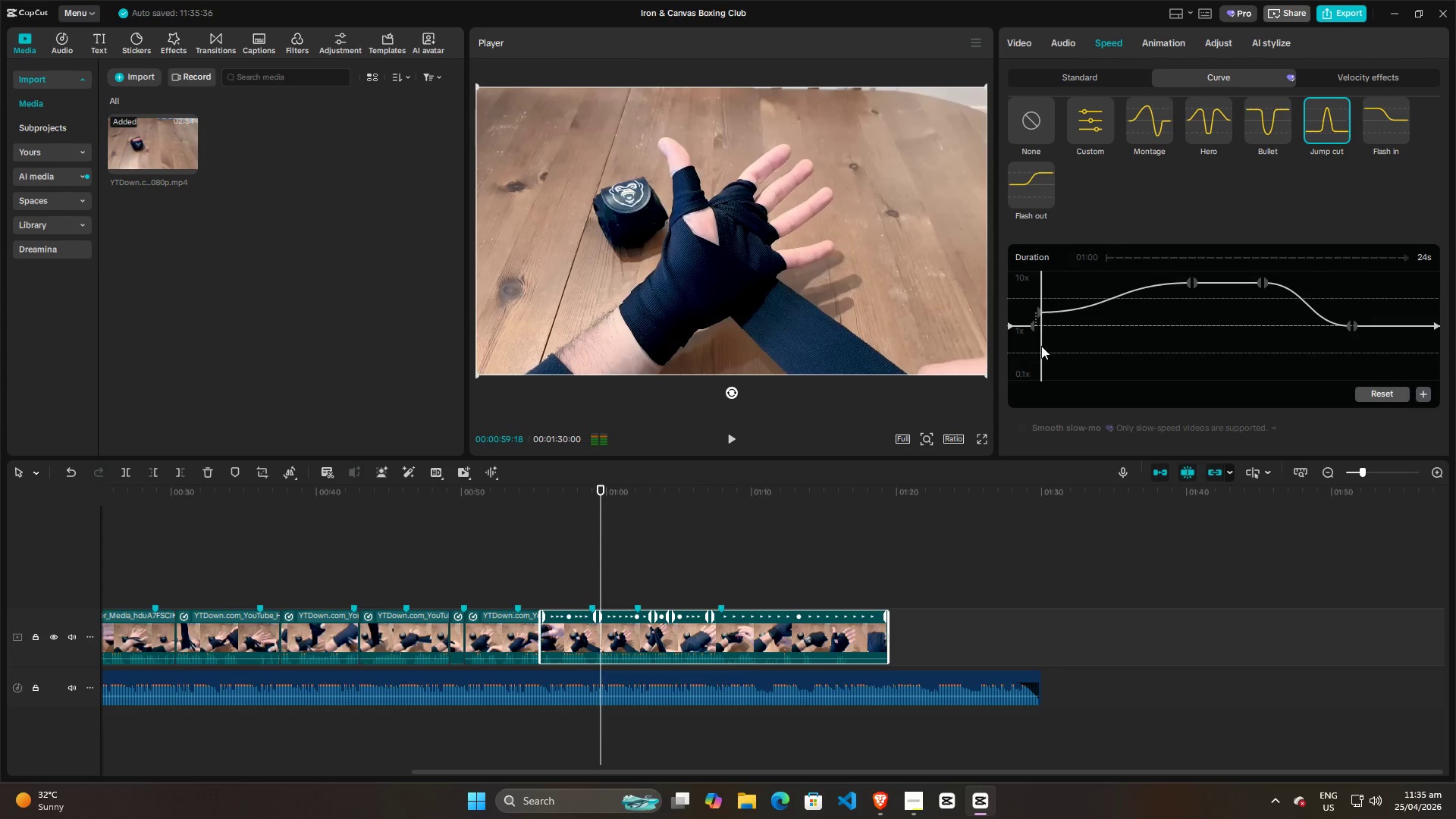 
left_click_drag(start_coordinate=[1041, 346], to_coordinate=[1019, 347])
 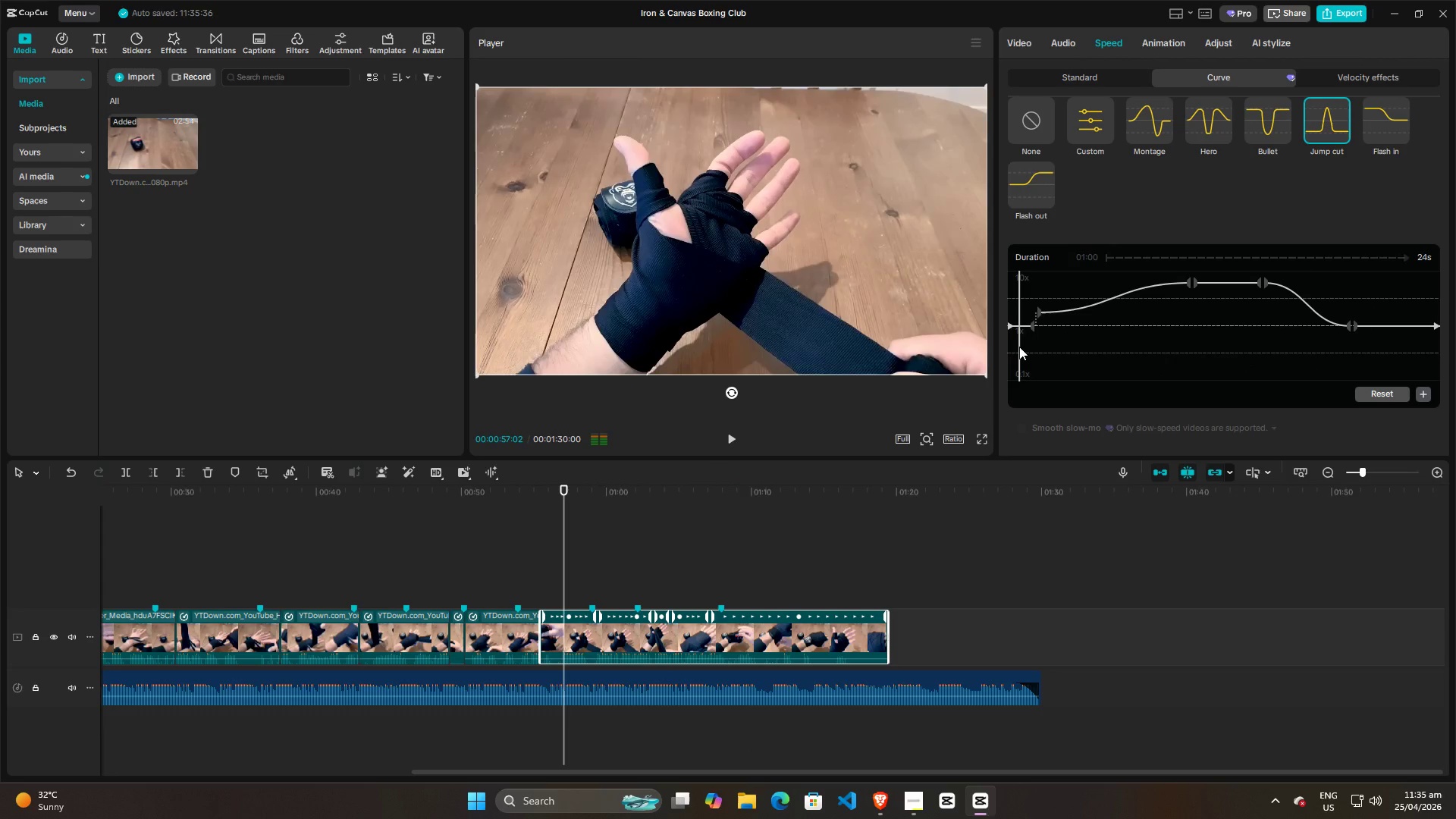 
key(Space)
 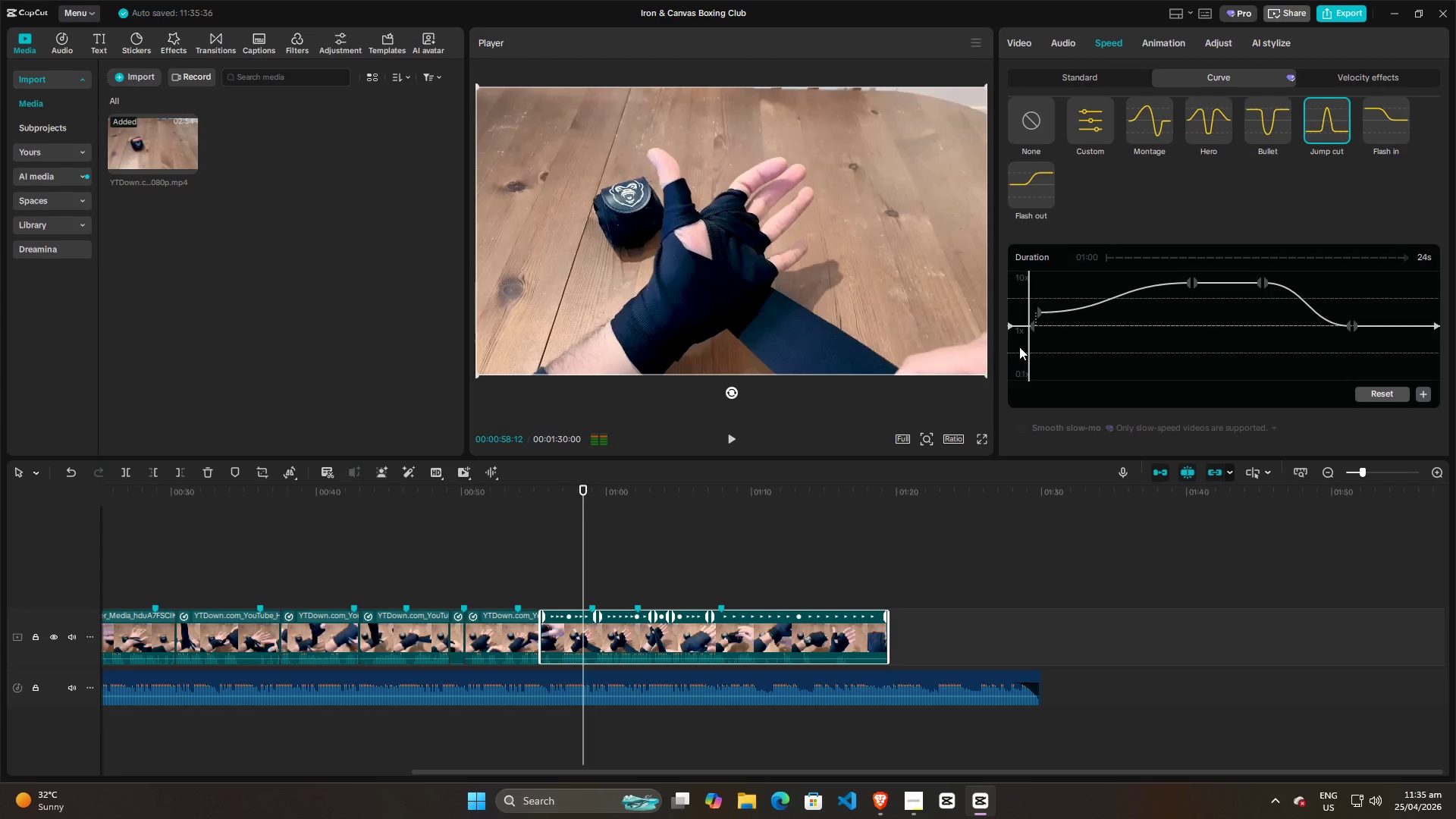 
key(Space)
 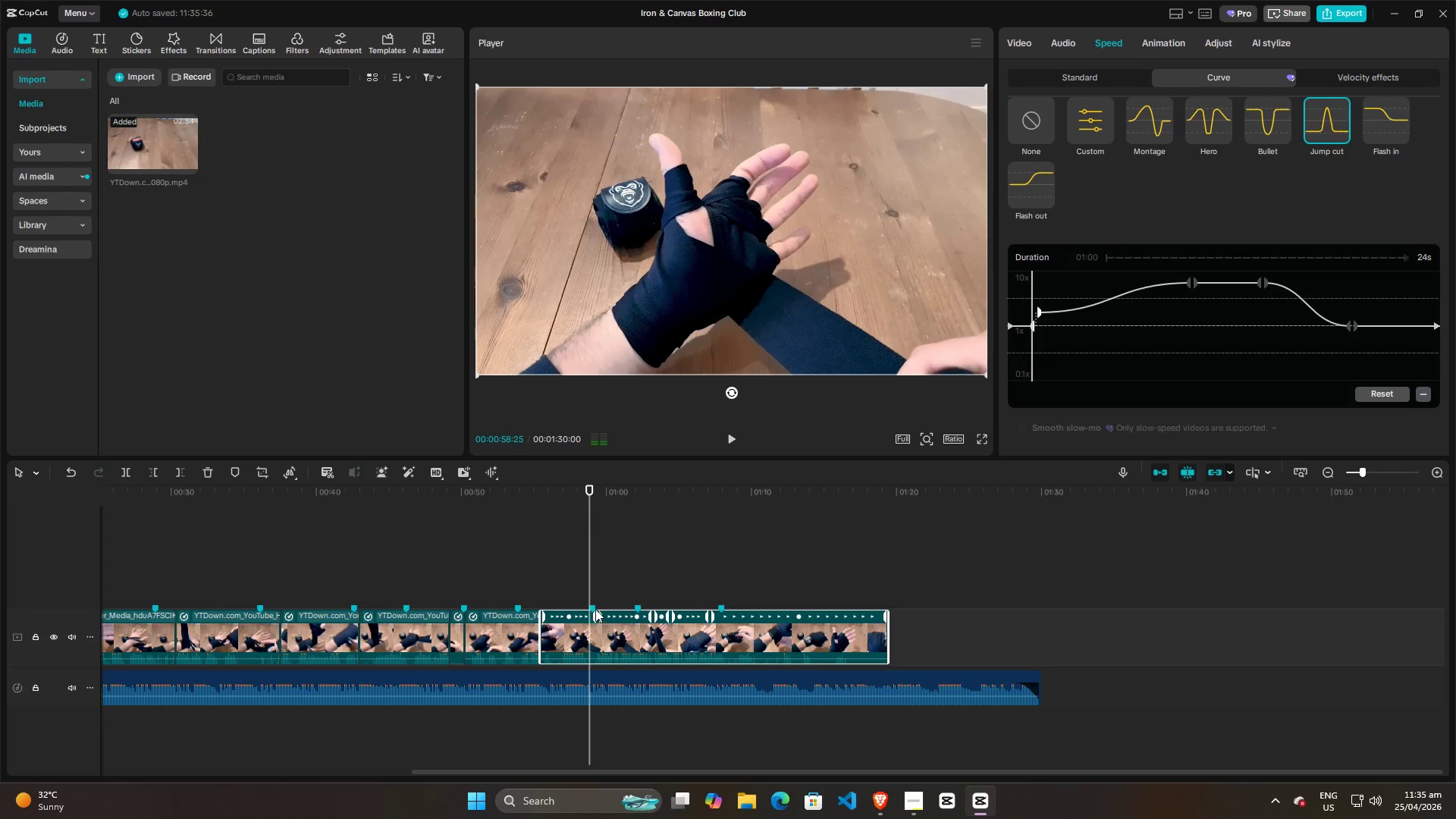 
right_click([592, 606])
 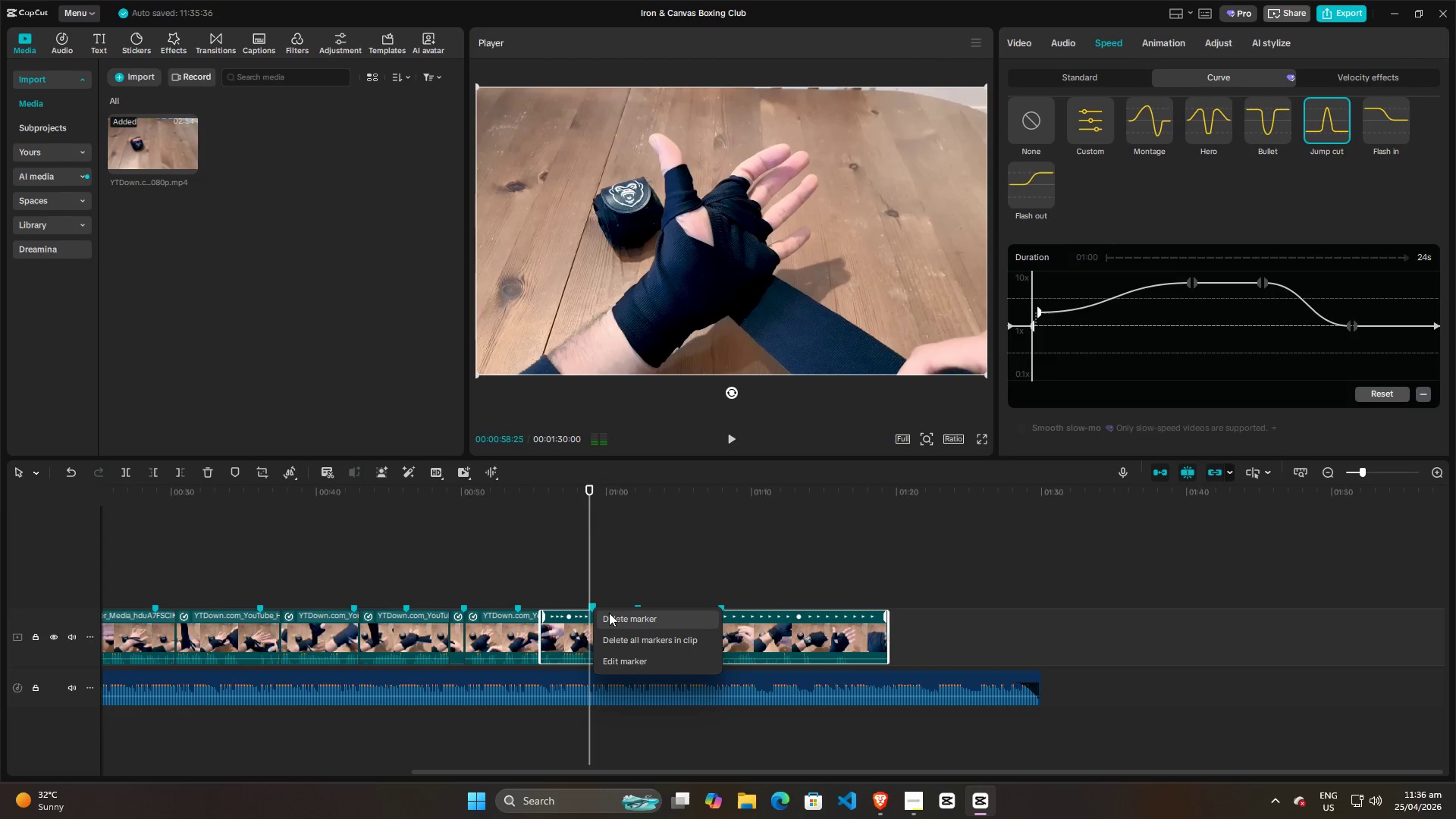 
left_click([609, 613])
 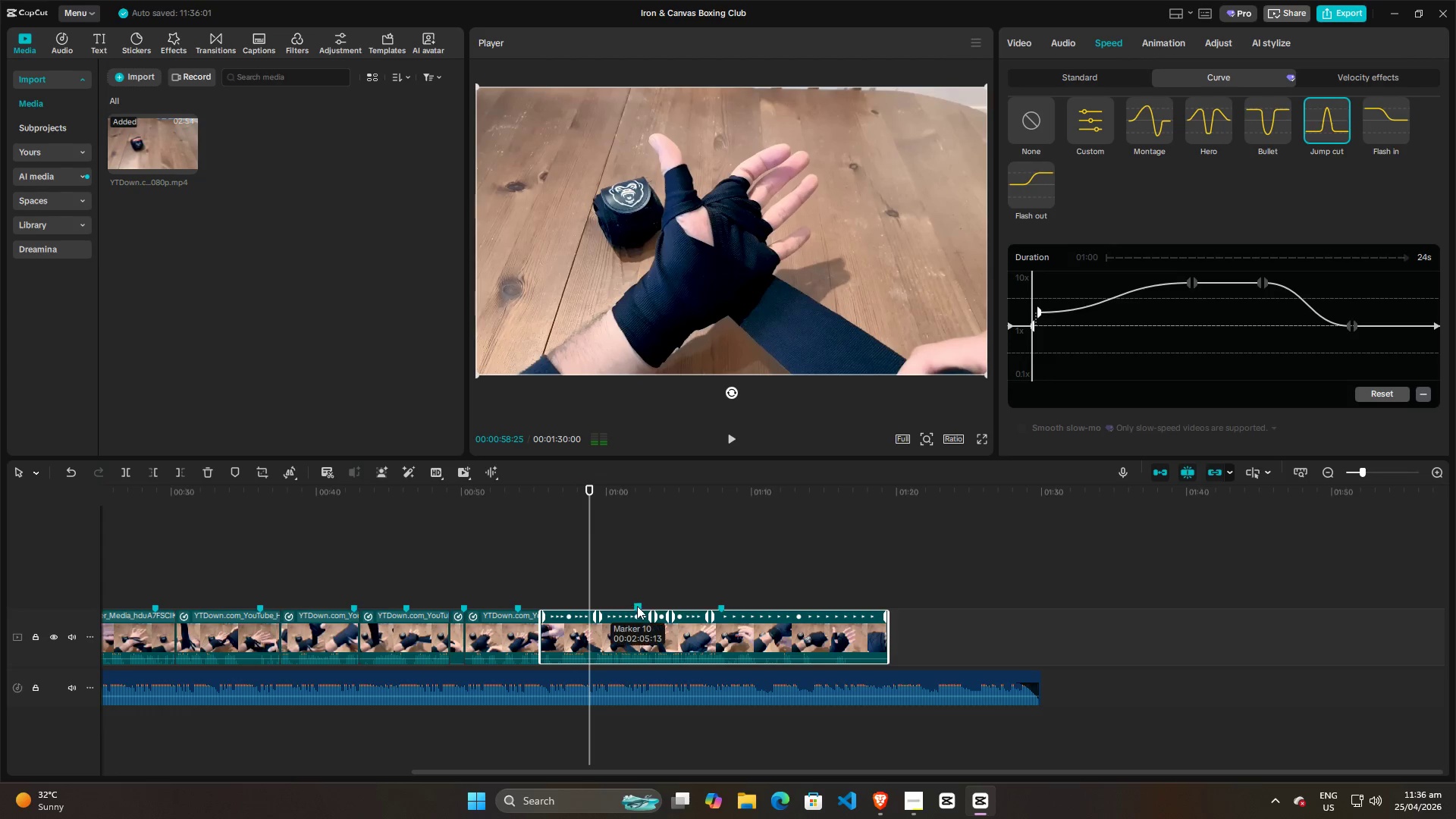 
right_click([638, 606])
 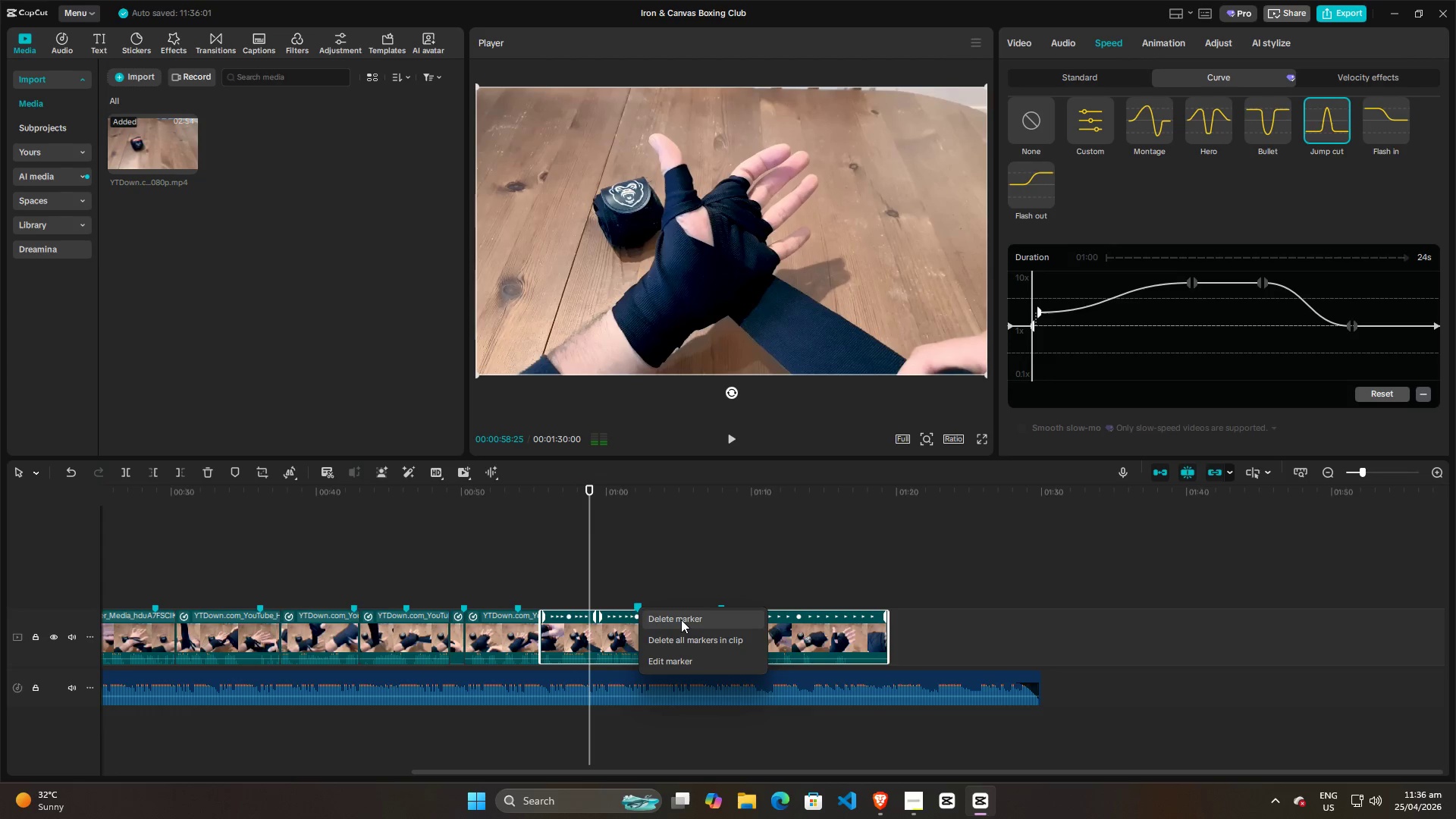 
left_click([681, 620])
 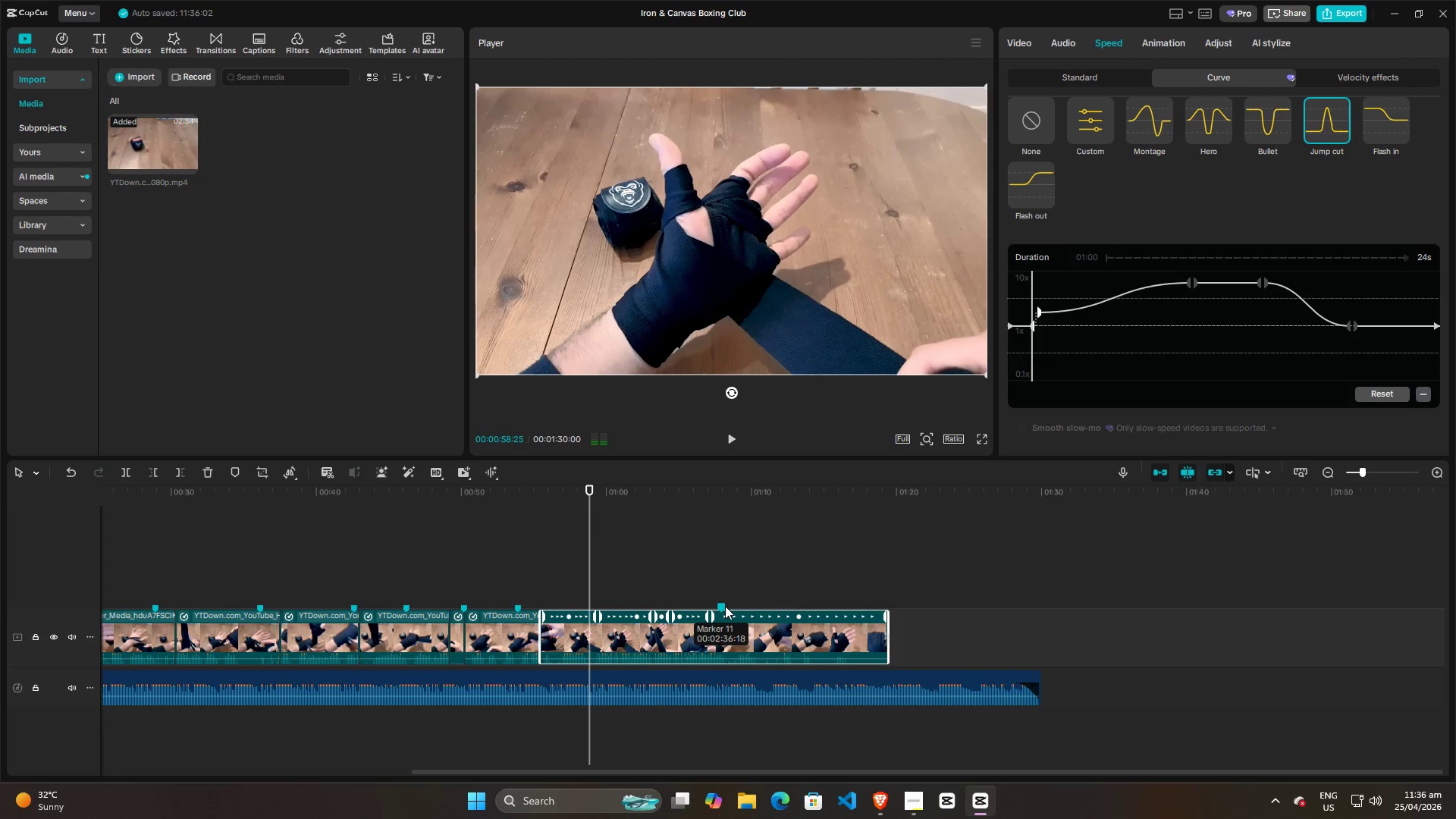 
right_click([723, 607])
 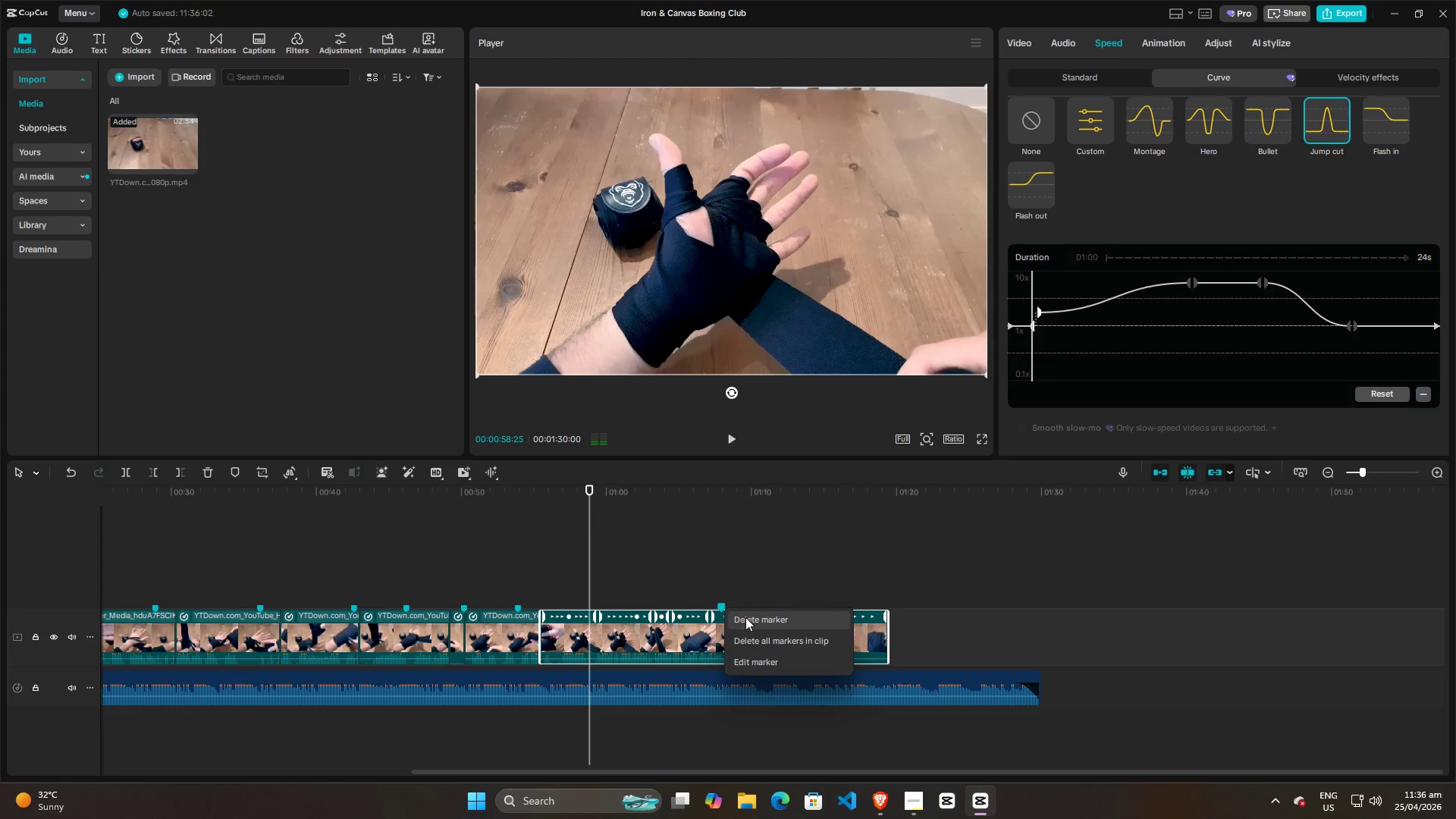 
left_click([745, 617])
 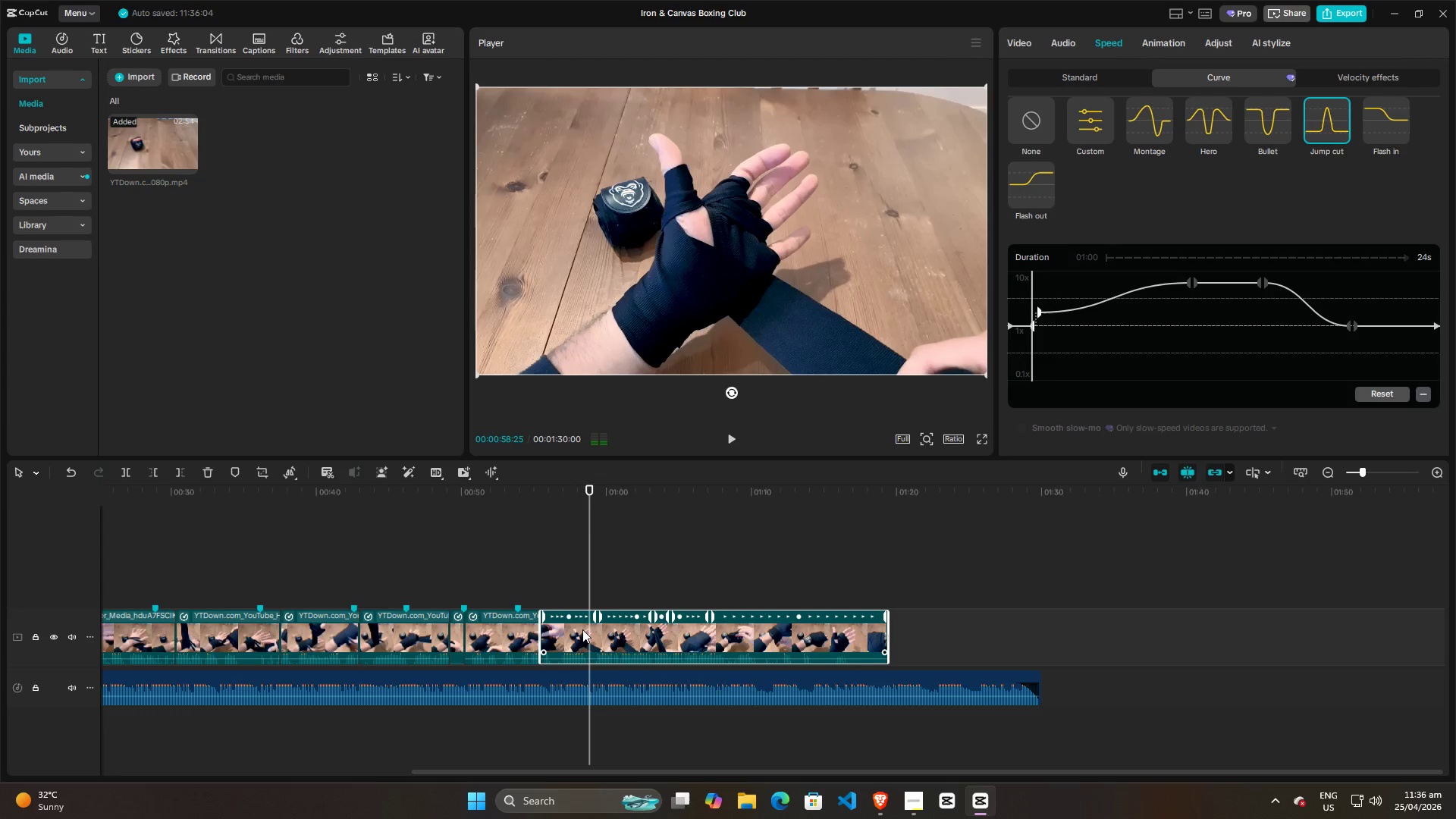 
left_click([582, 629])
 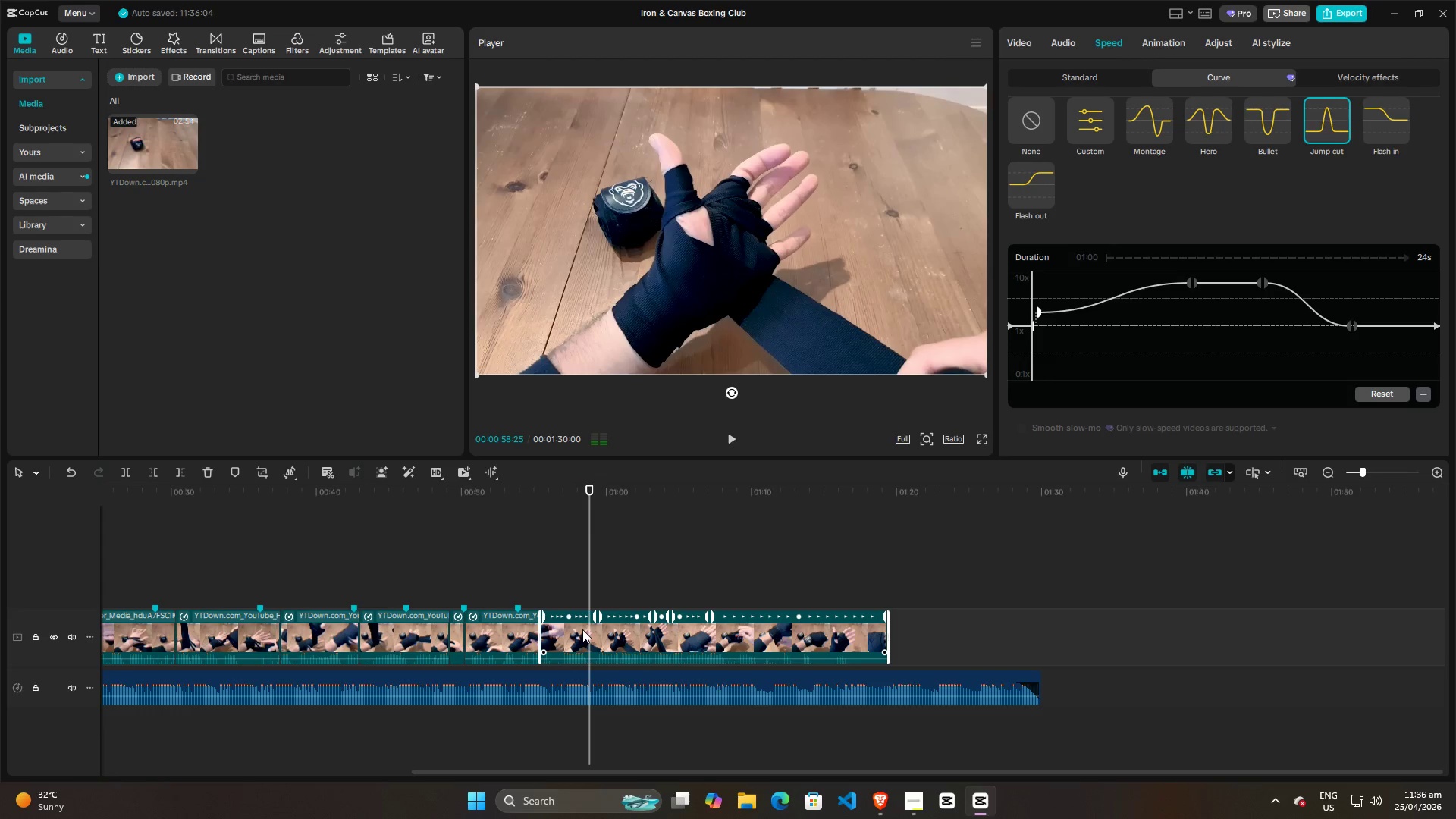 
key(M)
 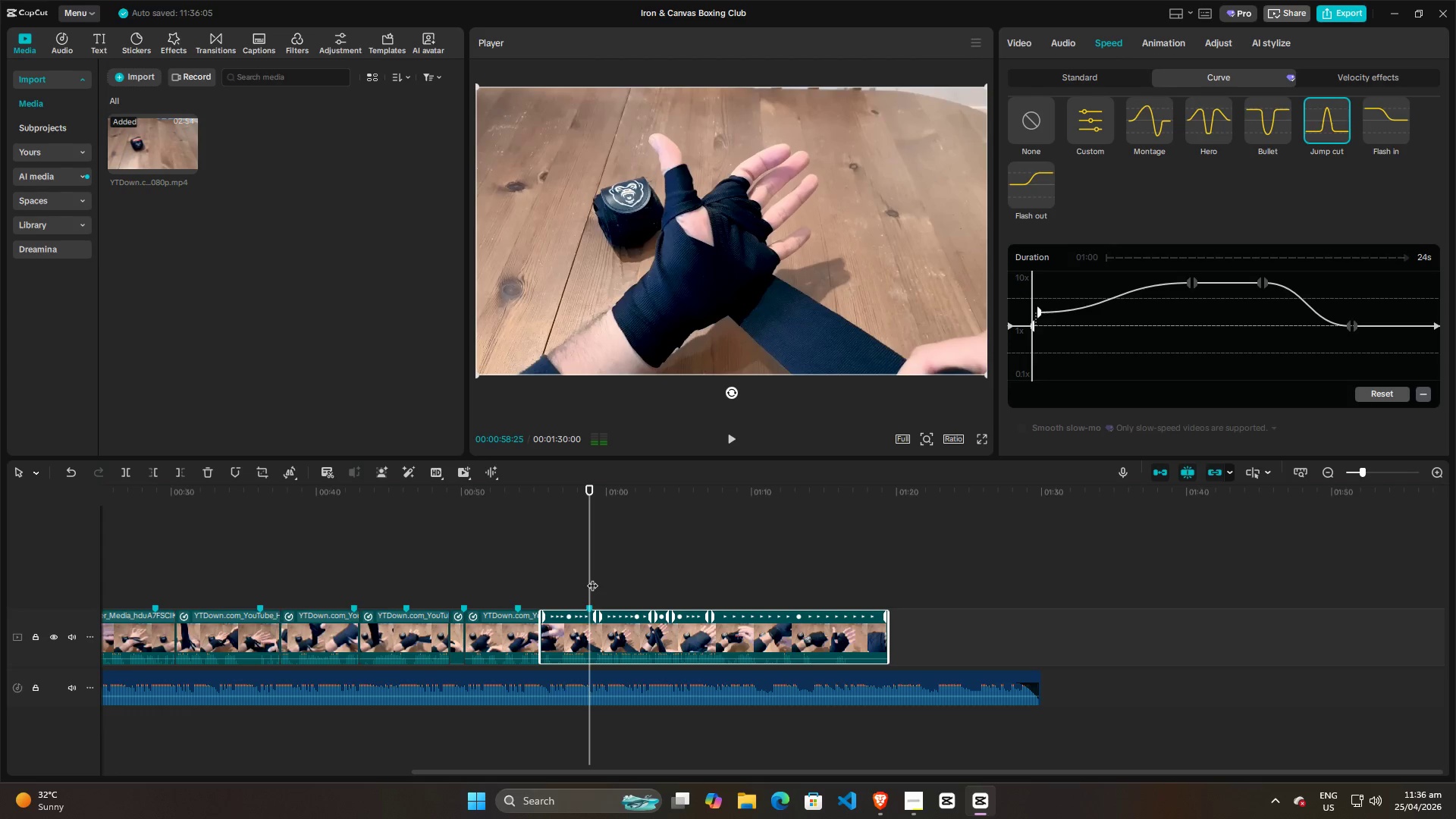 
wait(7.38)
 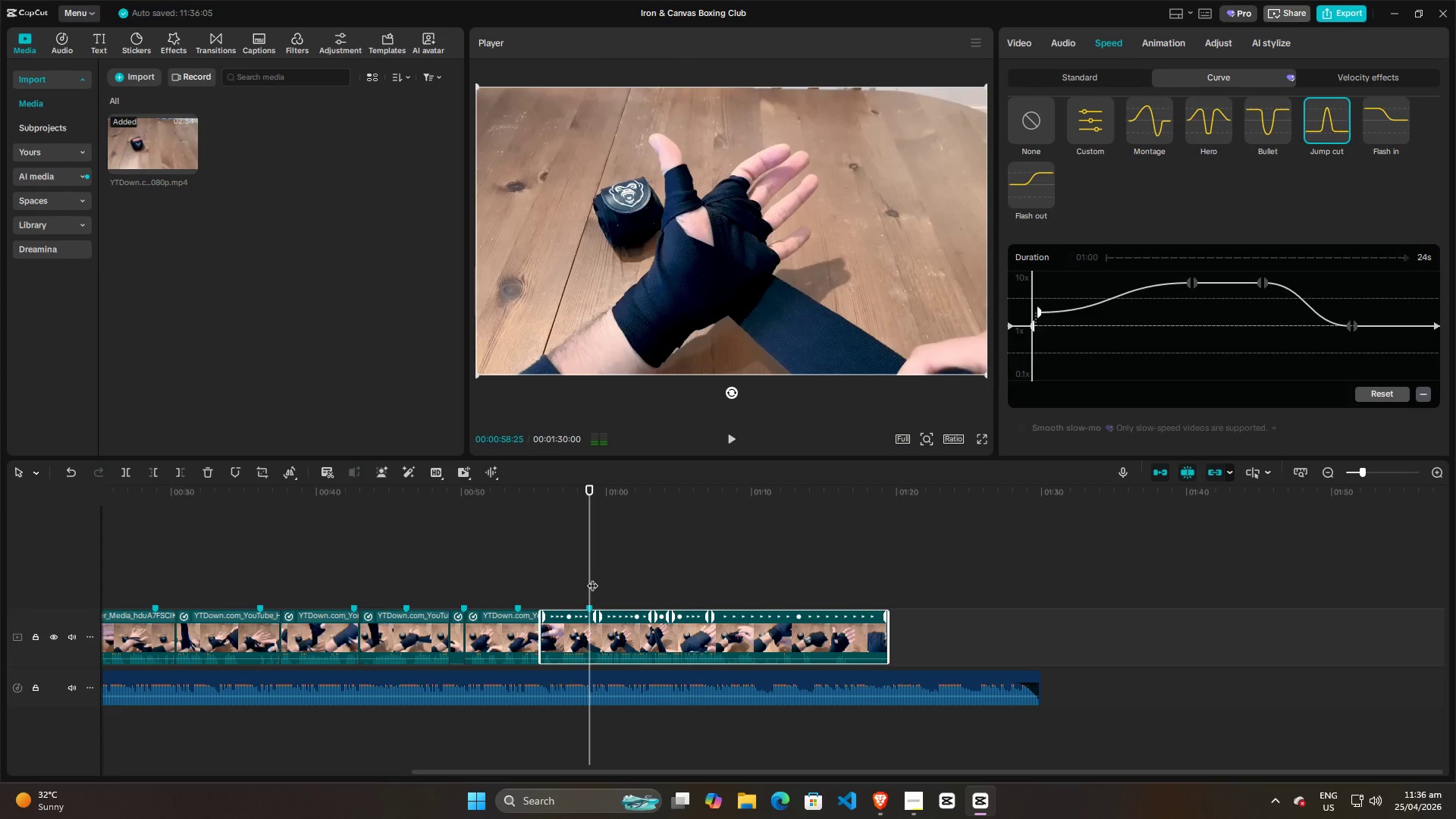 
left_click_drag(start_coordinate=[592, 578], to_coordinate=[709, 561])
 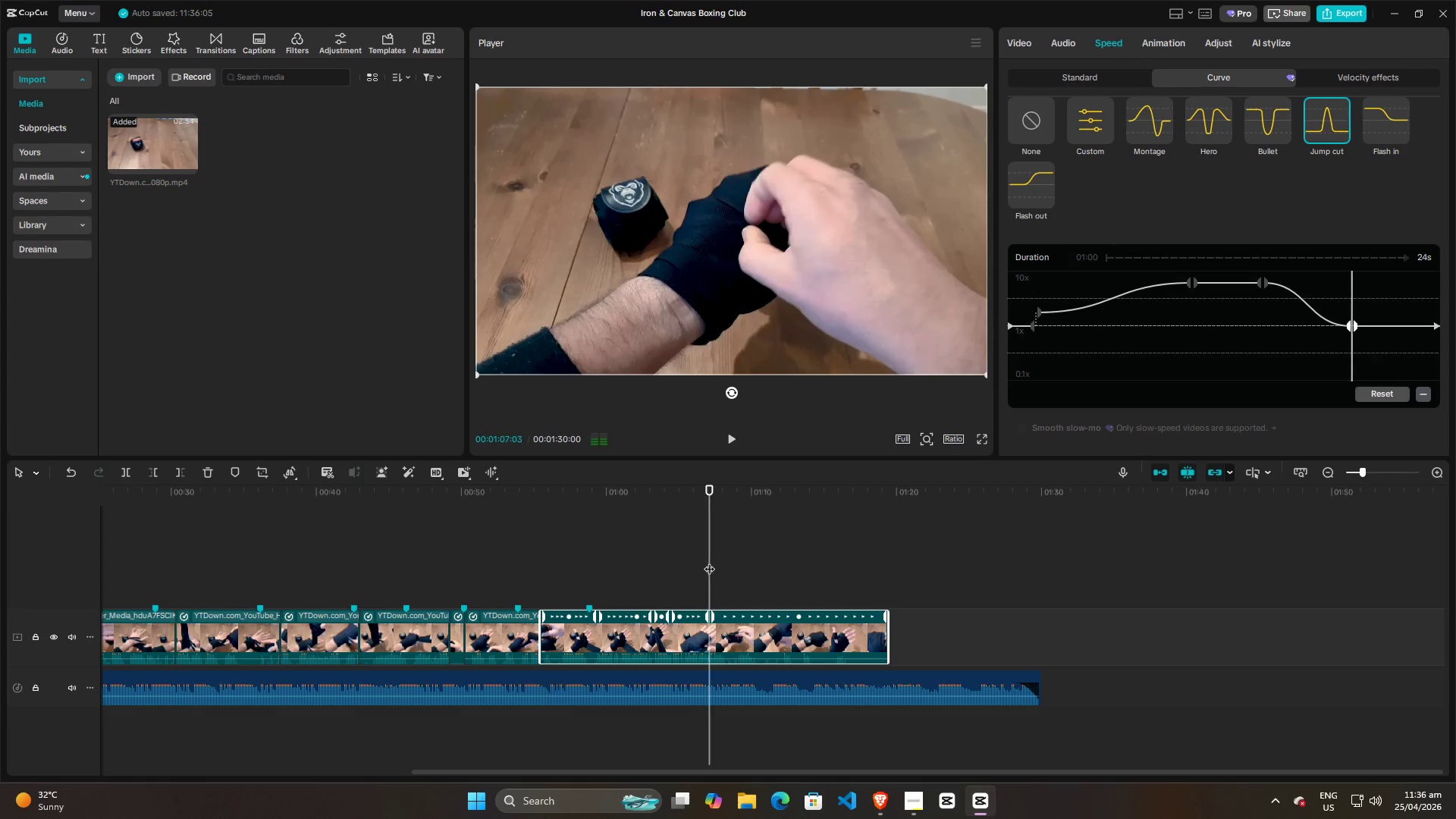 
key(Space)
 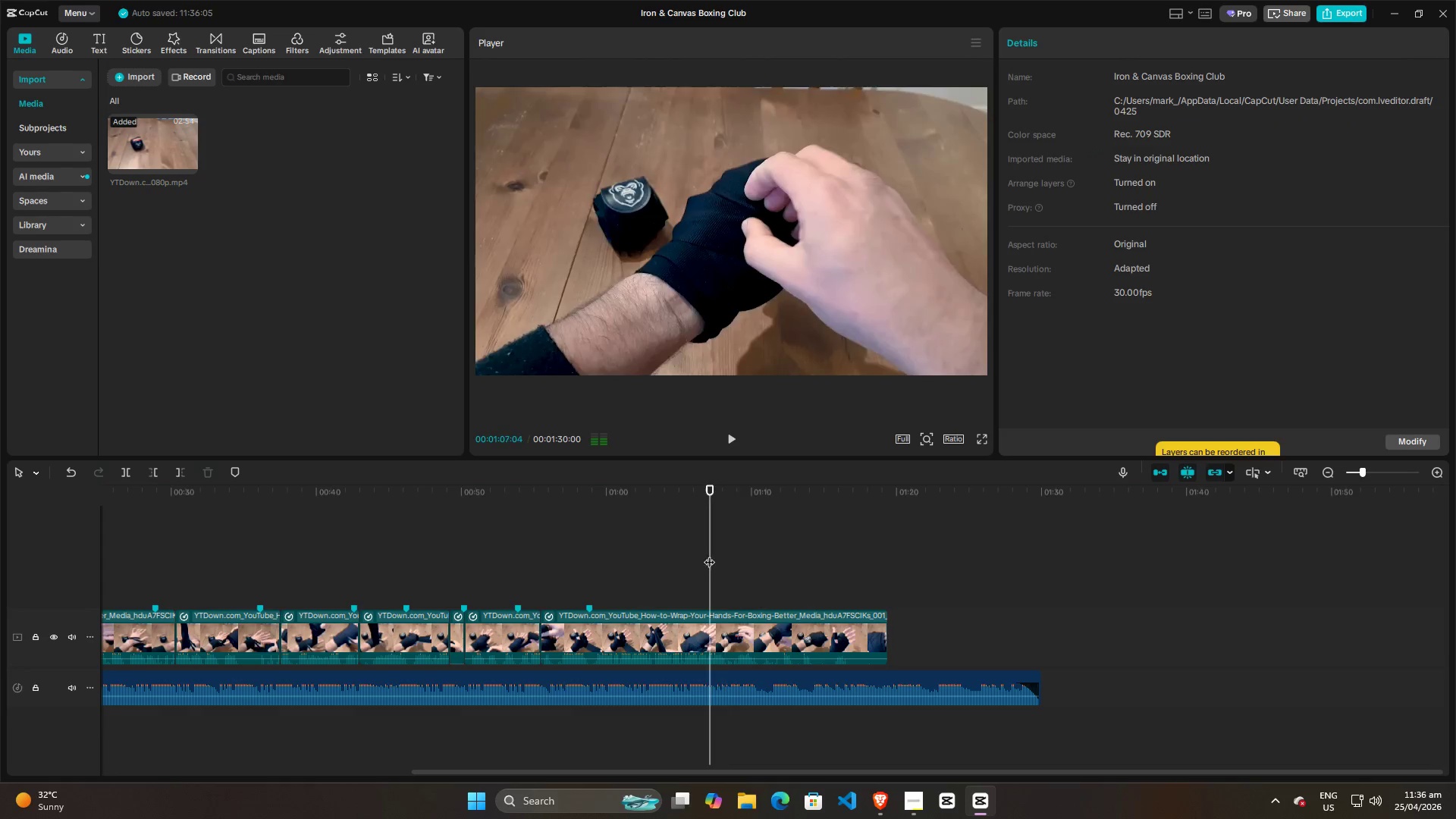 
left_click_drag(start_coordinate=[708, 556], to_coordinate=[761, 553])
 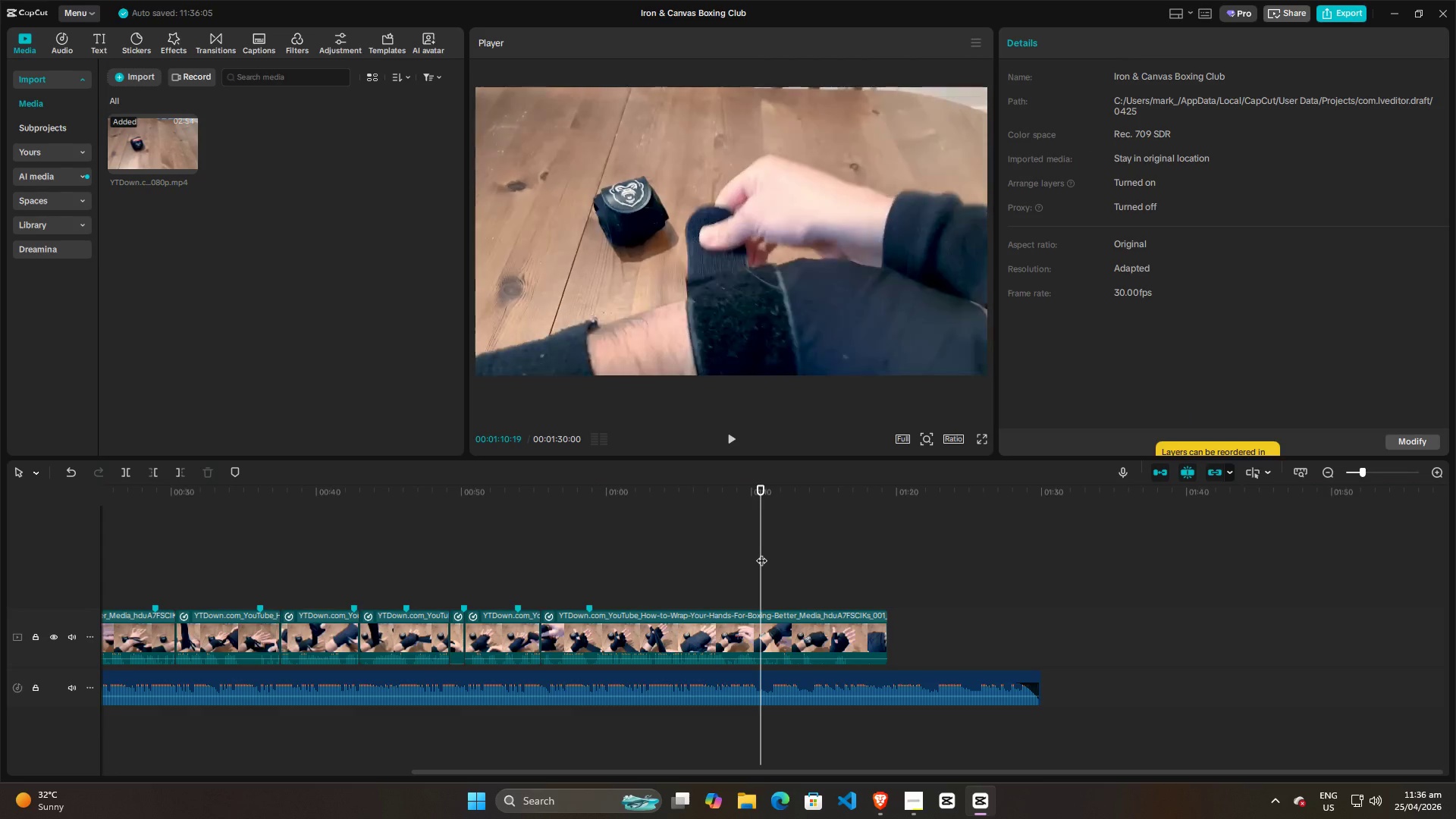 
key(Space)
 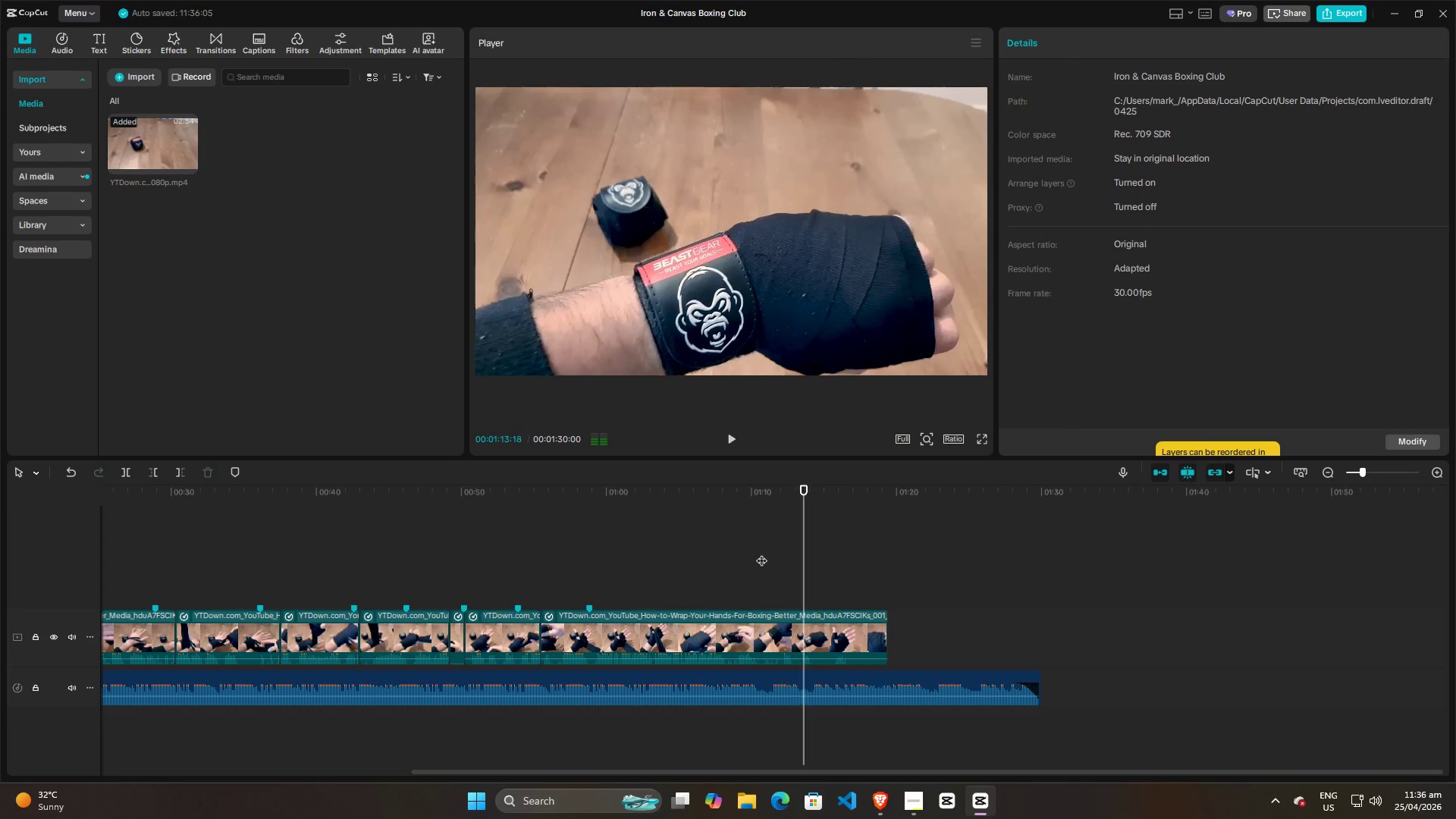 
key(Space)
 